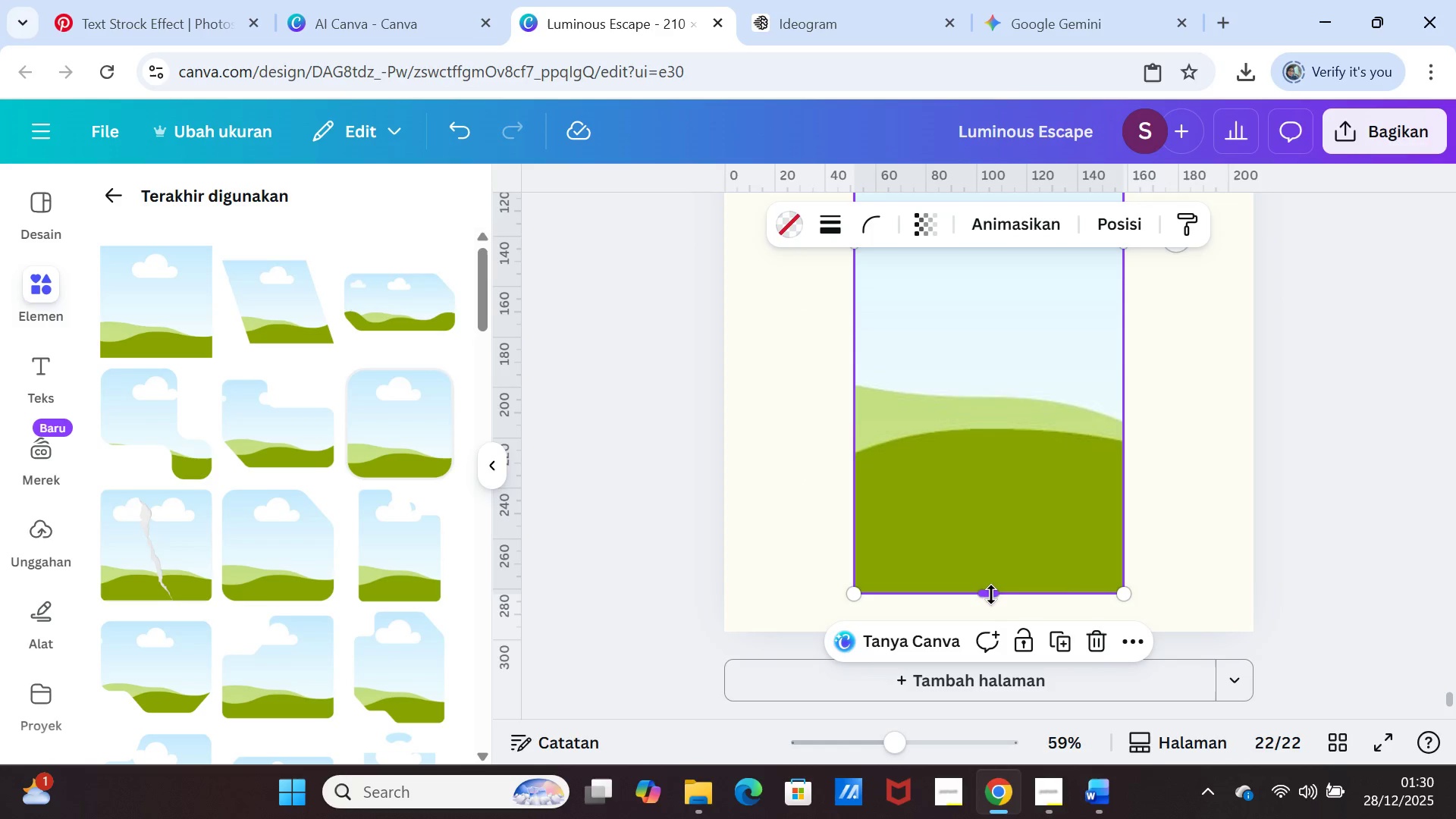 
left_click_drag(start_coordinate=[991, 595], to_coordinate=[991, 629])
 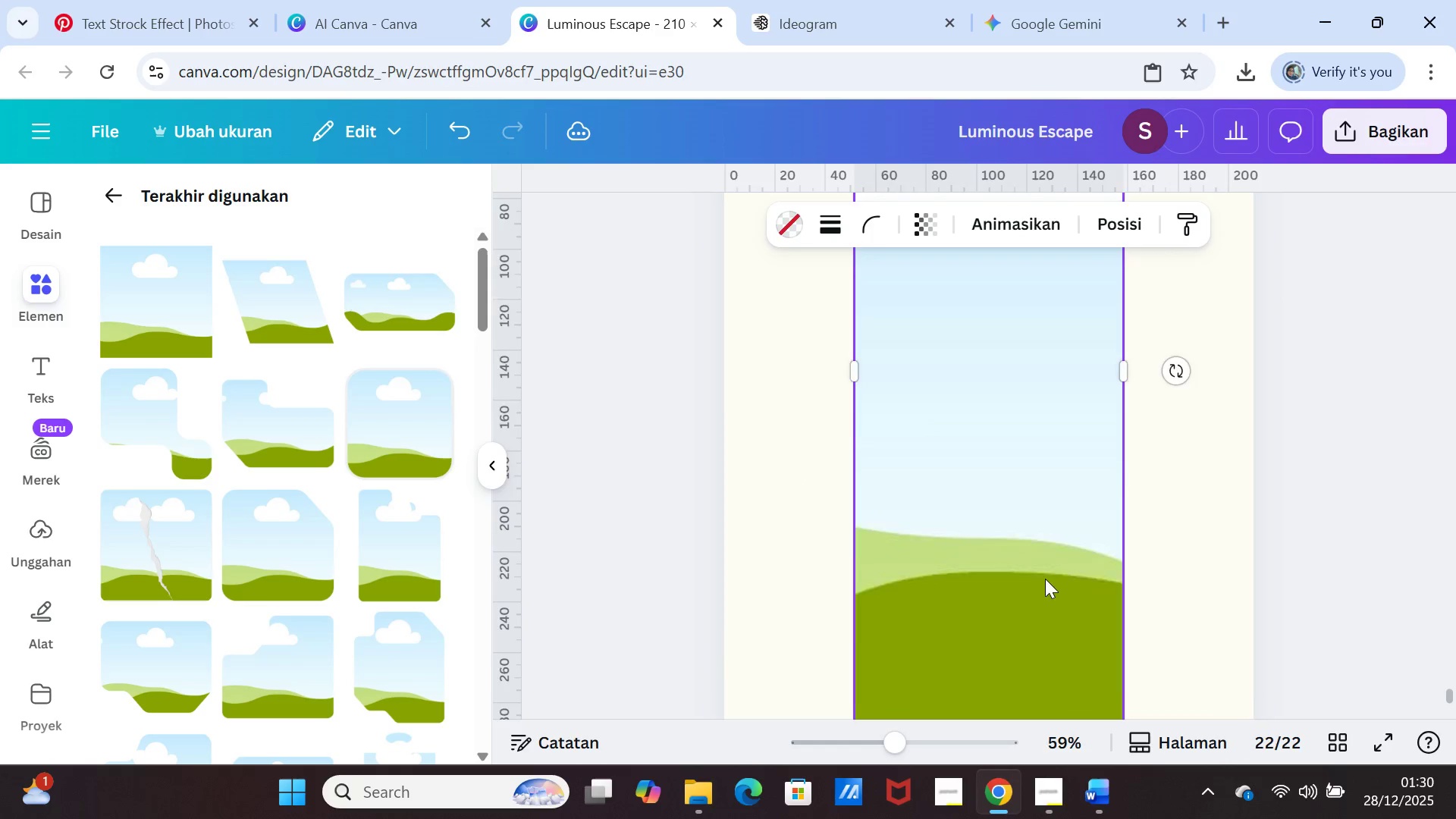 
scroll: coordinate [1045, 579], scroll_direction: up, amount: 2.0
 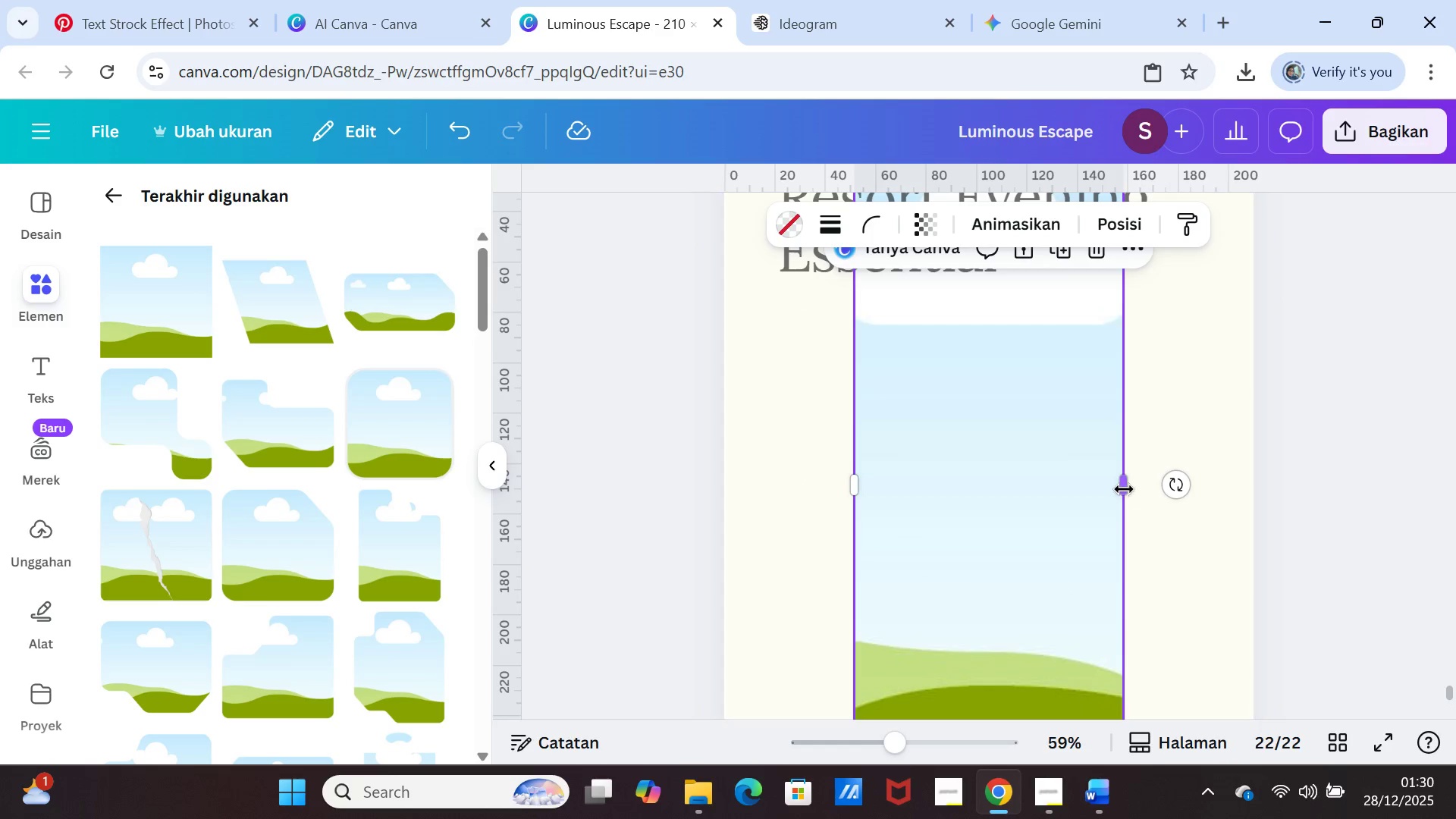 
left_click_drag(start_coordinate=[1122, 489], to_coordinate=[1247, 469])
 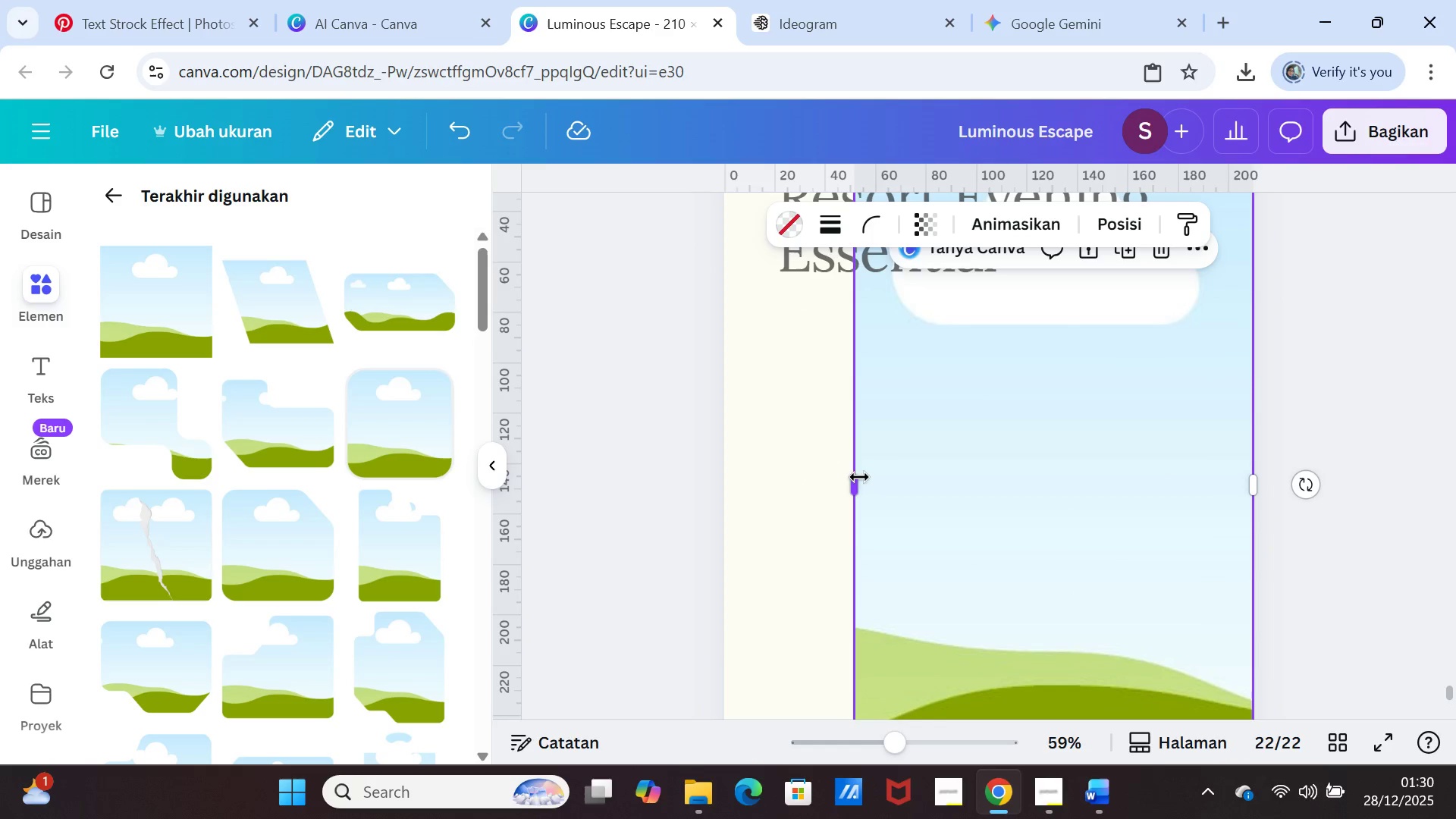 
left_click_drag(start_coordinate=[855, 479], to_coordinate=[726, 481])
 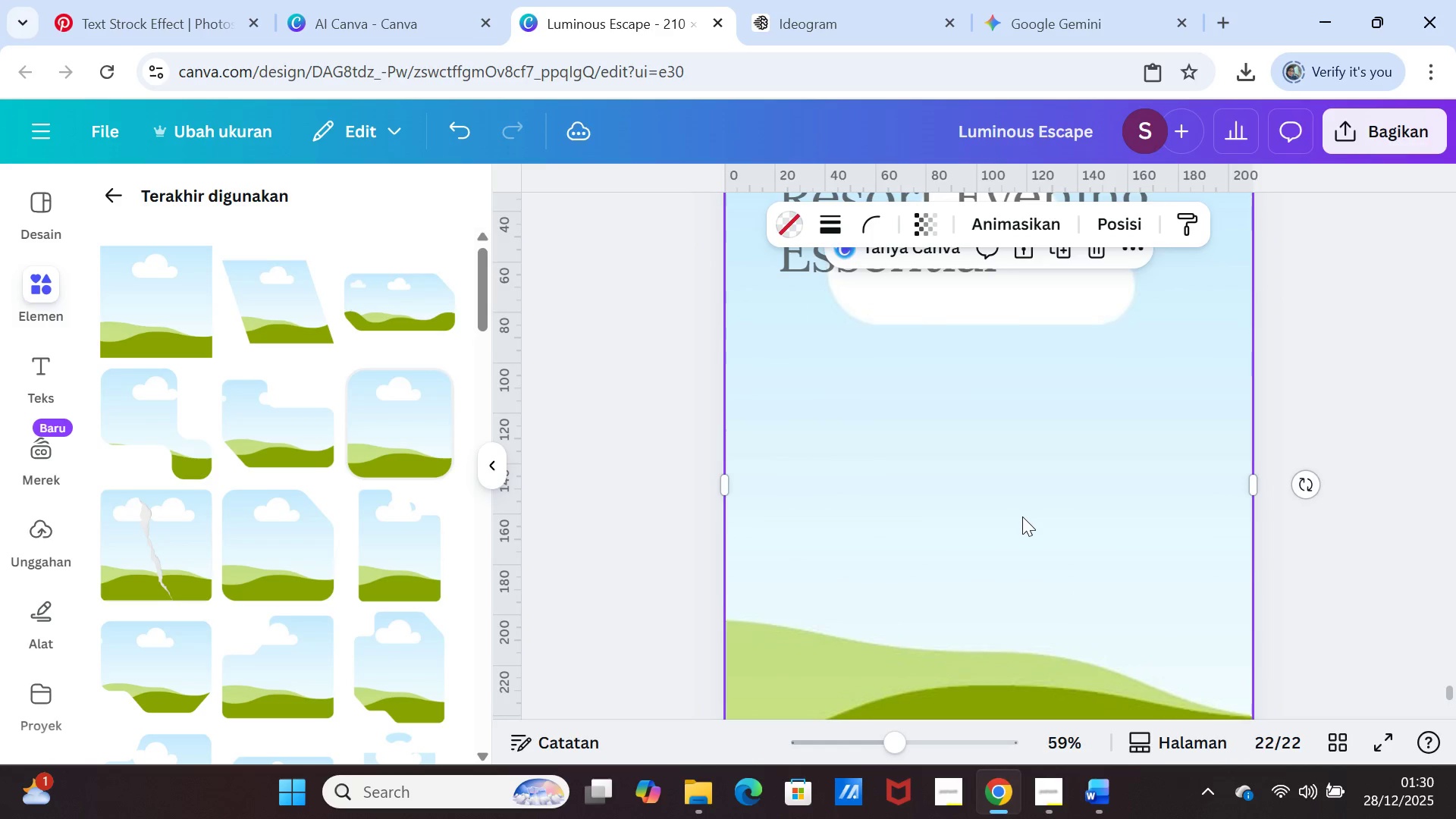 
scroll: coordinate [1023, 517], scroll_direction: up, amount: 2.0
 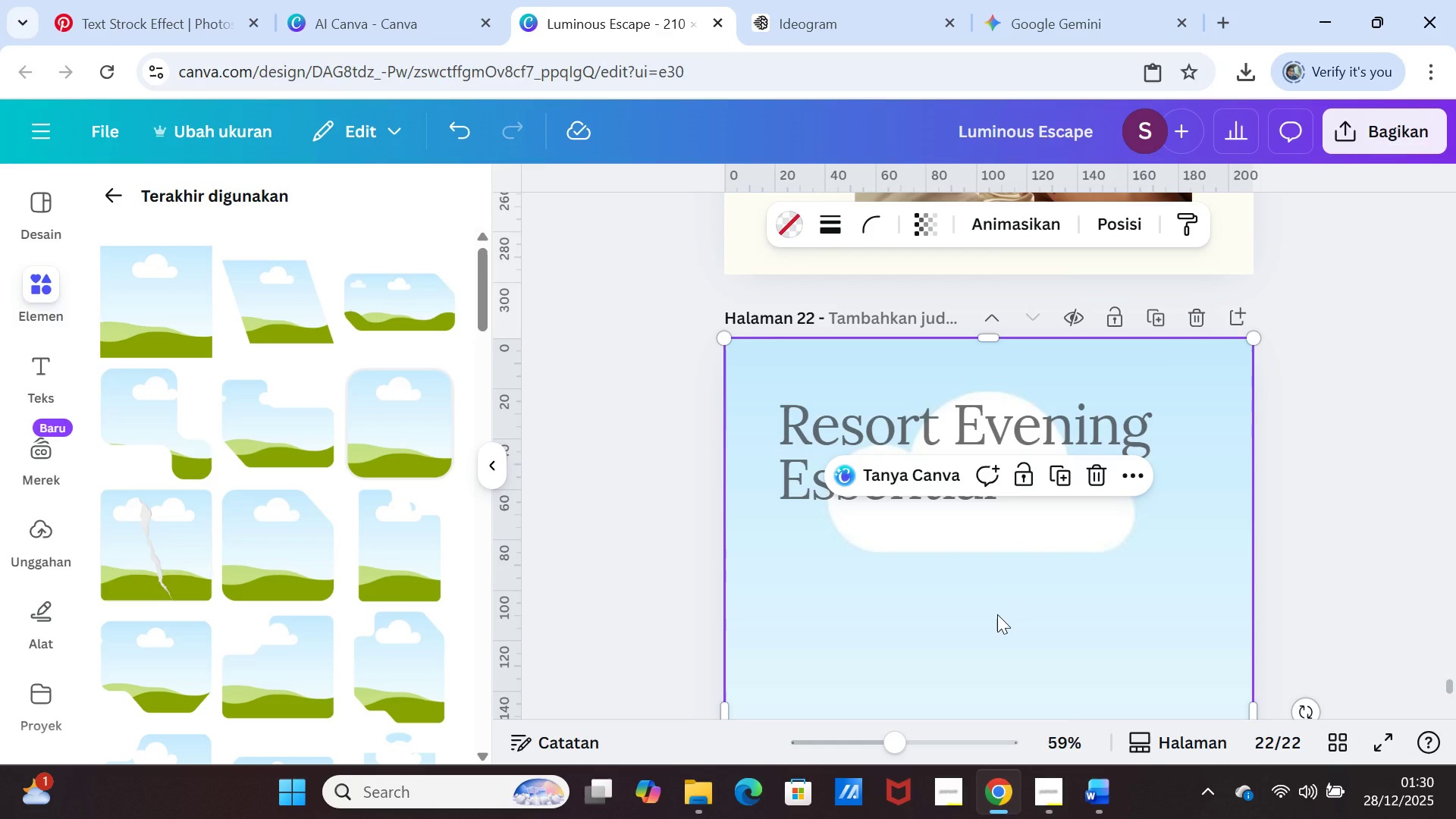 
right_click([997, 614])
 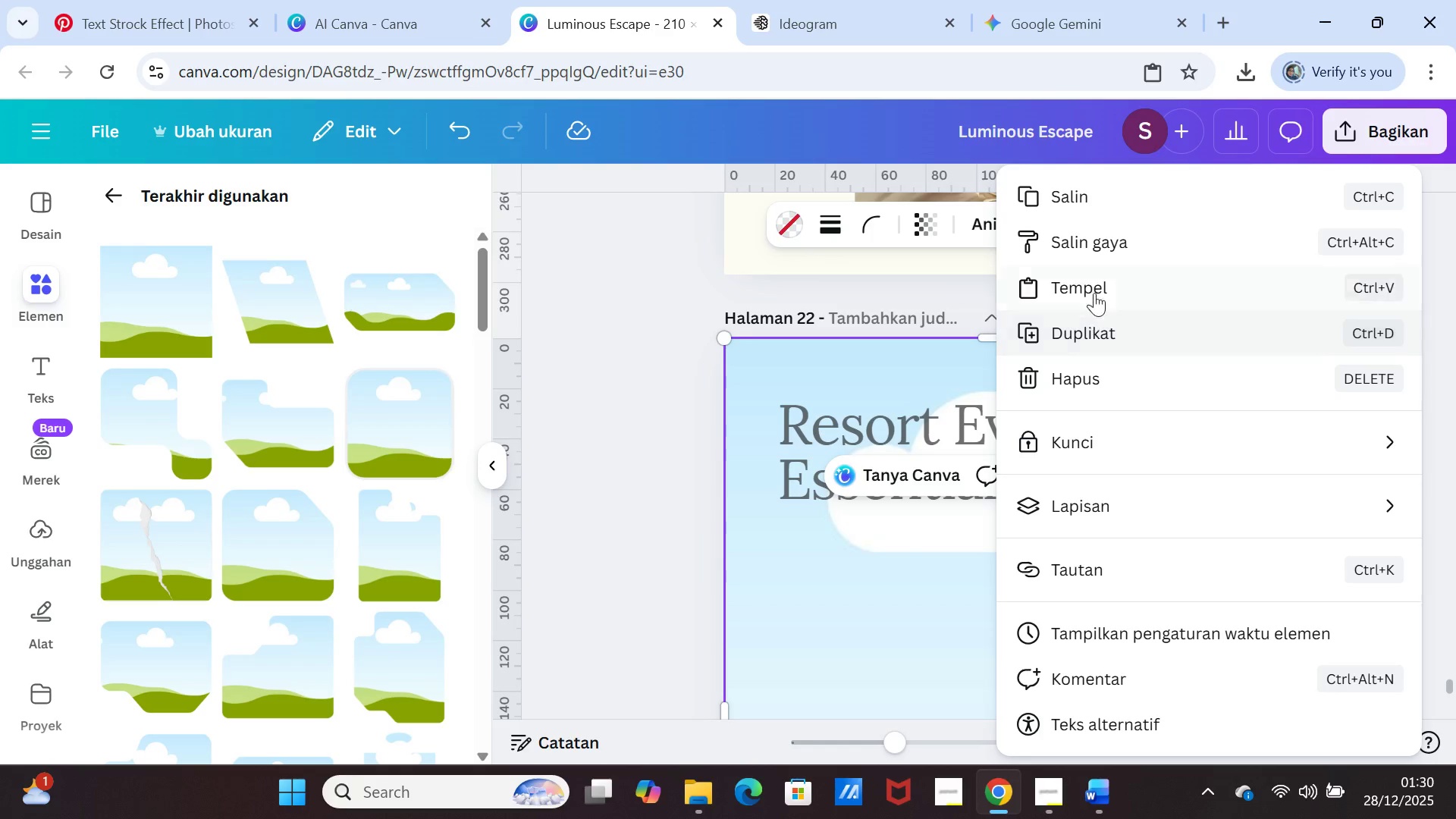 
left_click([1097, 283])
 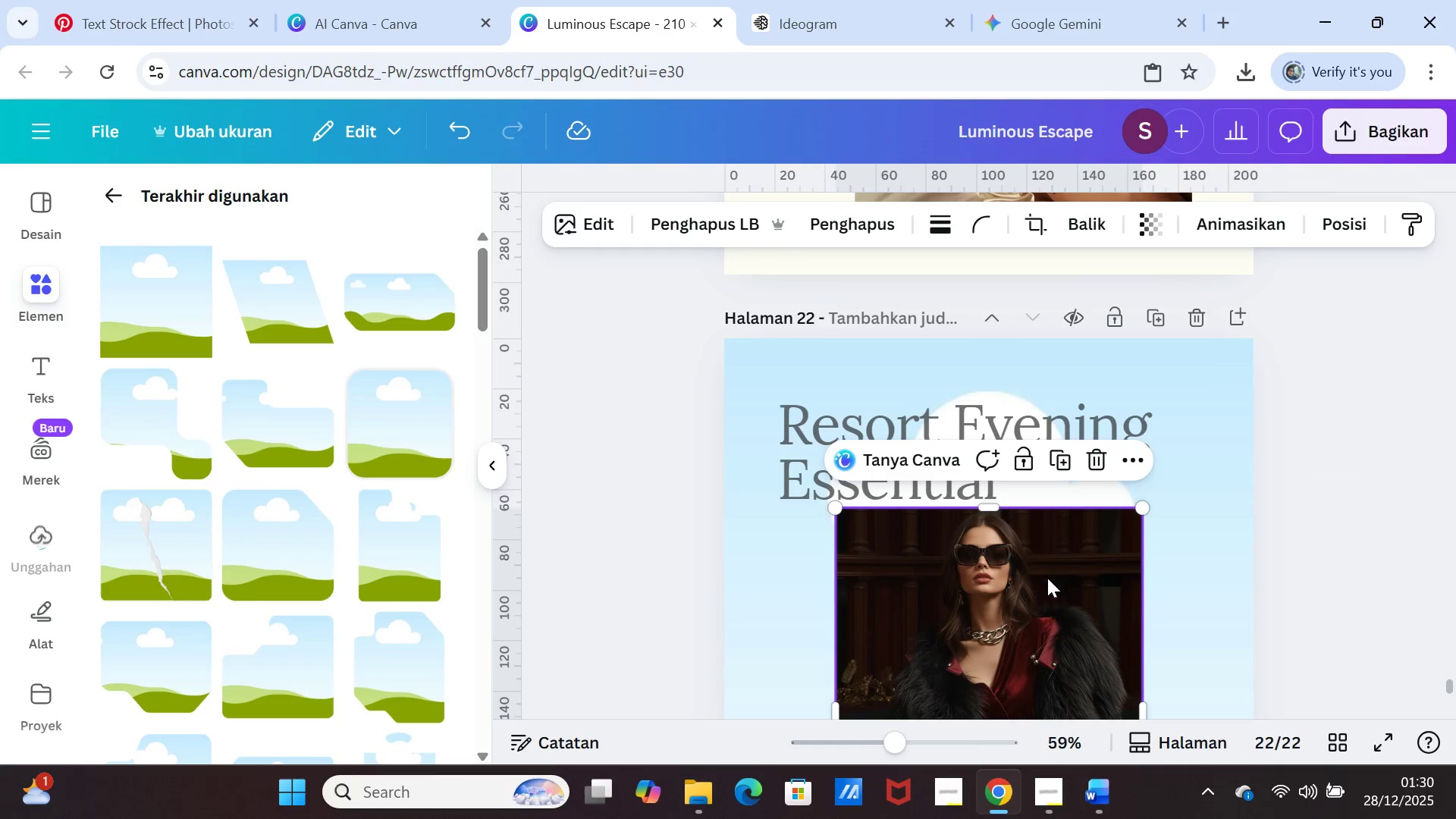 
left_click_drag(start_coordinate=[1042, 583], to_coordinate=[1042, 592])
 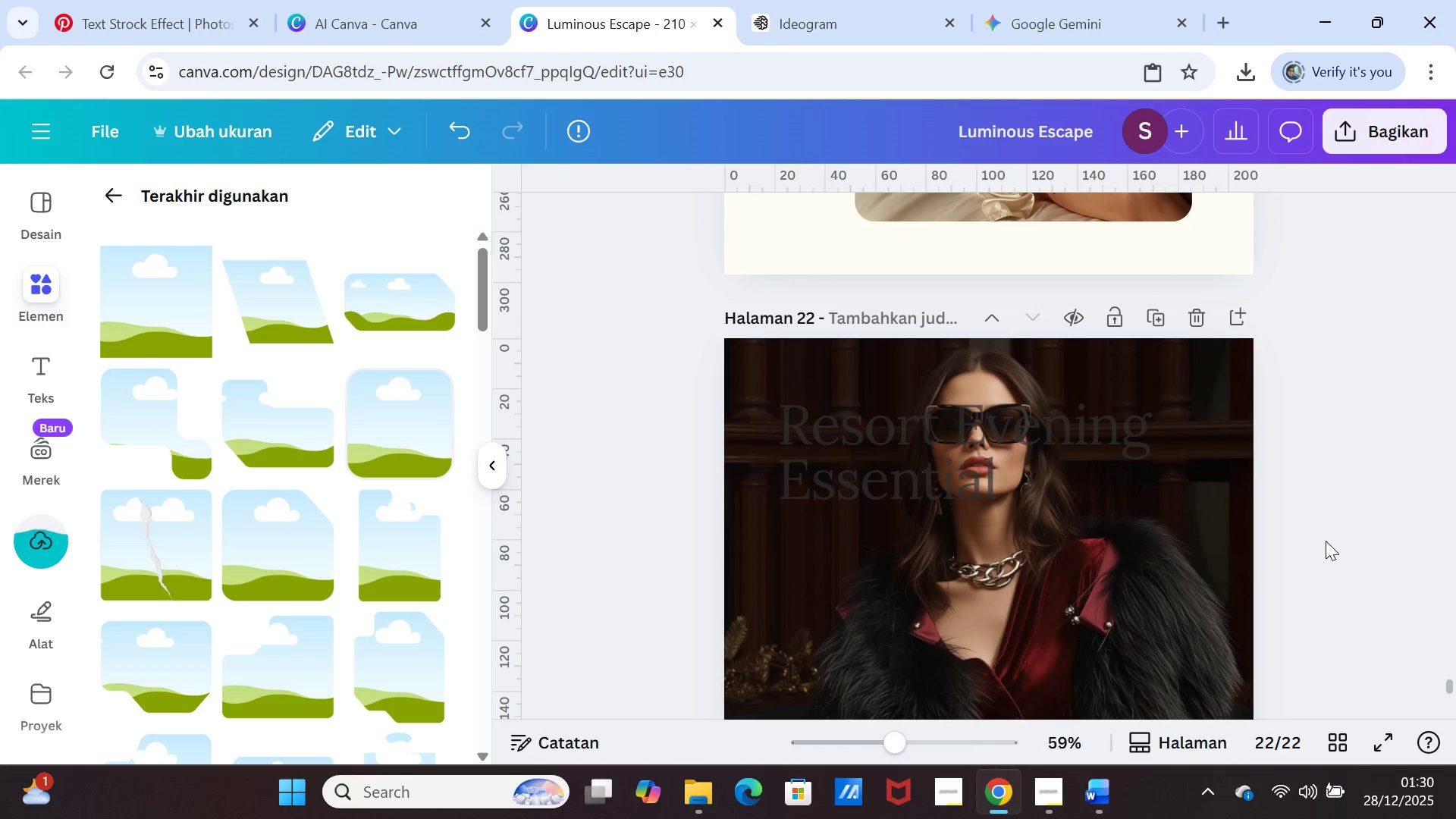 
scroll: coordinate [1326, 541], scroll_direction: down, amount: 1.0
 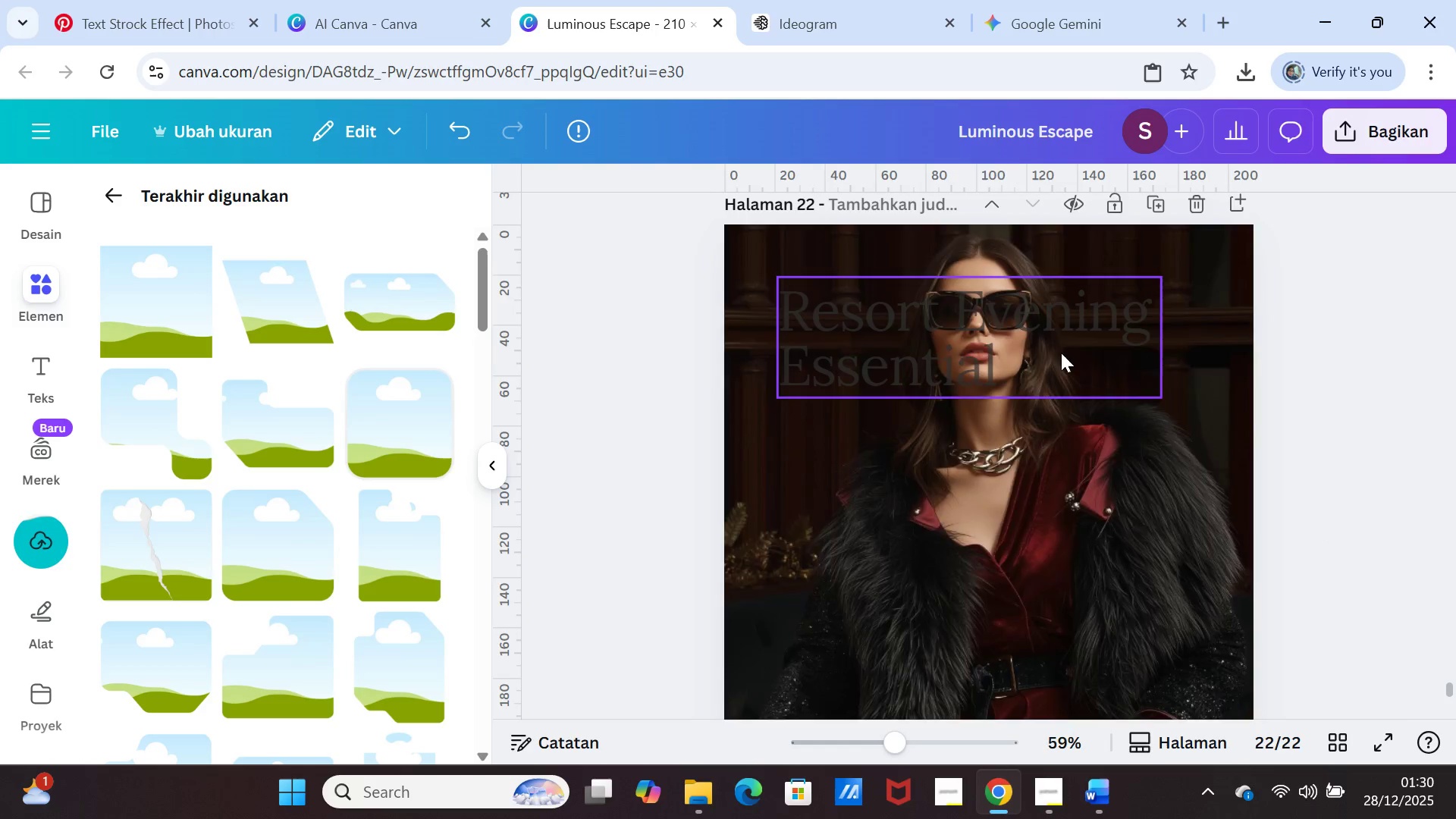 
left_click([1061, 353])
 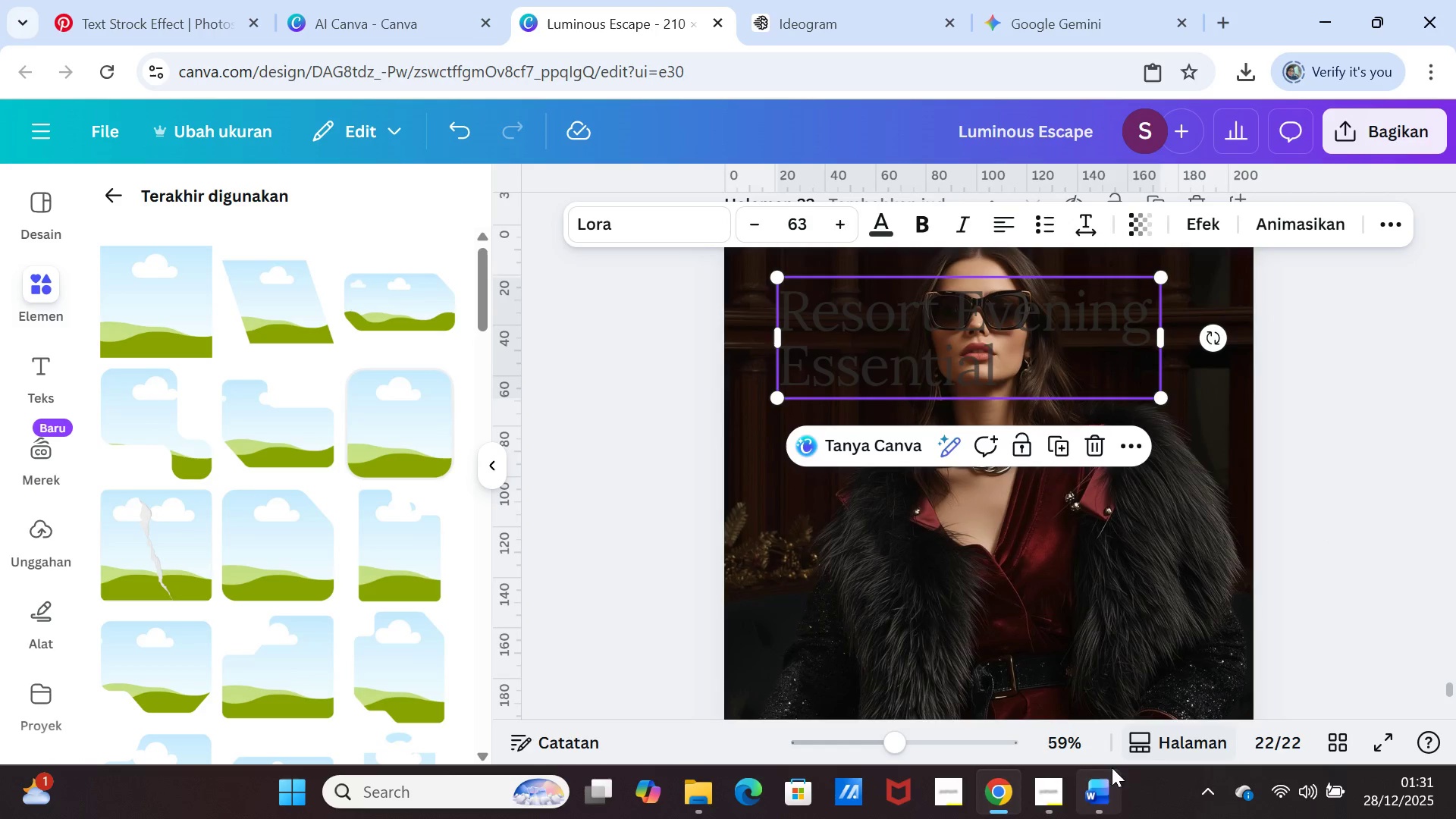 
left_click([1103, 791])
 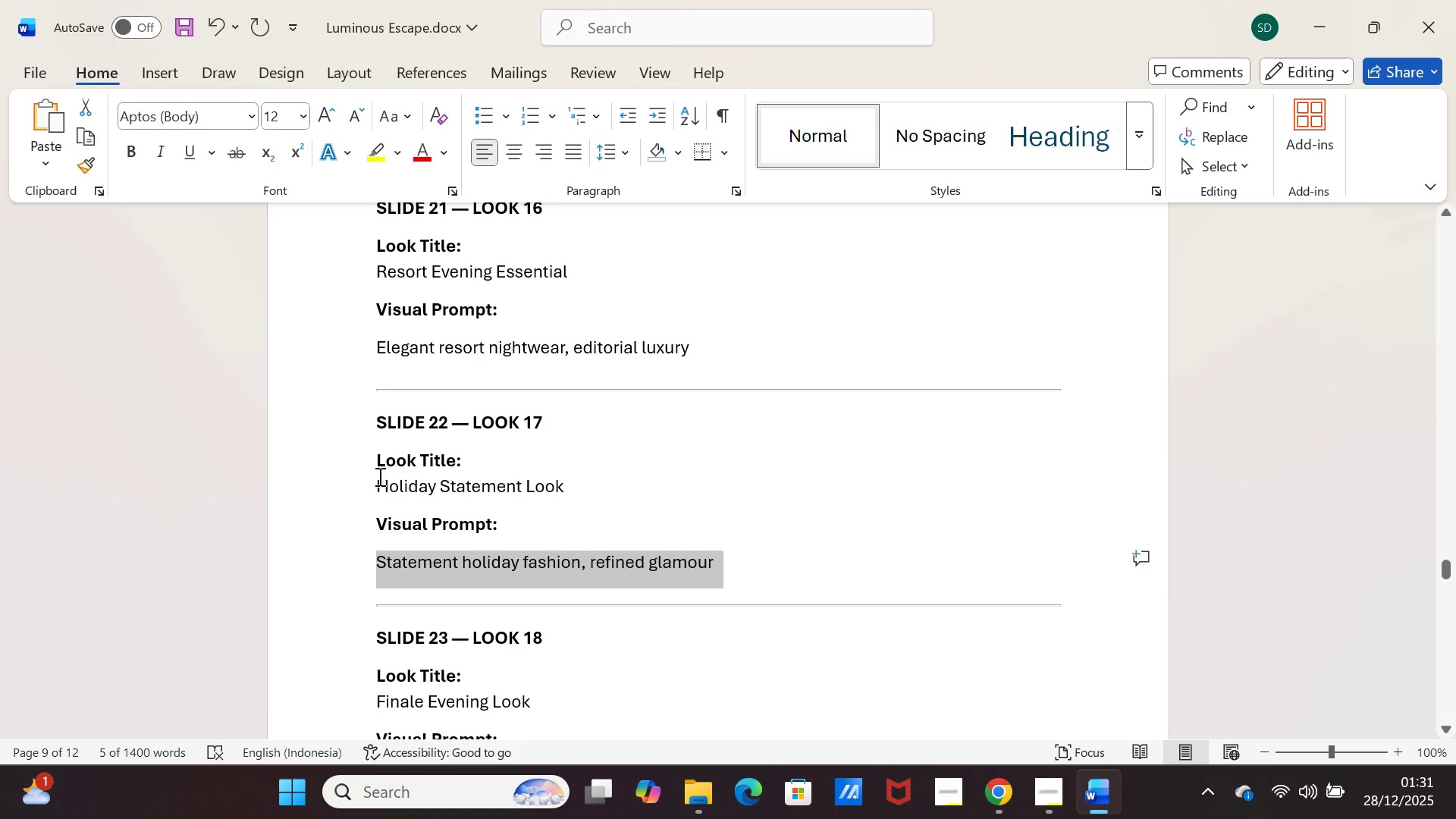 
left_click_drag(start_coordinate=[371, 485], to_coordinate=[601, 486])
 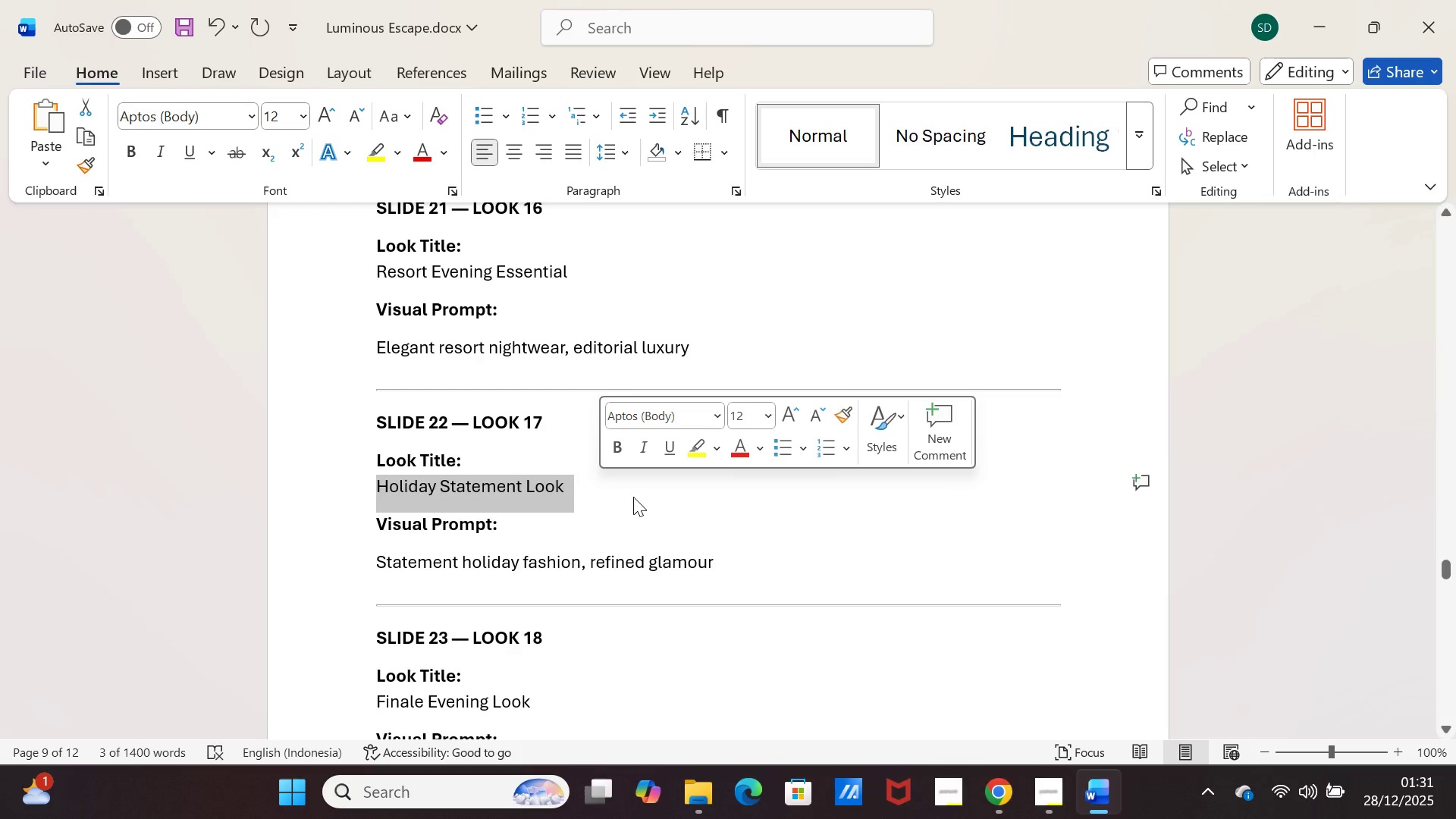 
key(Control+C)
 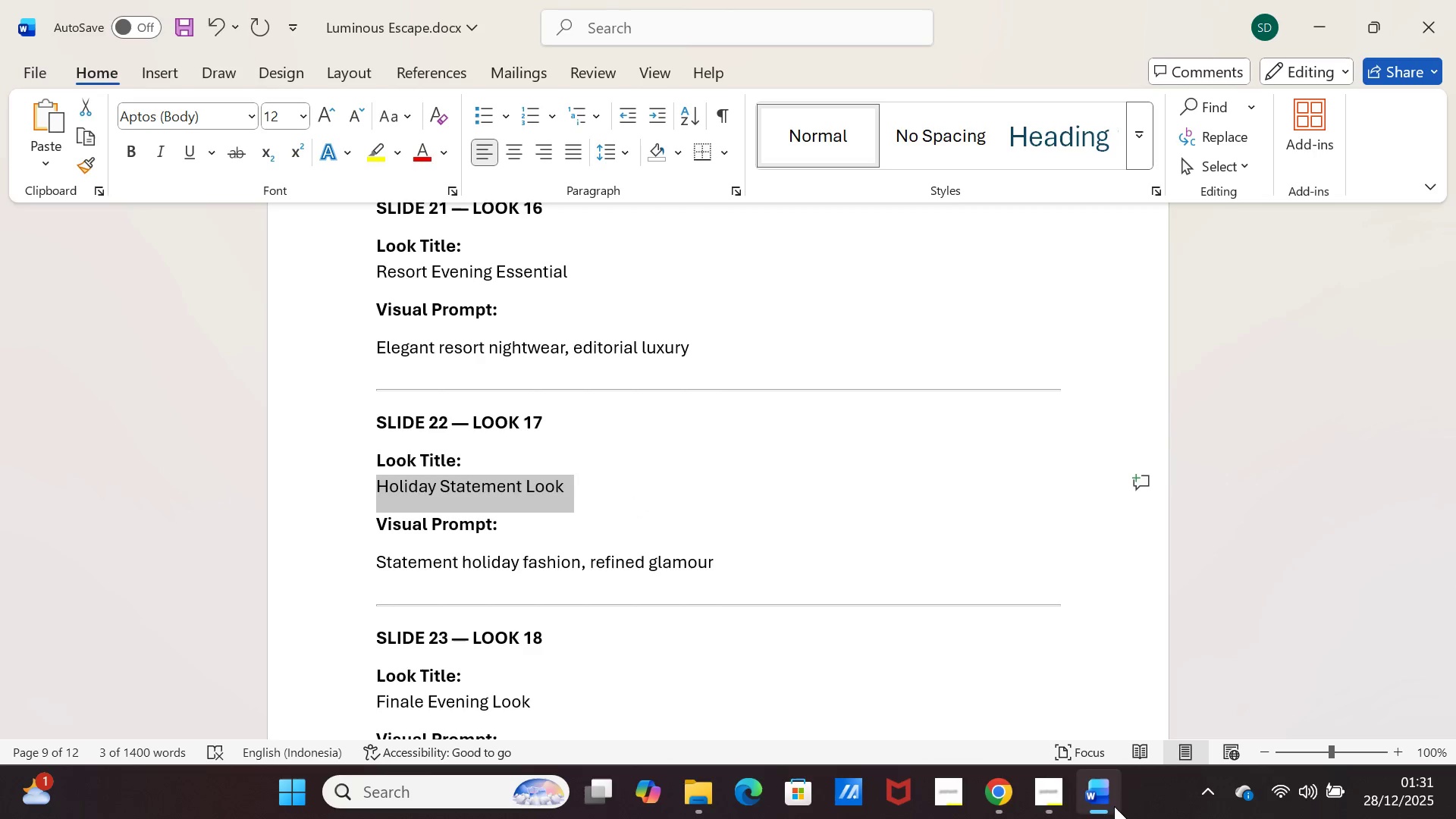 
left_click([1093, 796])
 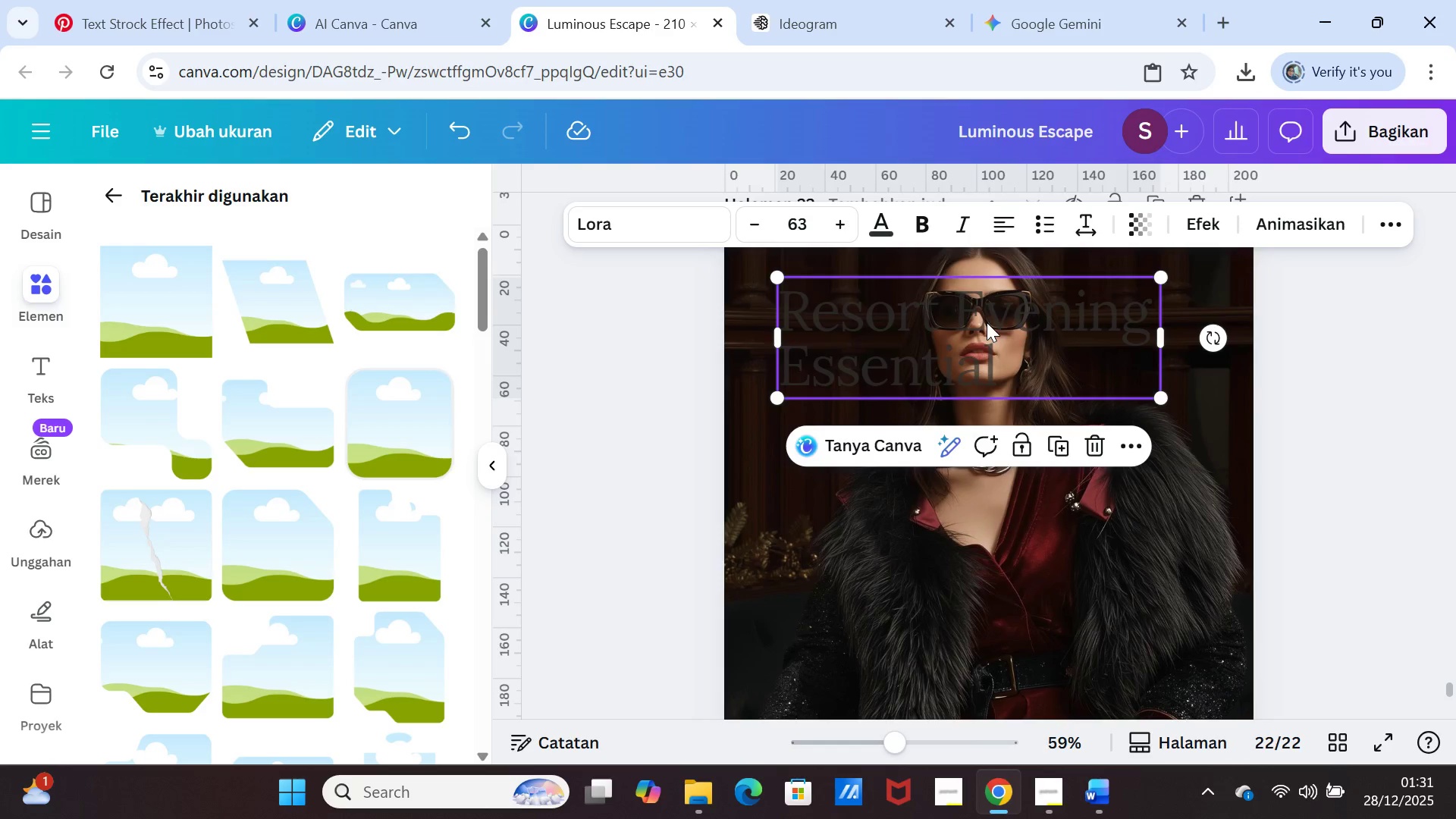 
double_click([987, 322])
 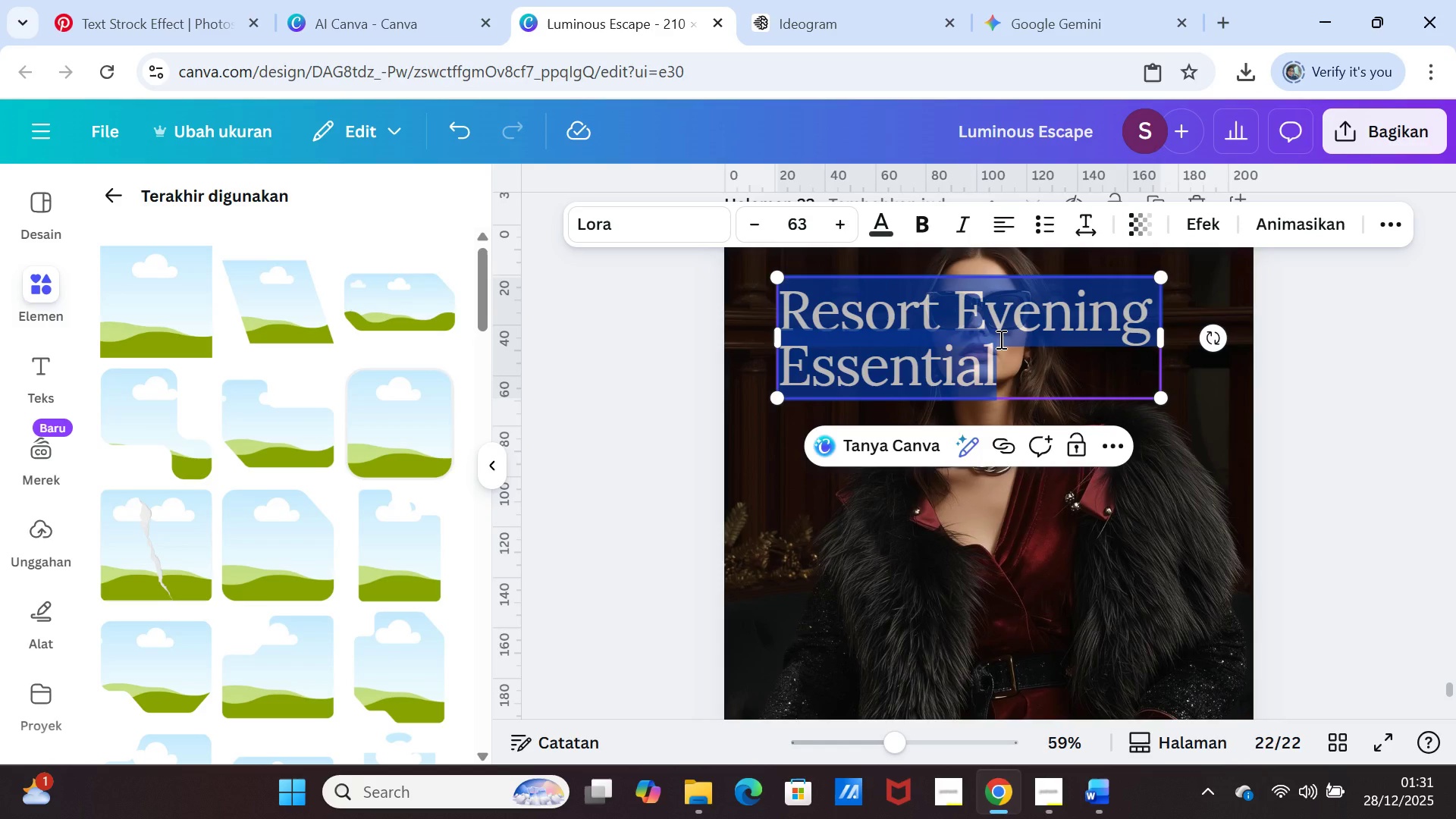 
key(Control+V)
 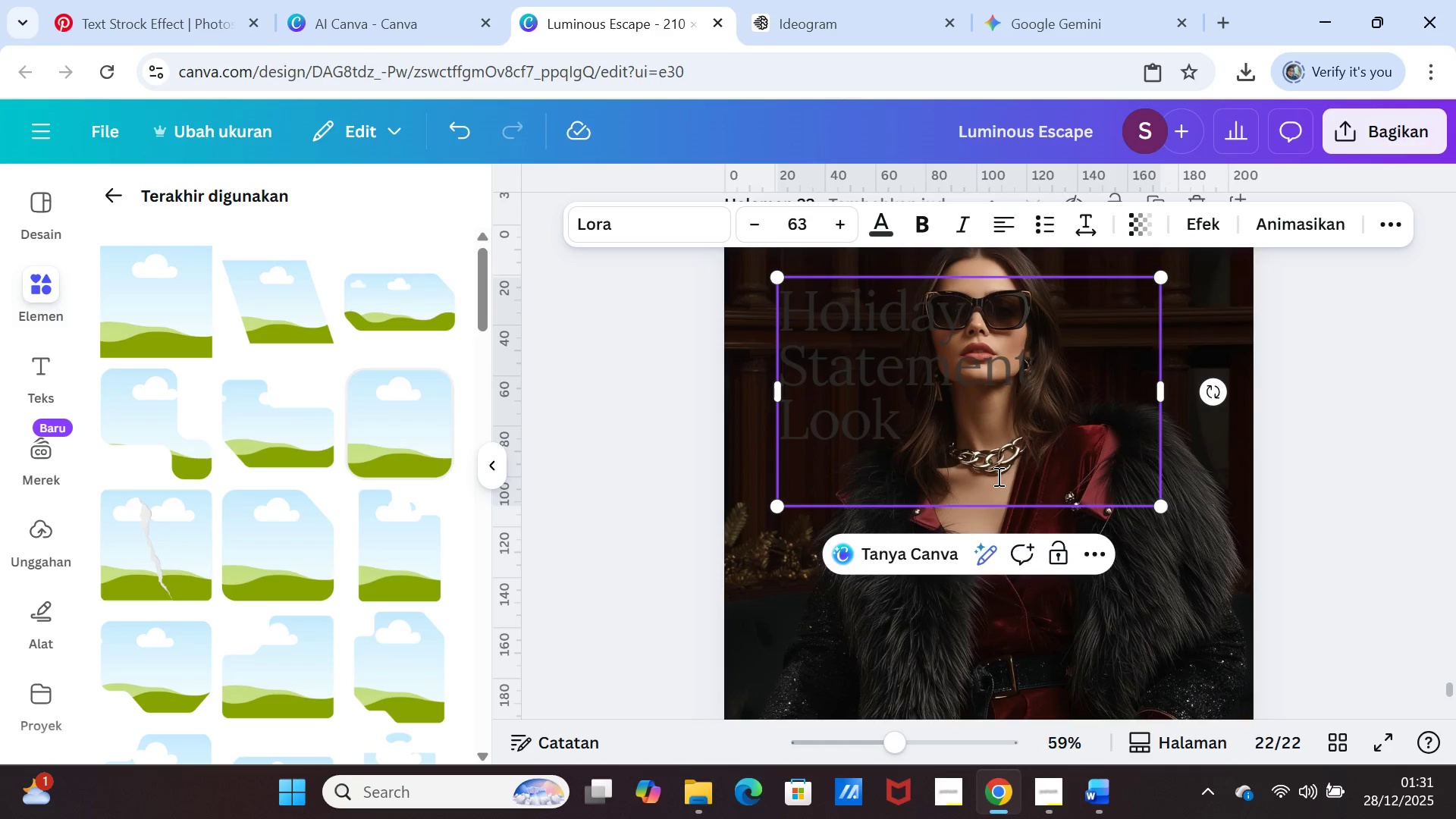 
key(Backspace)
 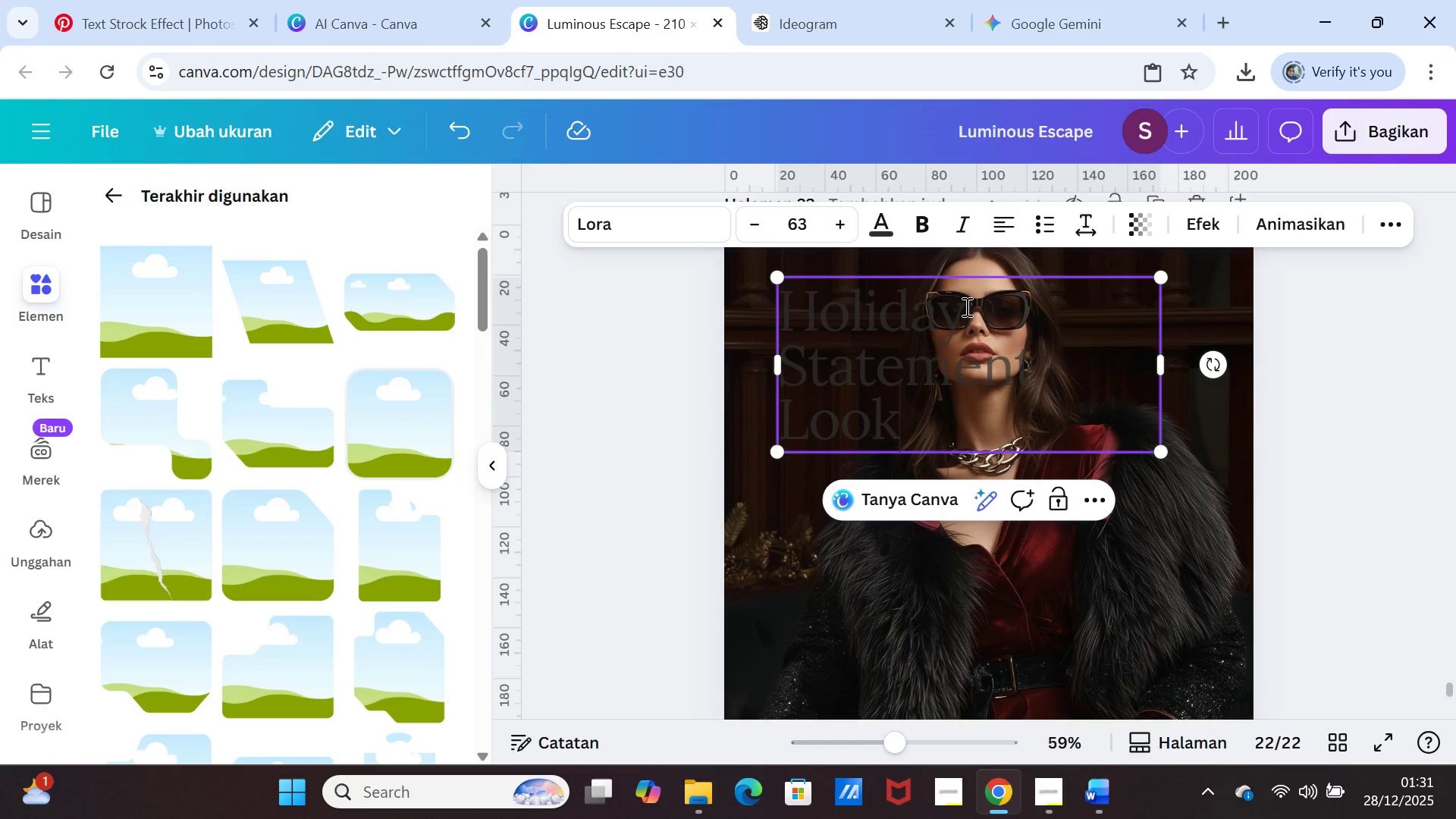 
double_click([965, 306])
 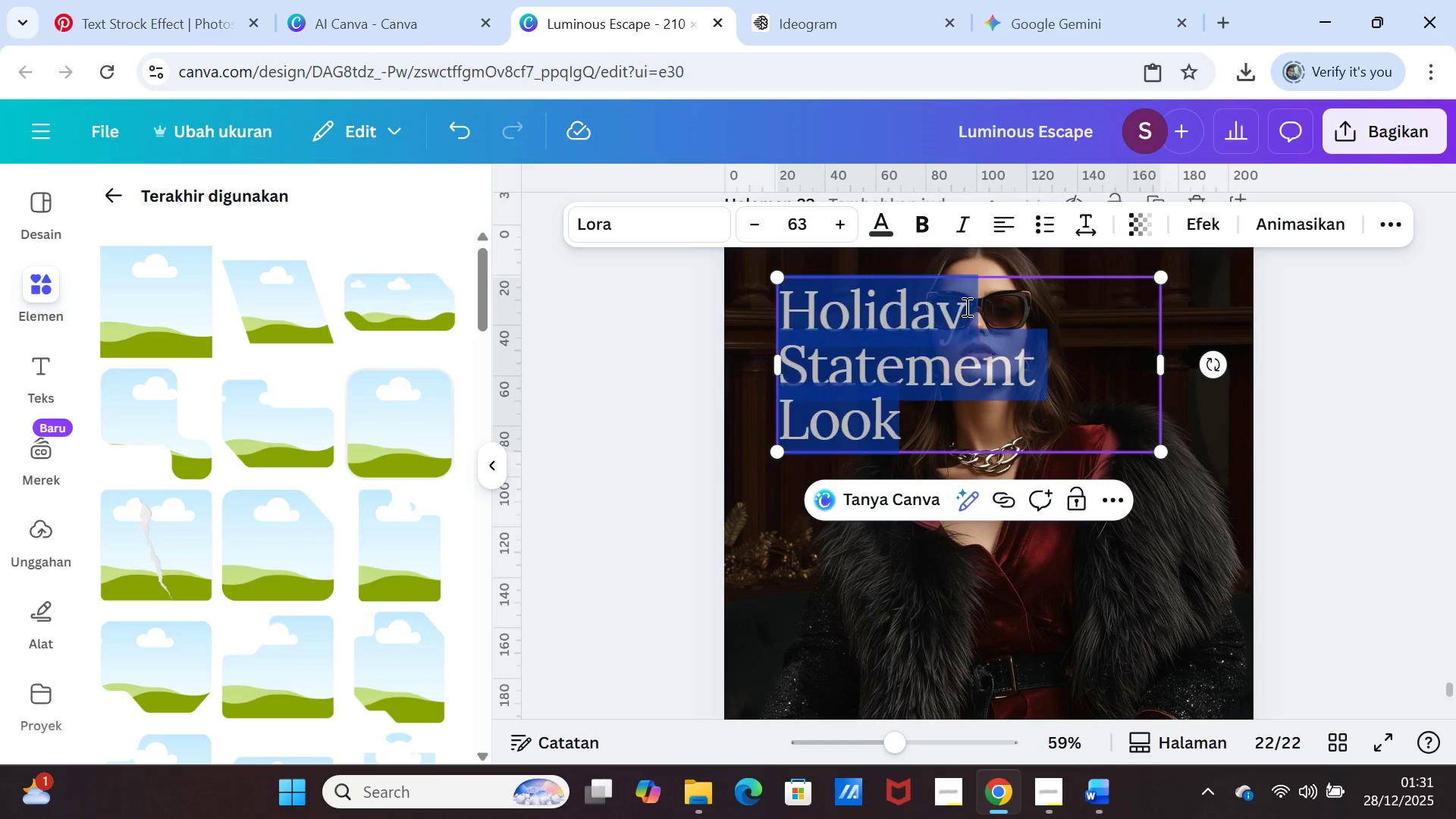 
triple_click([965, 306])
 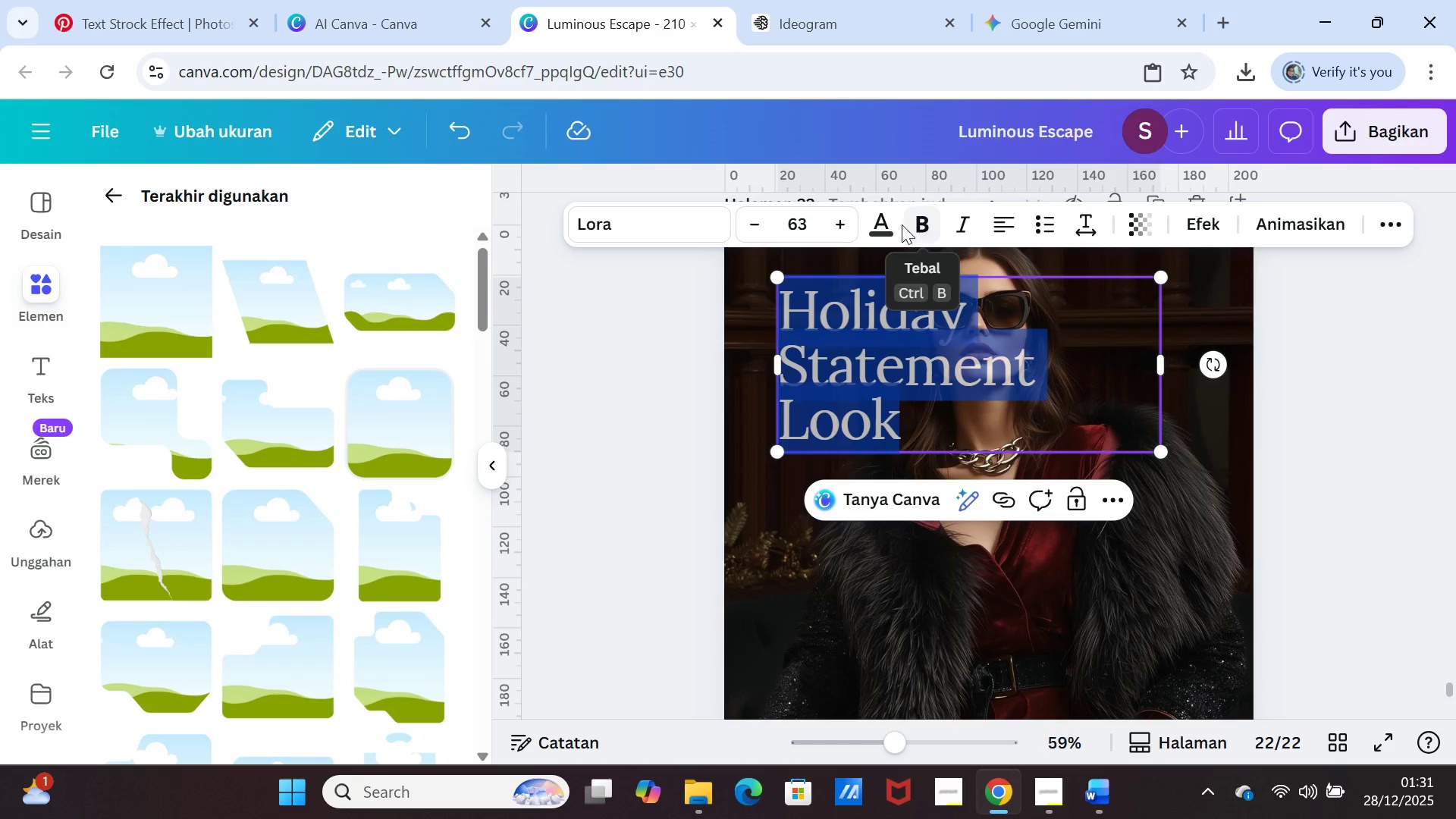 
left_click([880, 224])
 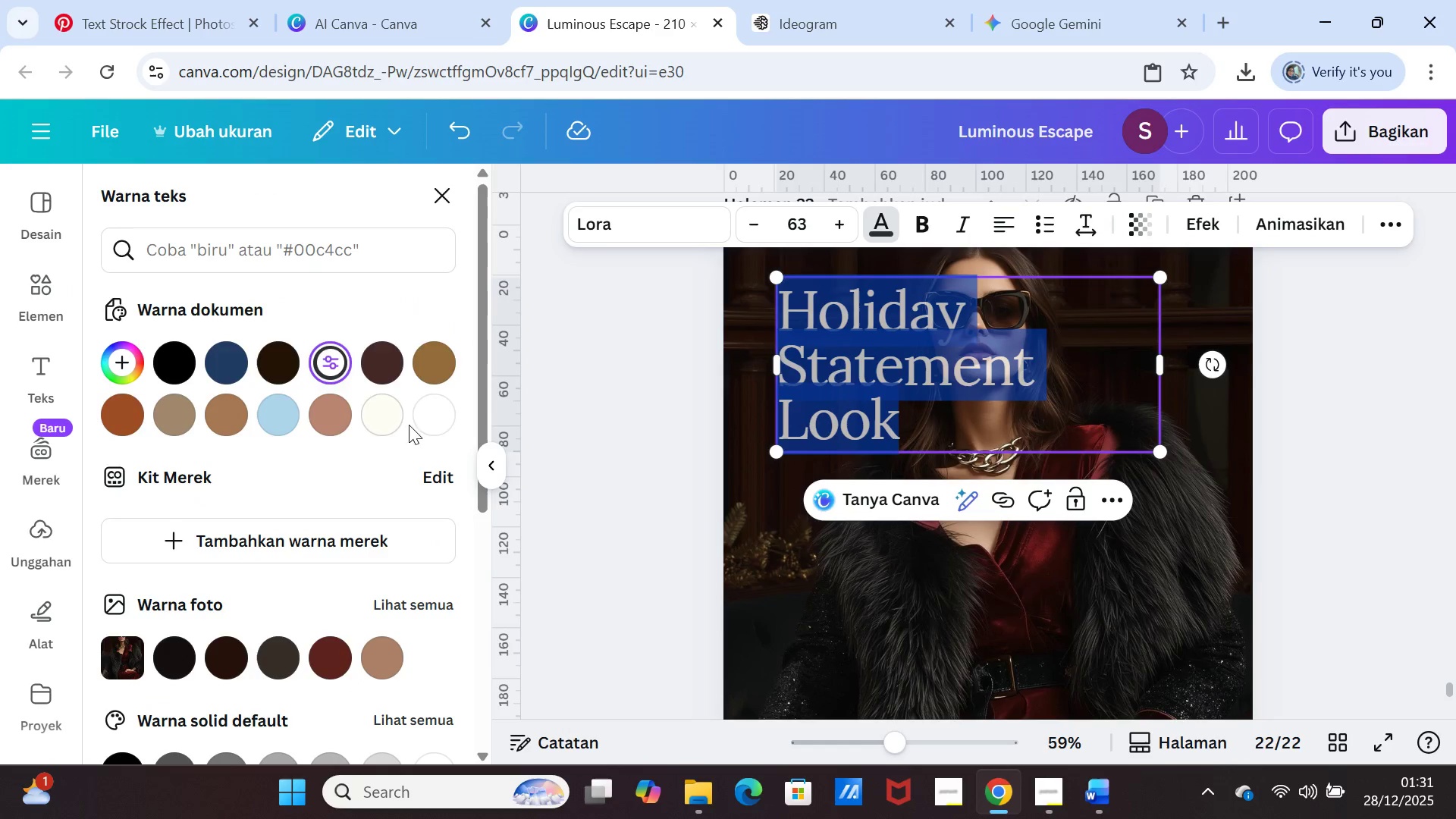 
left_click([429, 416])
 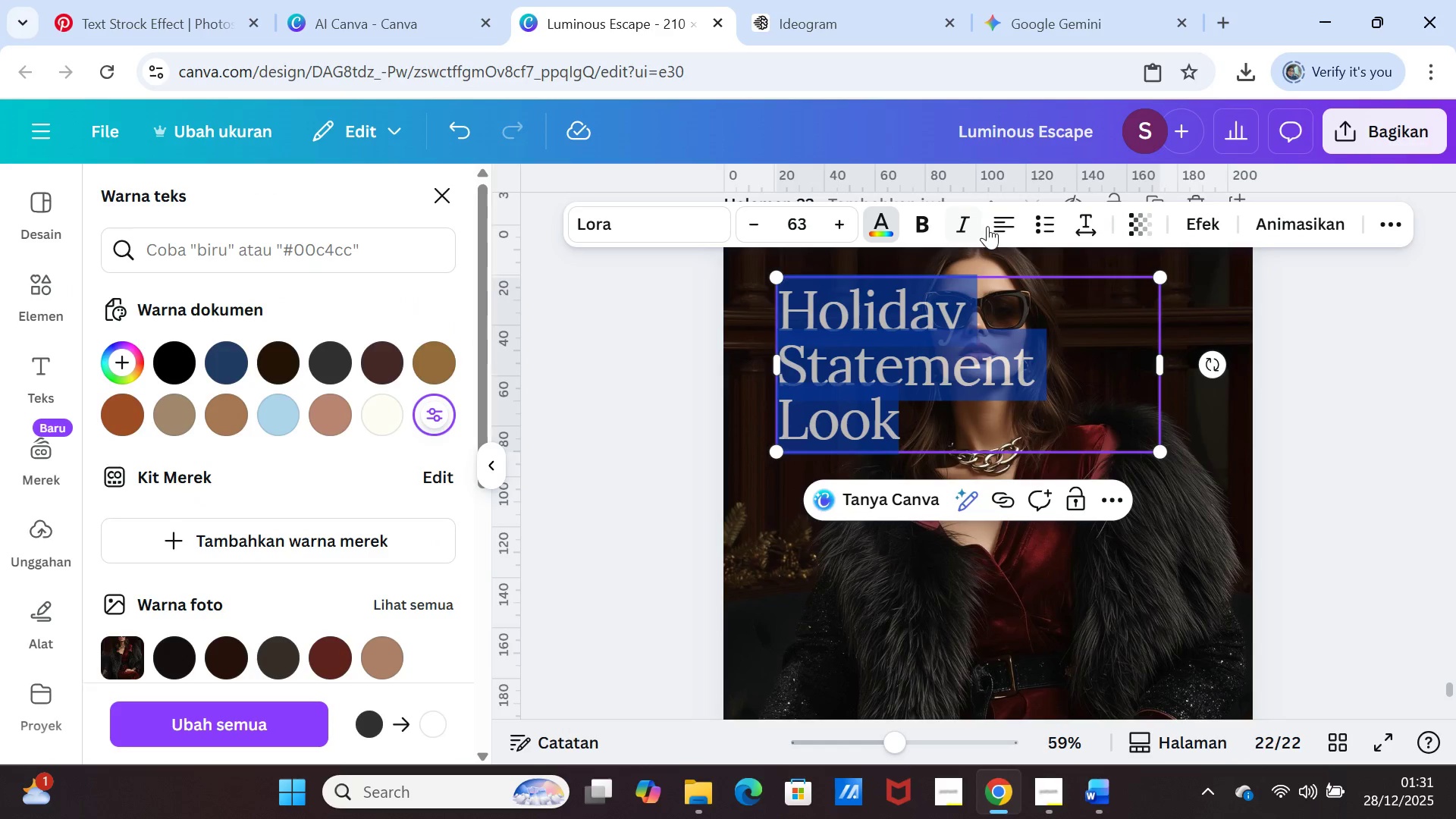 
left_click([991, 225])
 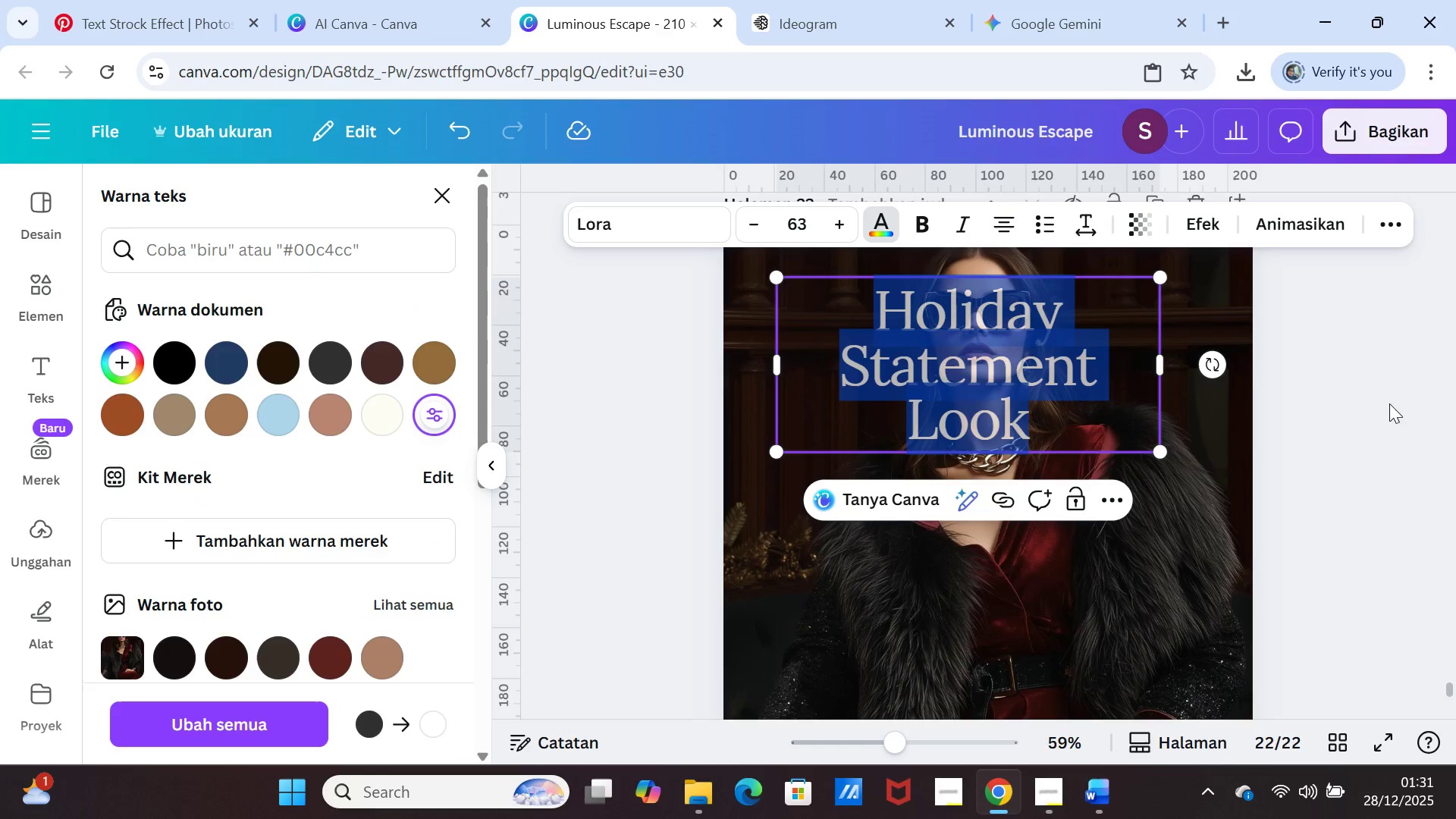 
left_click([1390, 404])
 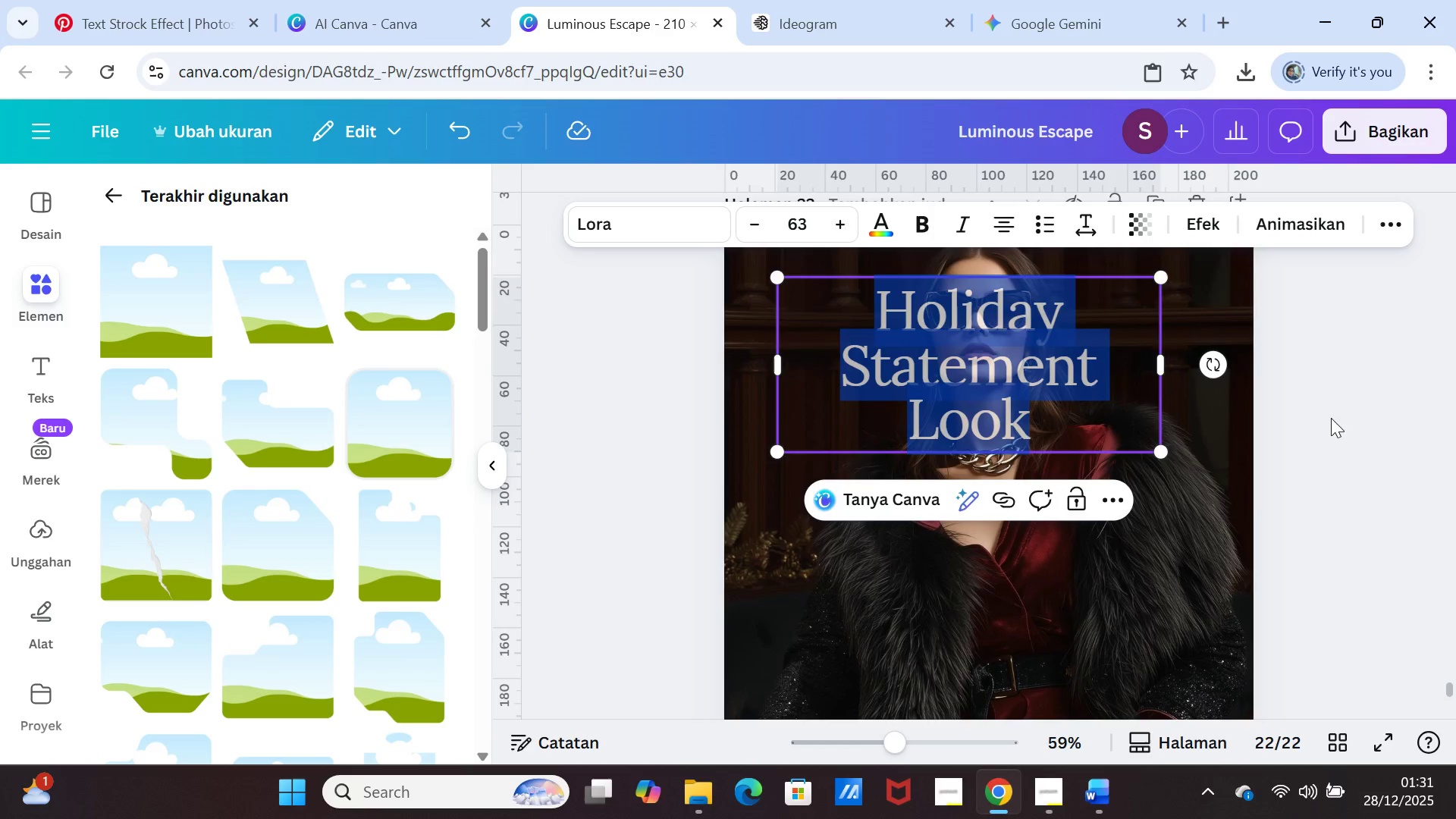 
left_click([1331, 418])
 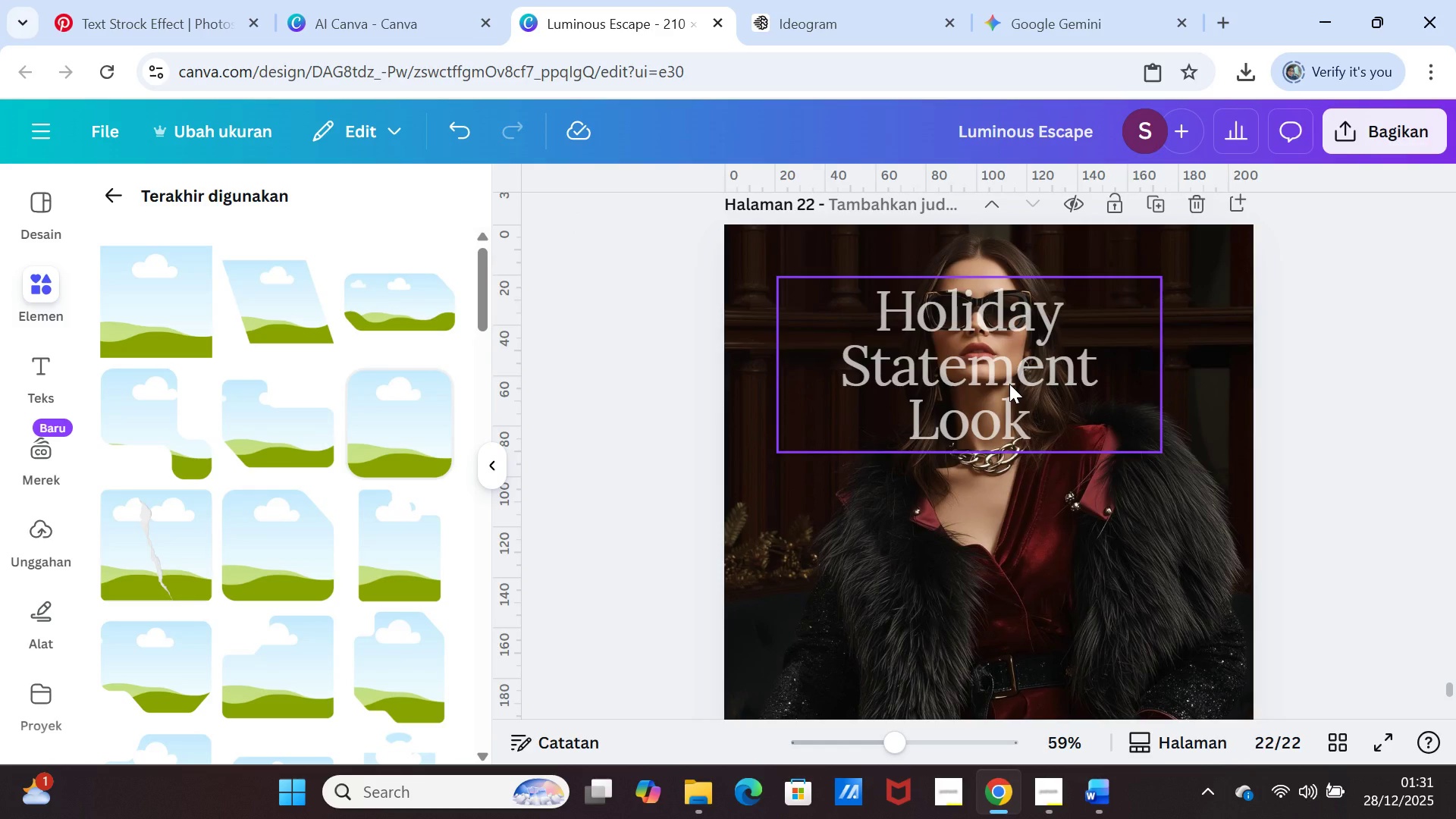 
double_click([1009, 384])
 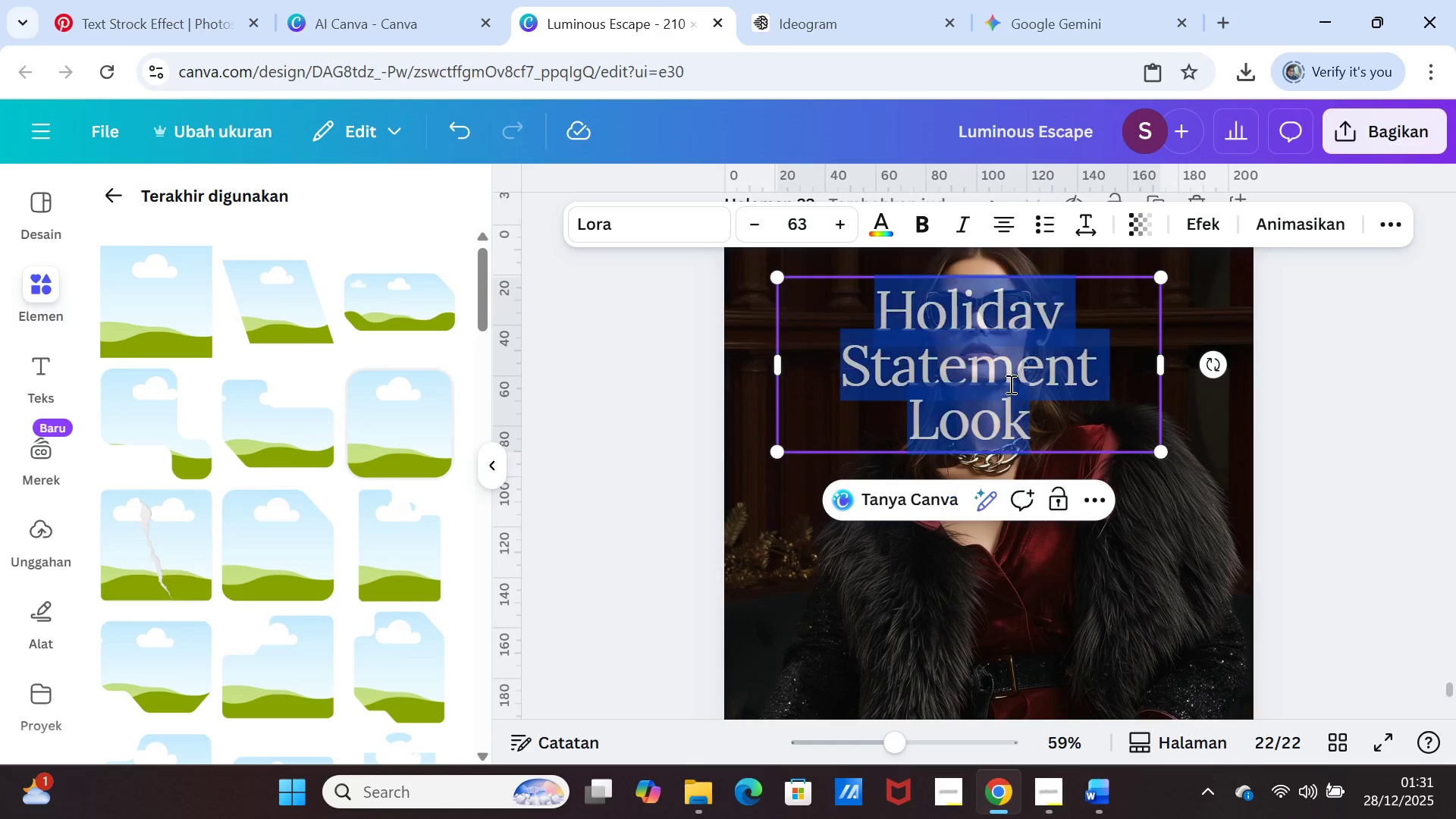 
triple_click([1009, 384])
 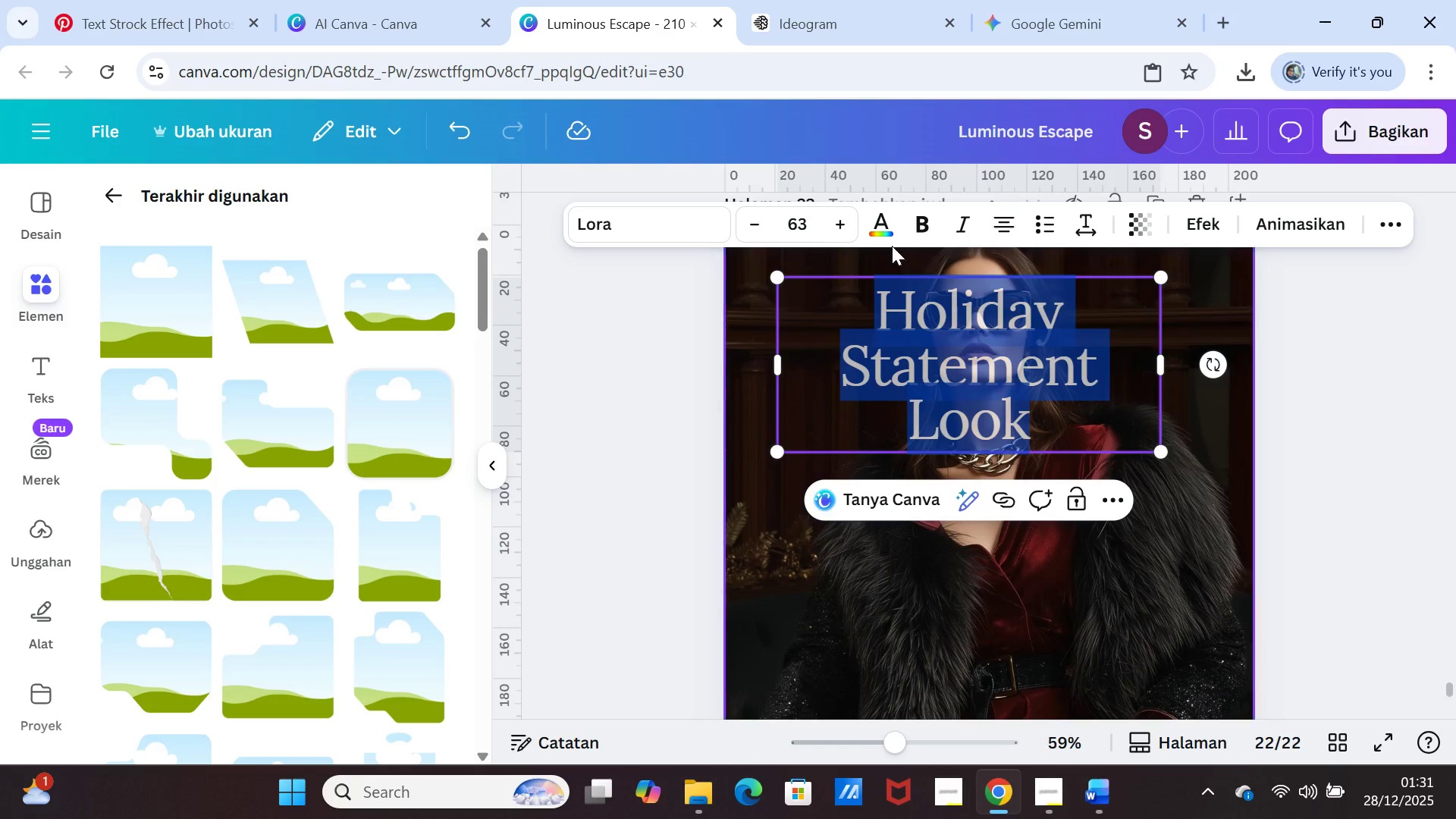 
left_click([886, 228])
 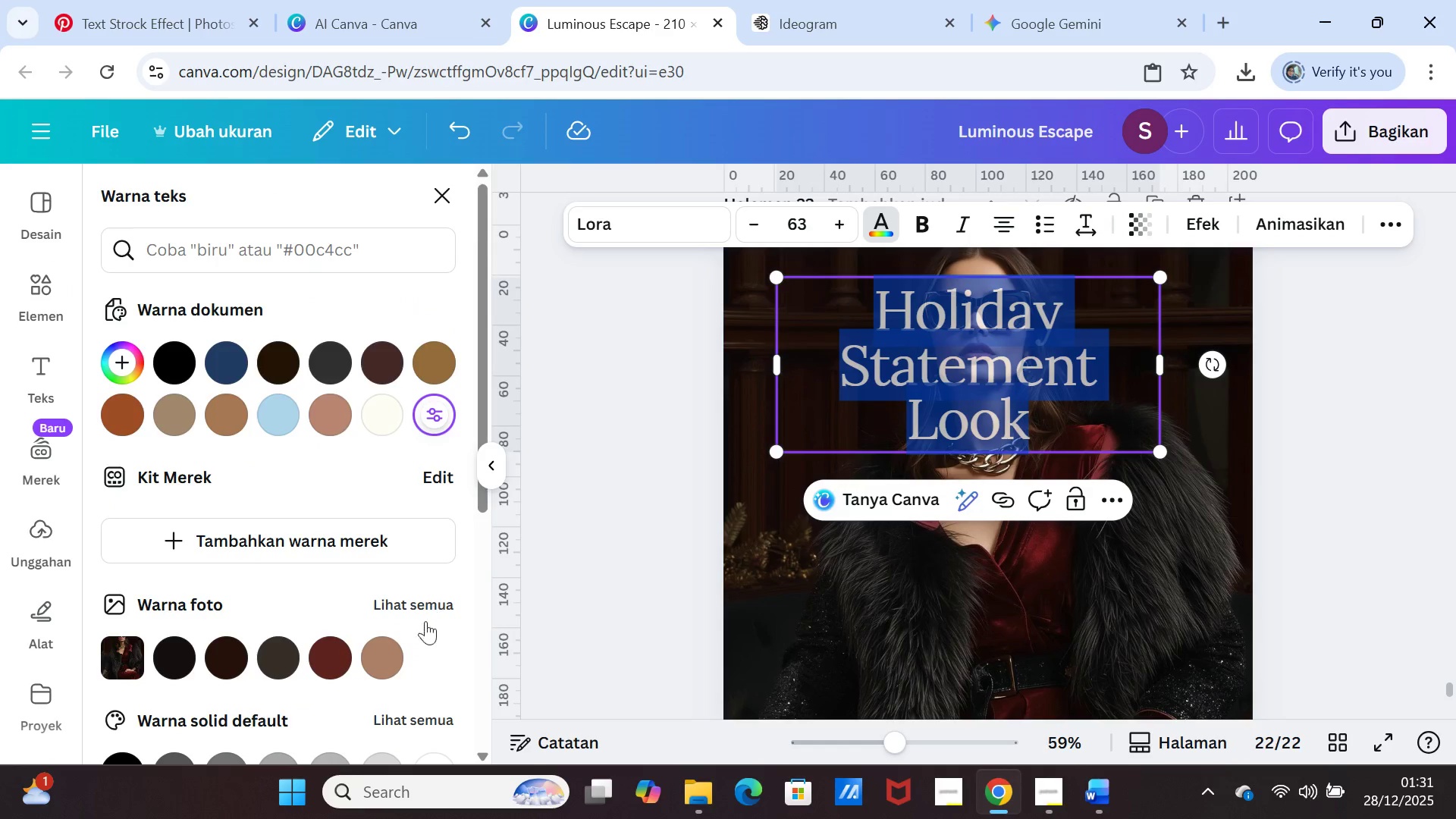 
scroll: coordinate [421, 650], scroll_direction: down, amount: 2.0
 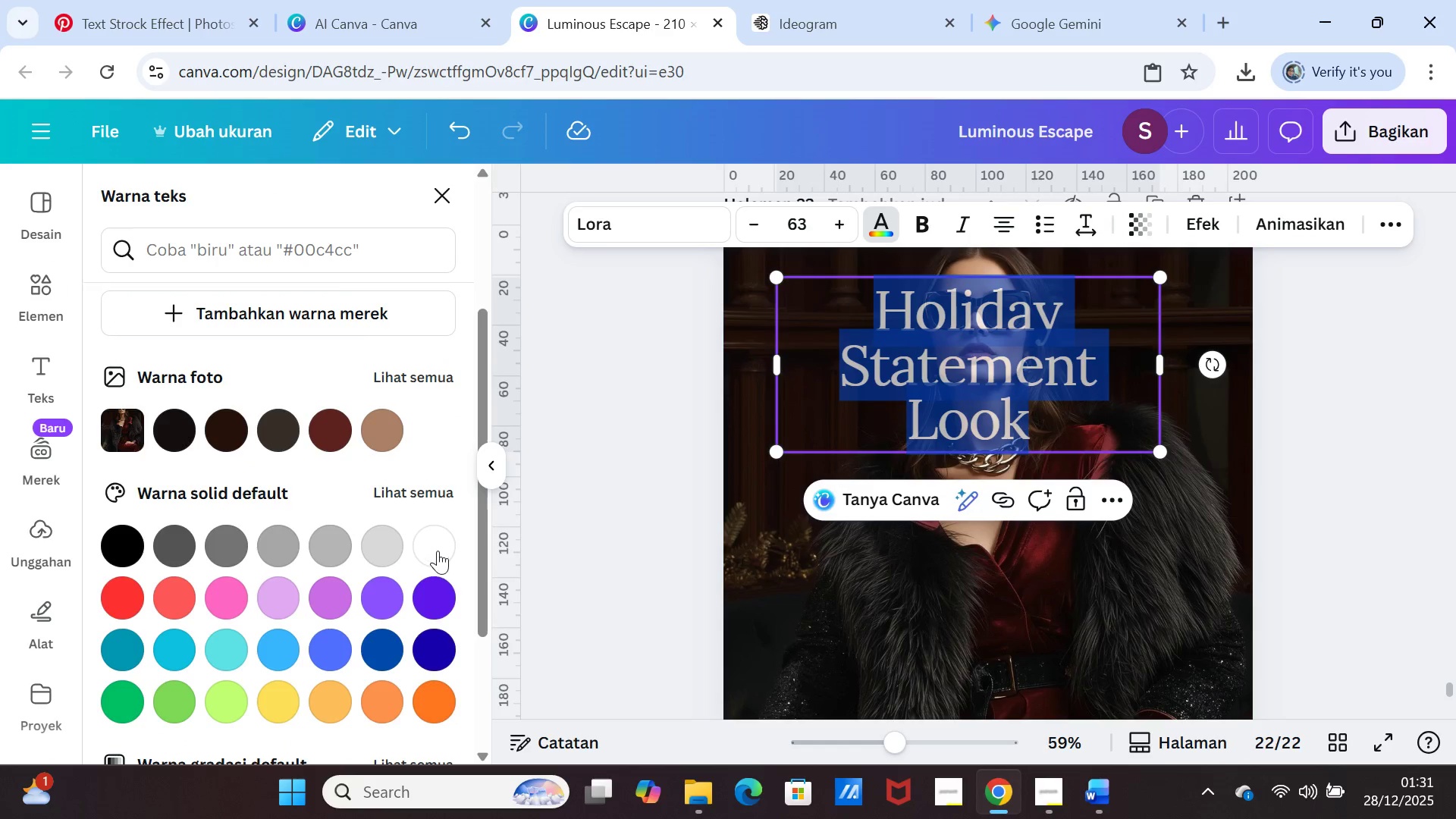 
left_click([438, 551])
 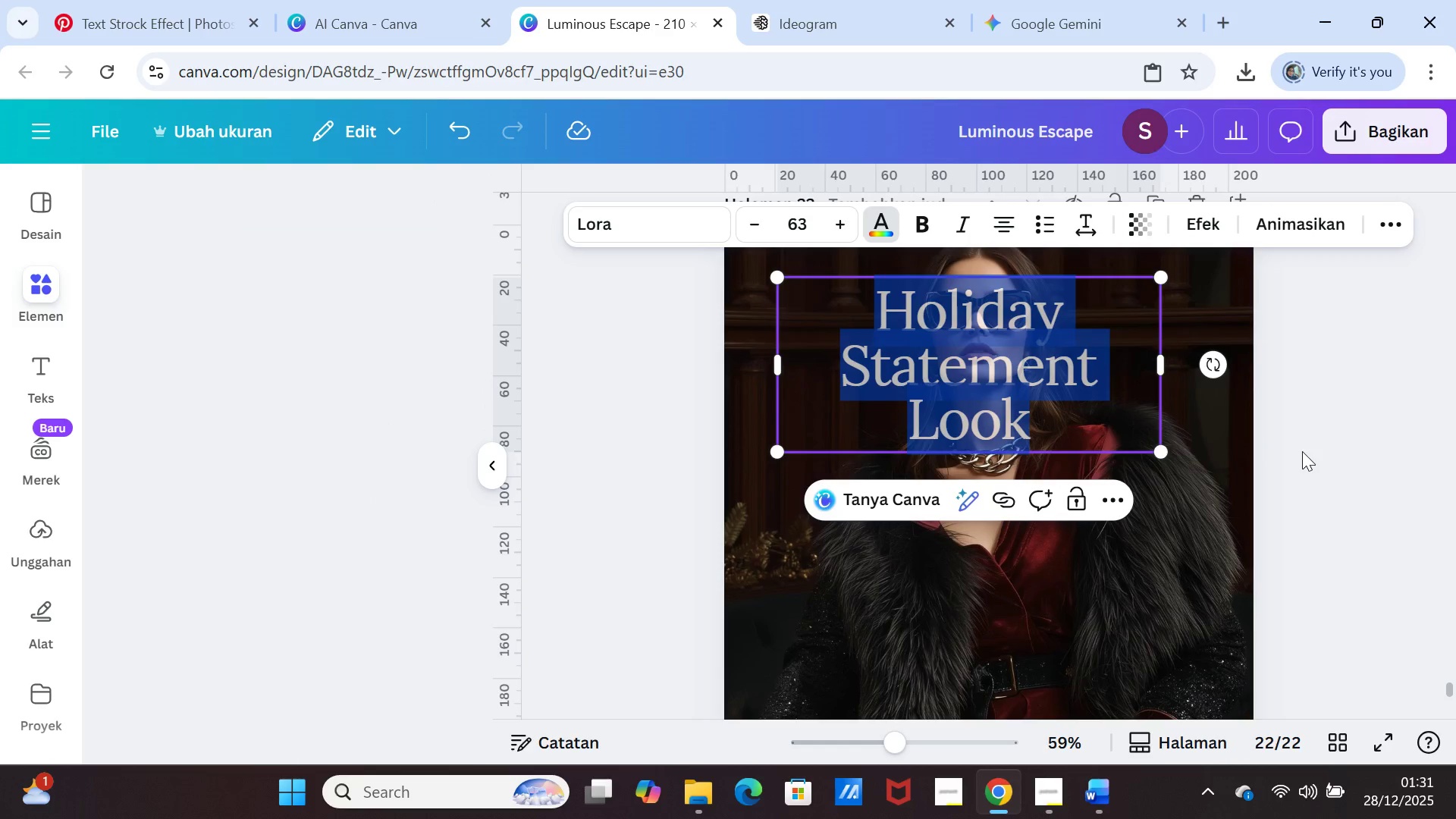 
double_click([1310, 458])
 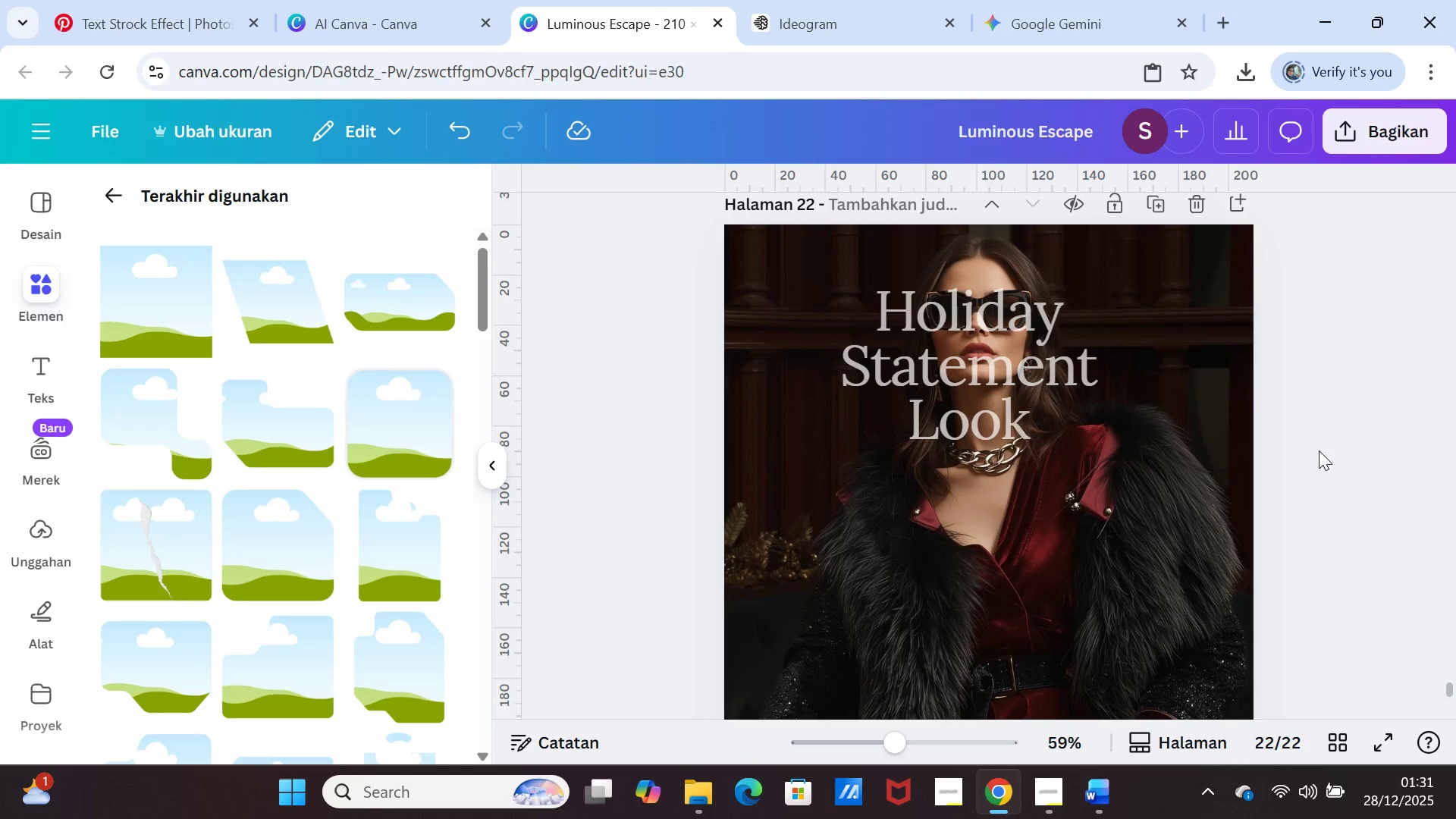 
left_click([989, 381])
 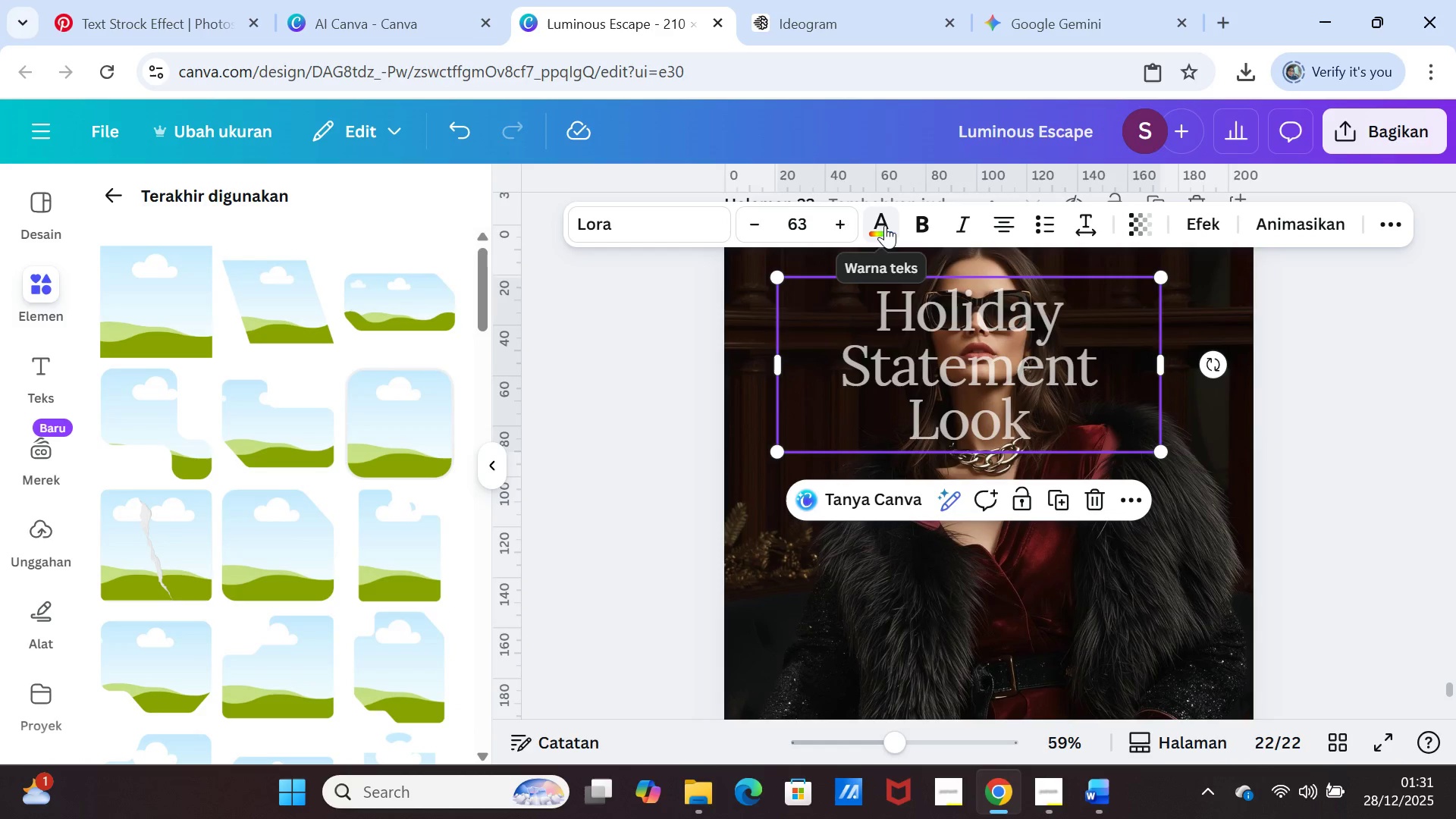 
left_click([885, 225])
 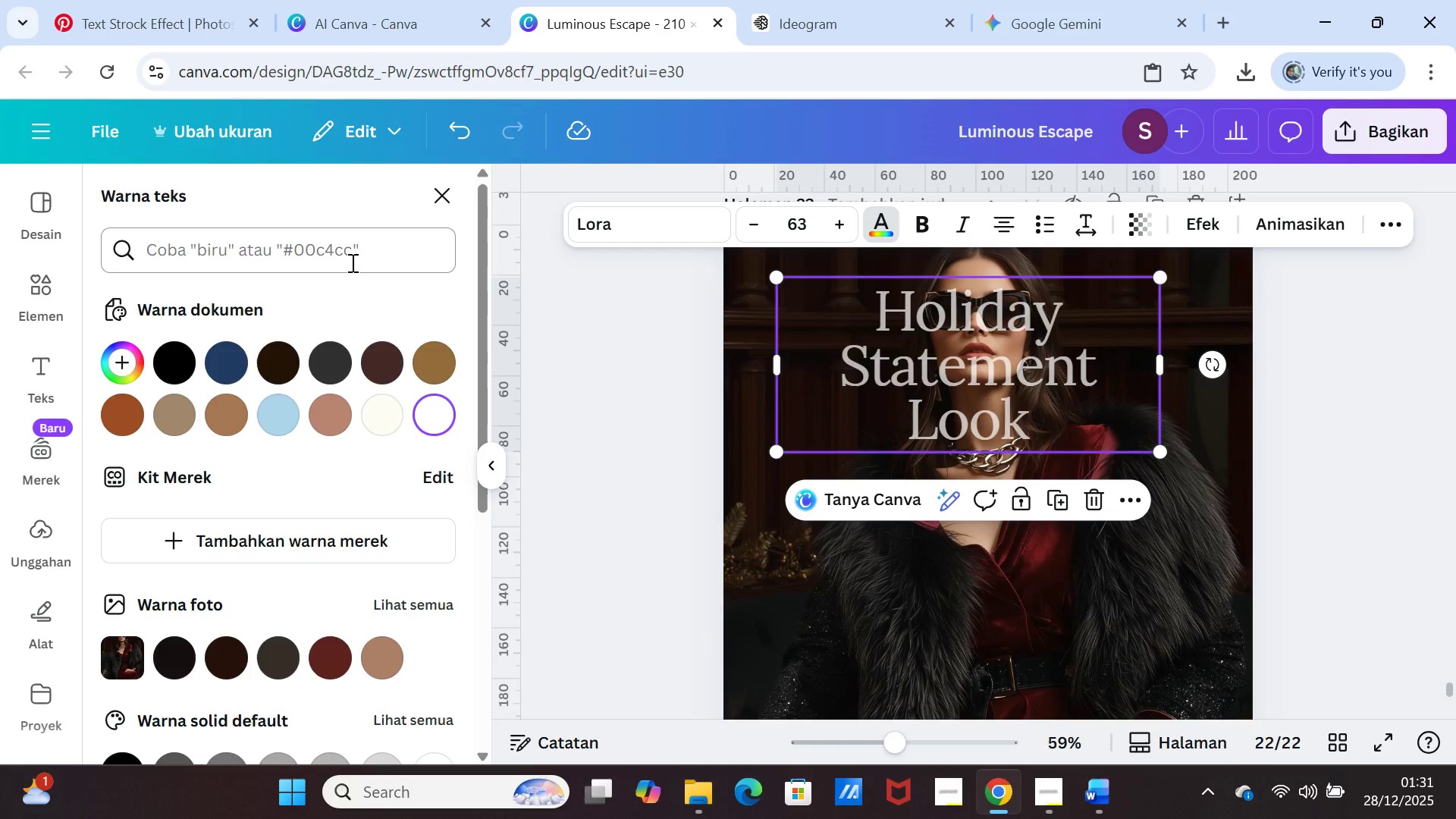 
left_click([350, 262])
 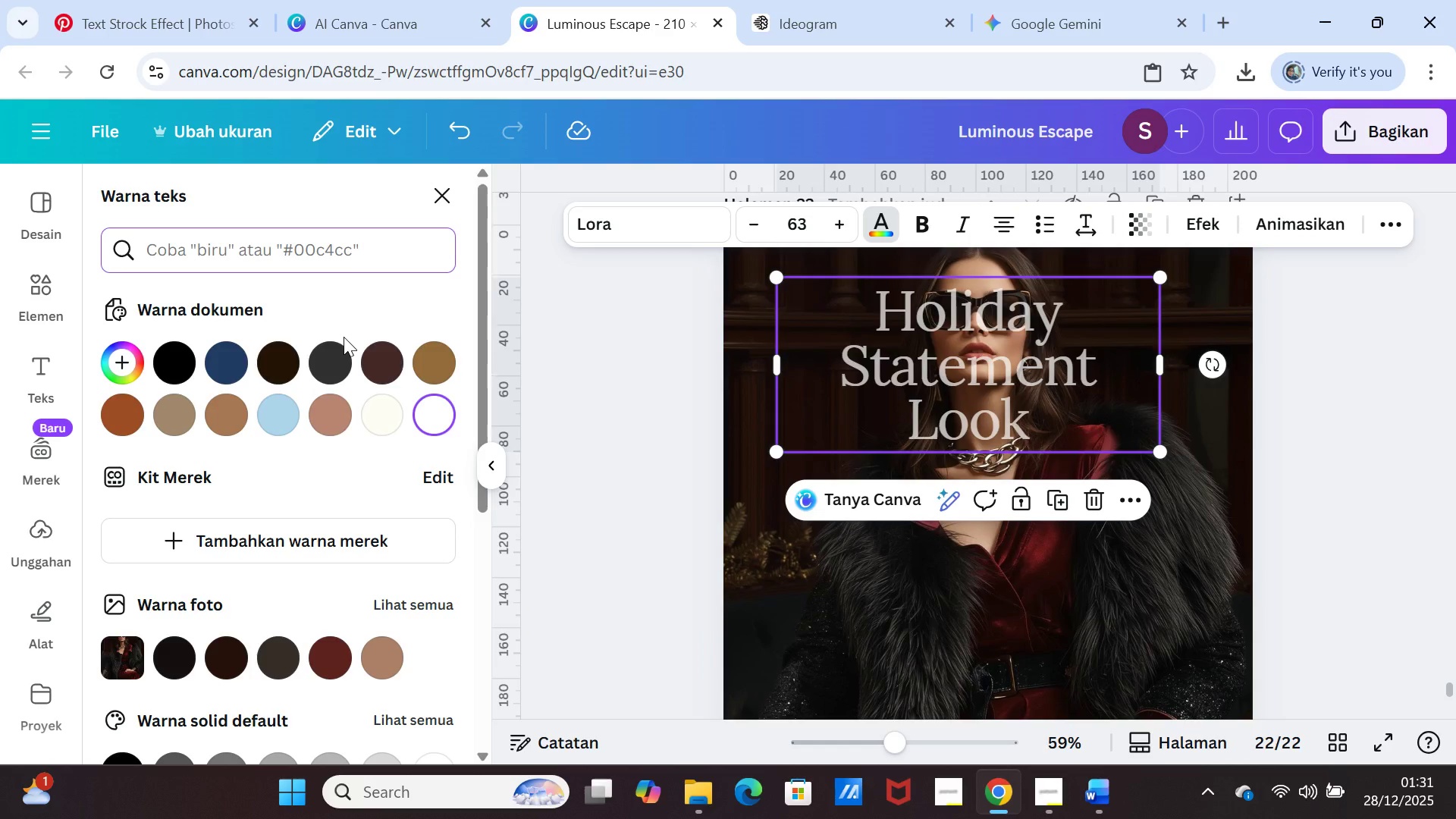 
type(white)
 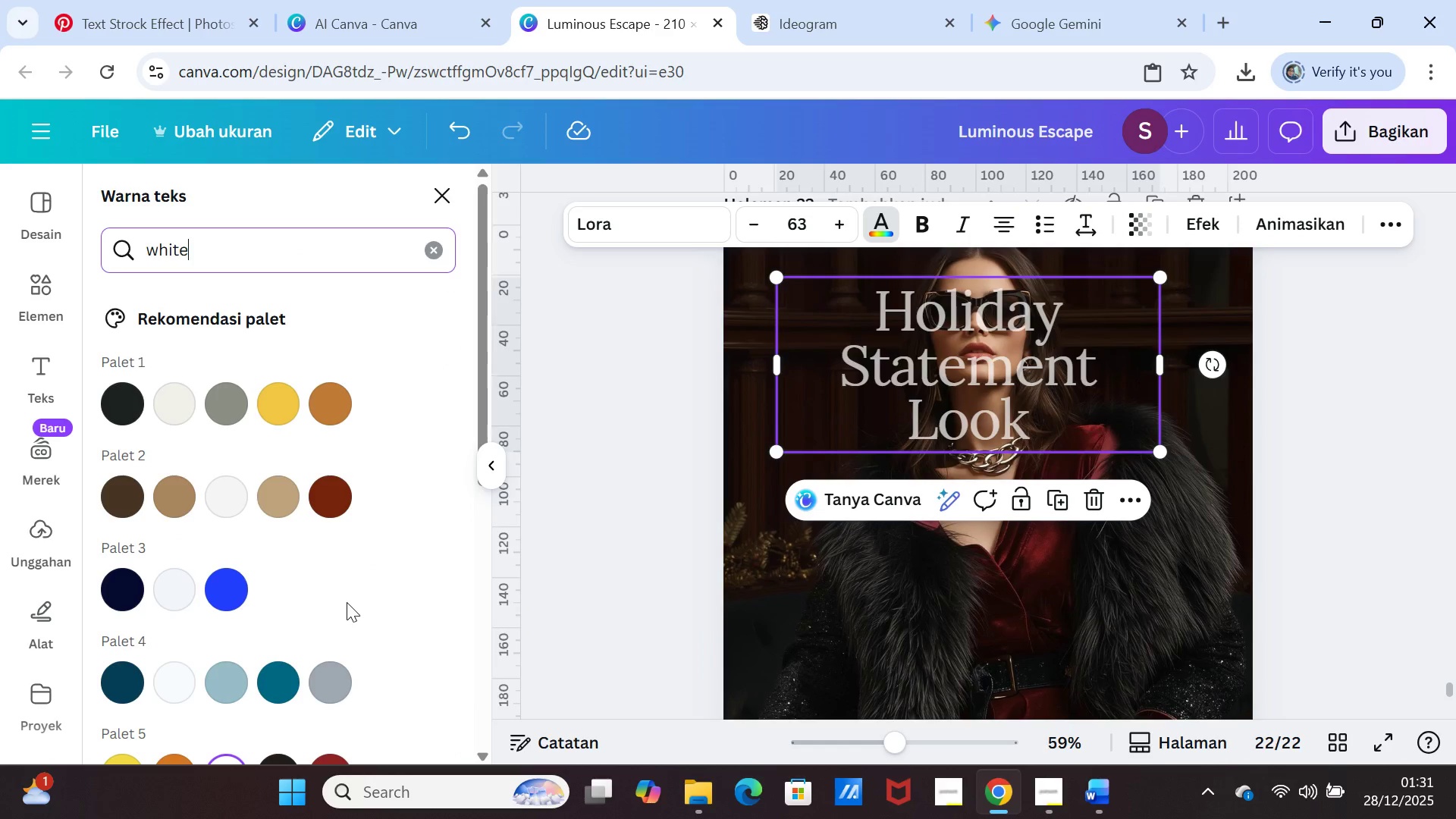 
scroll: coordinate [347, 583], scroll_direction: down, amount: 1.0
 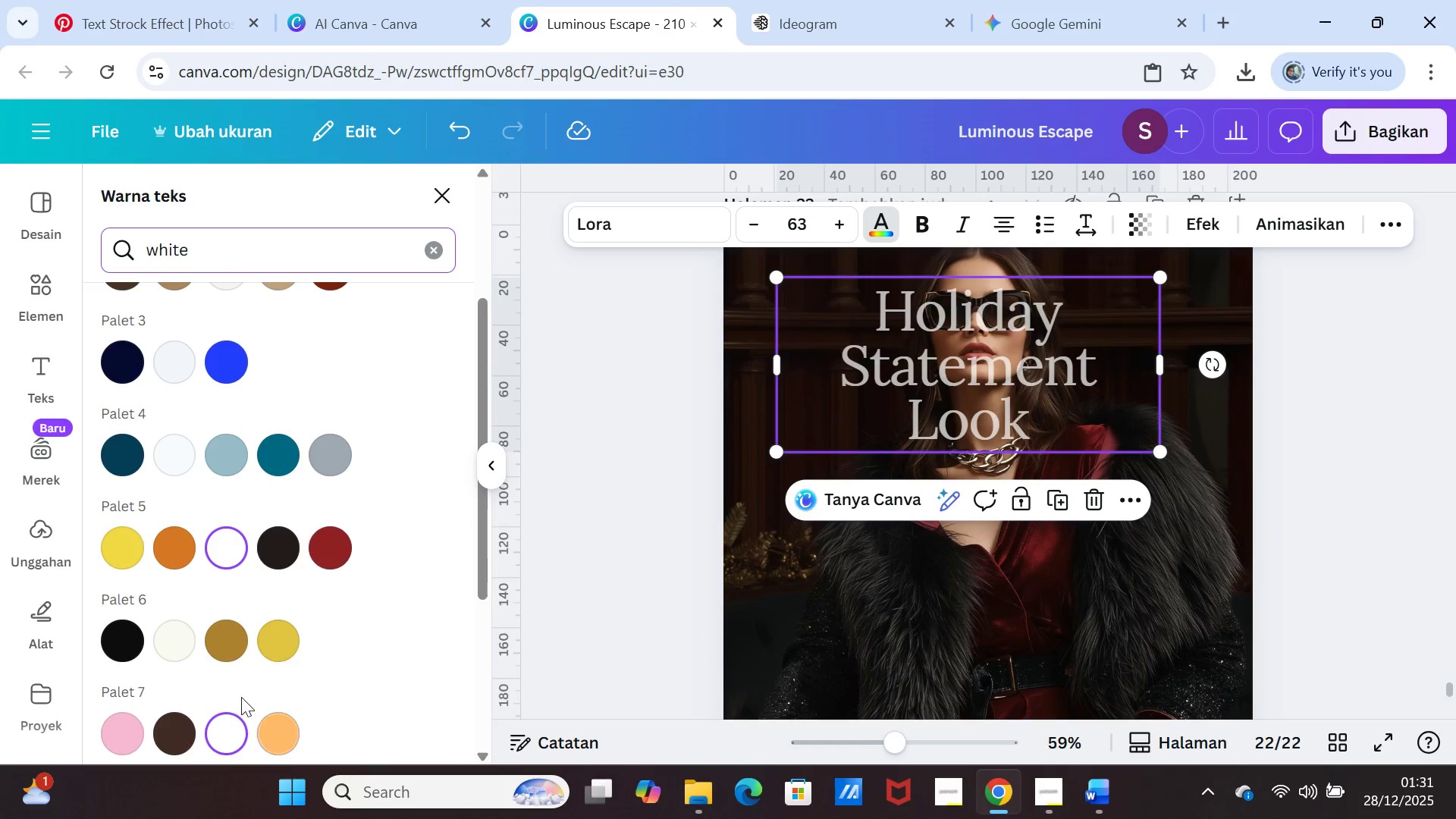 
left_click([226, 548])
 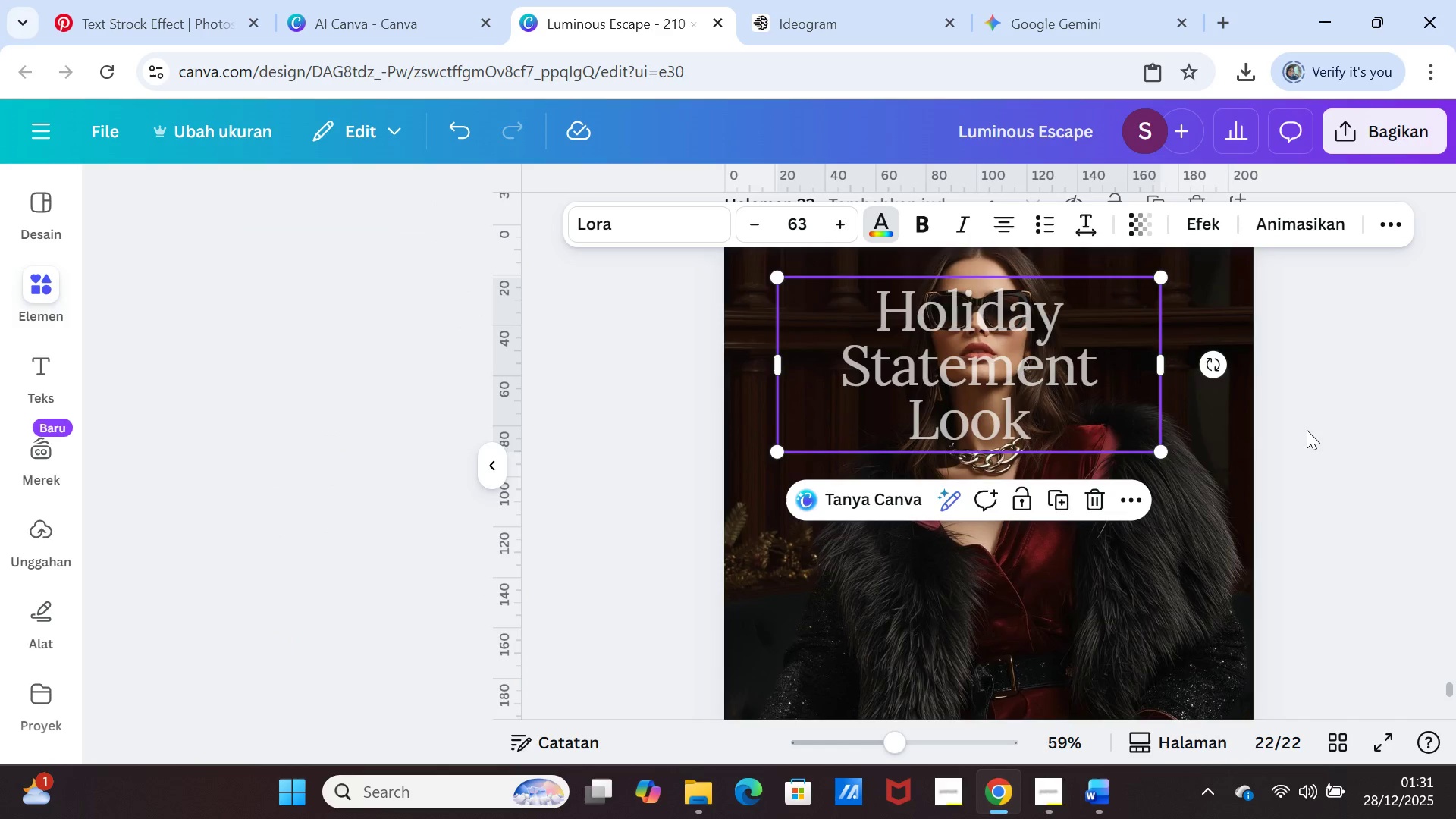 
double_click([1309, 431])
 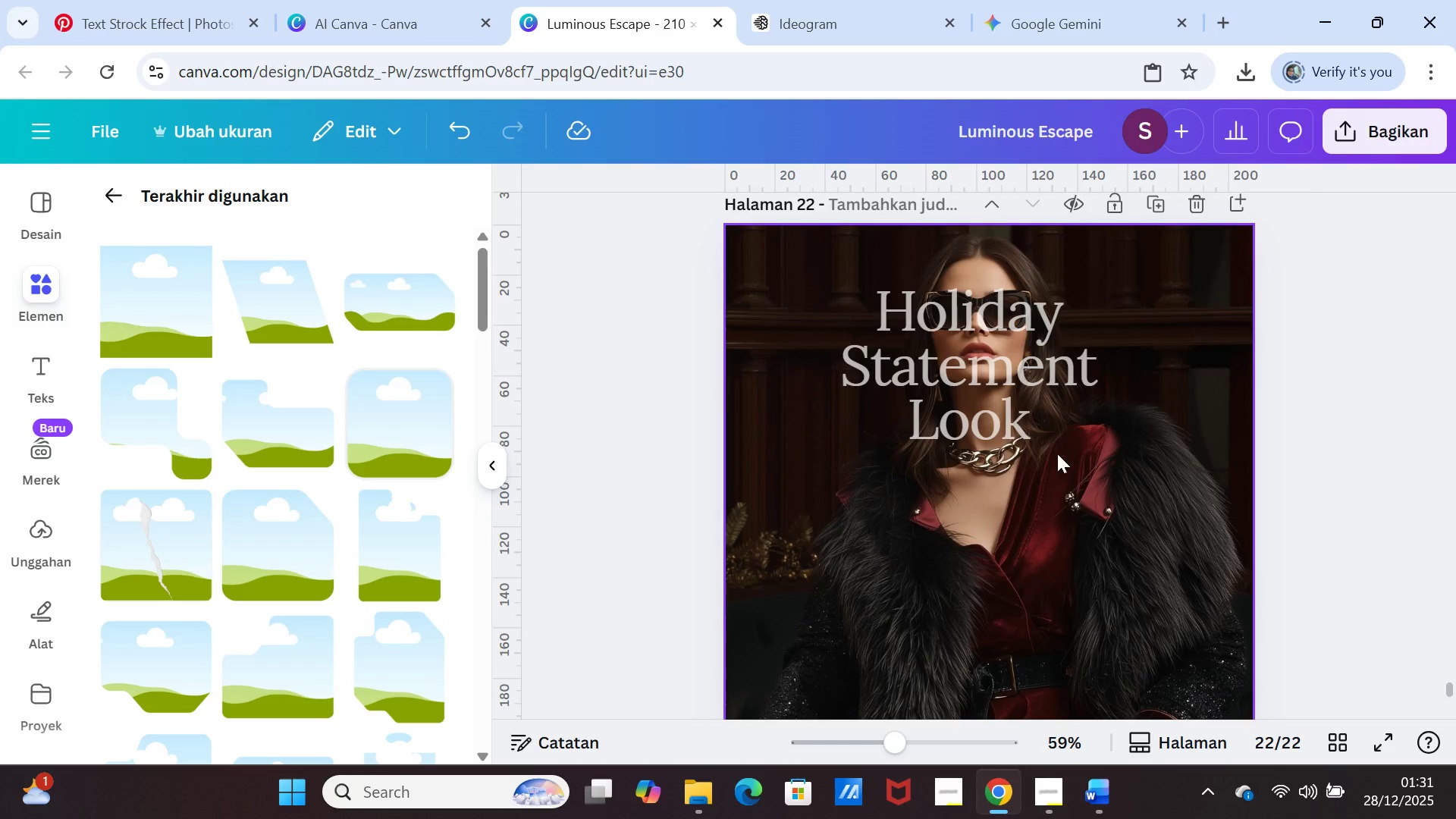 
left_click_drag(start_coordinate=[1034, 393], to_coordinate=[1055, 414])
 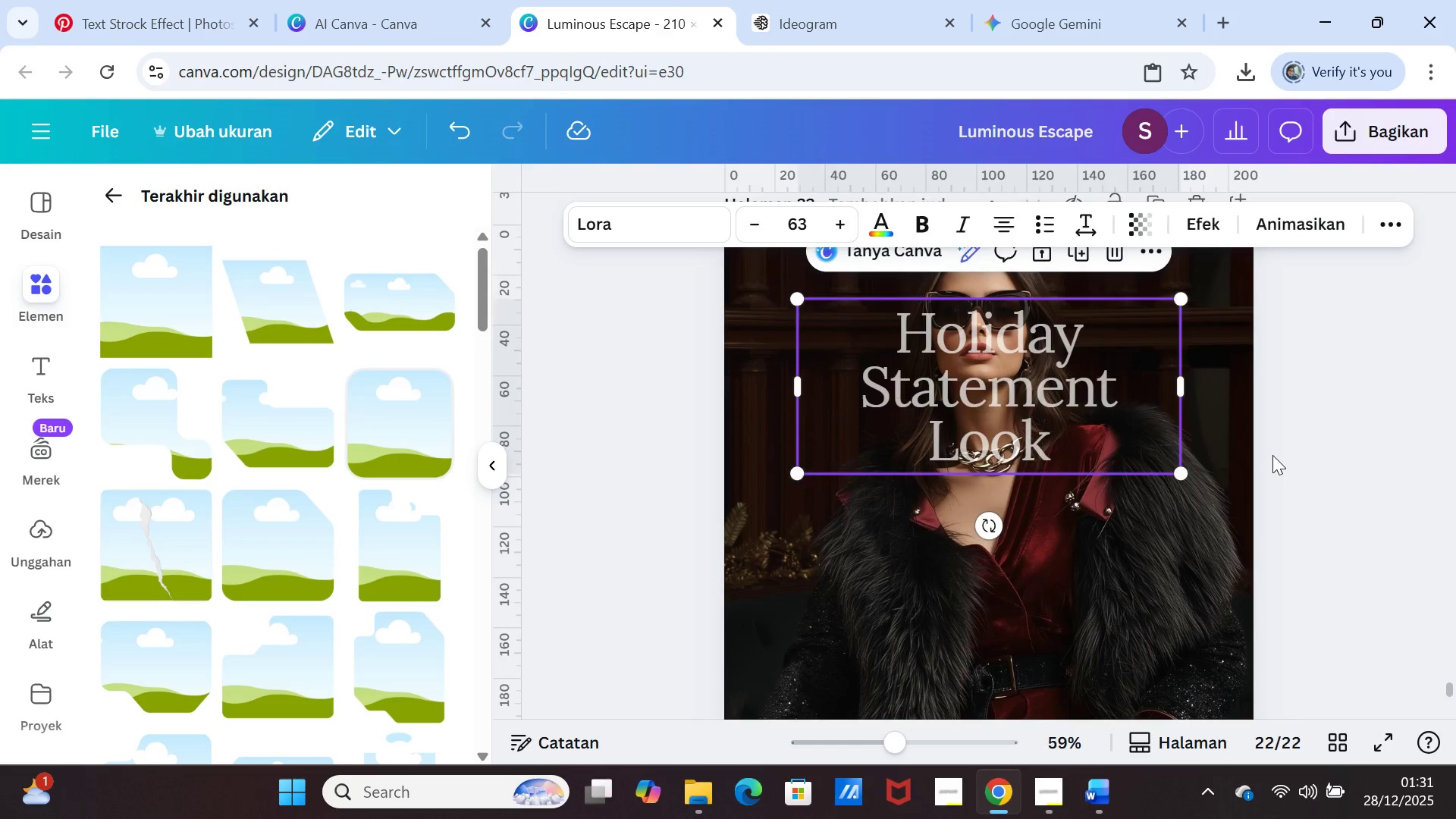 
left_click([1272, 455])
 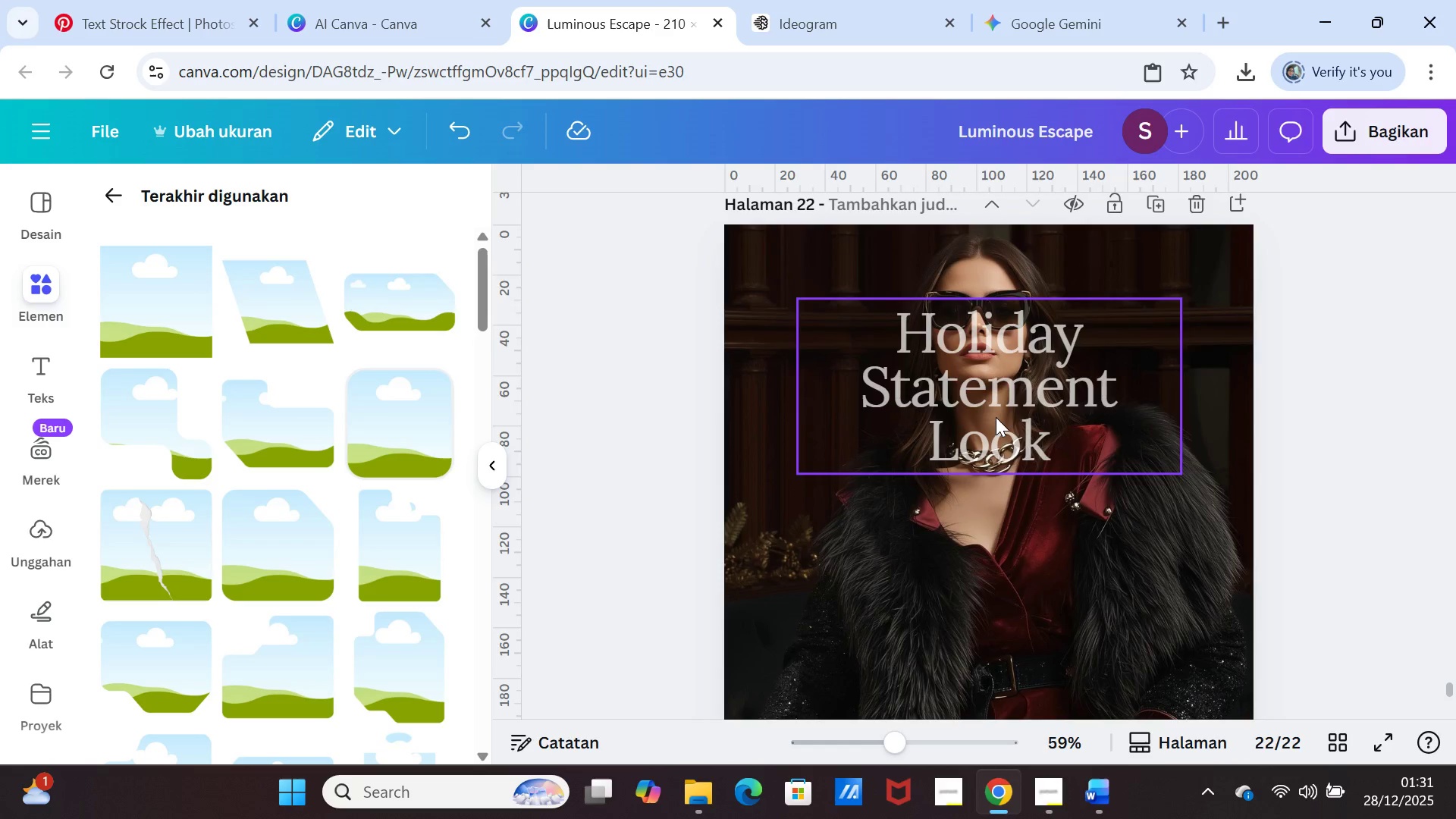 
left_click_drag(start_coordinate=[996, 417], to_coordinate=[1011, 418])
 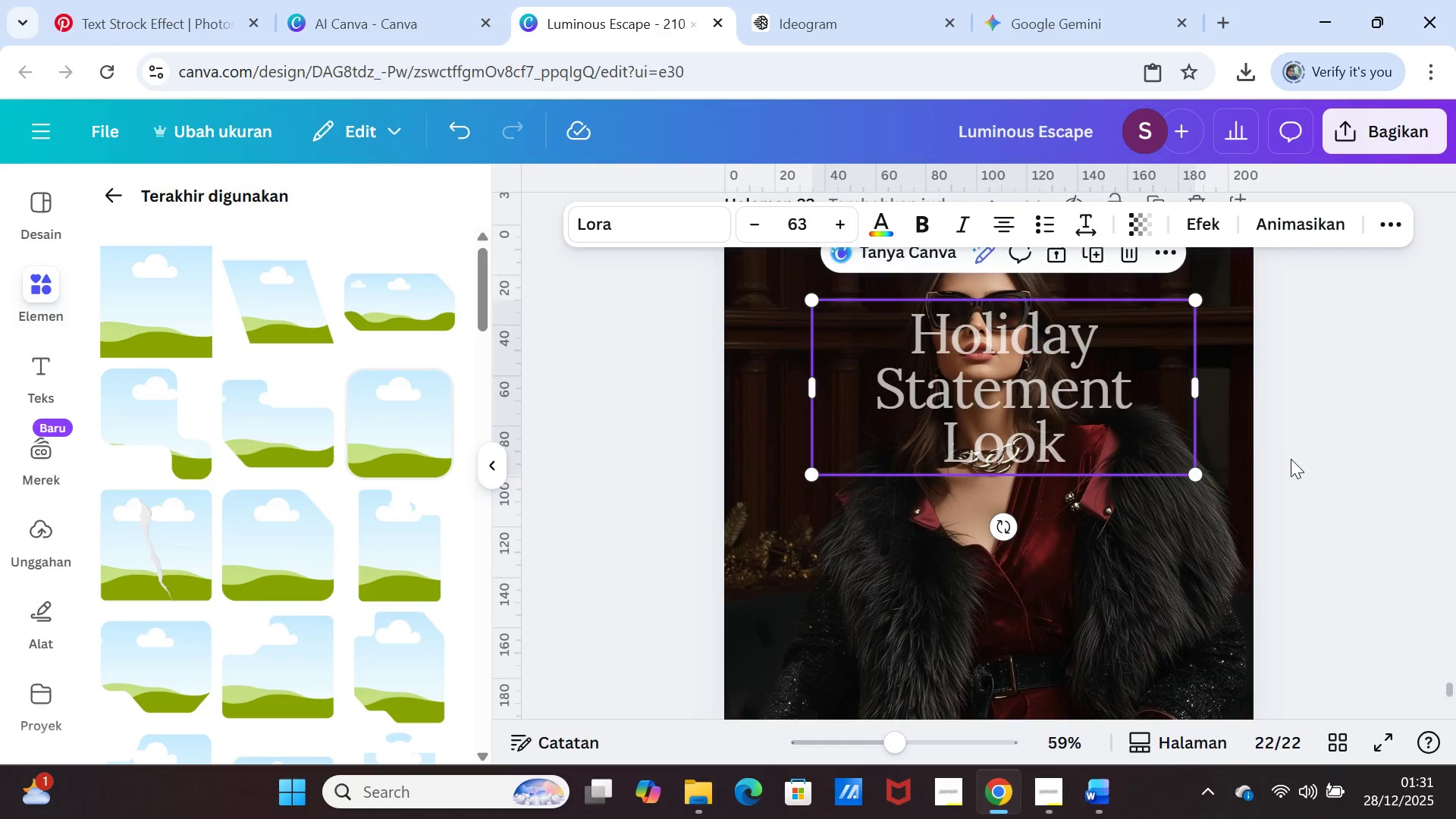 
left_click([1291, 460])
 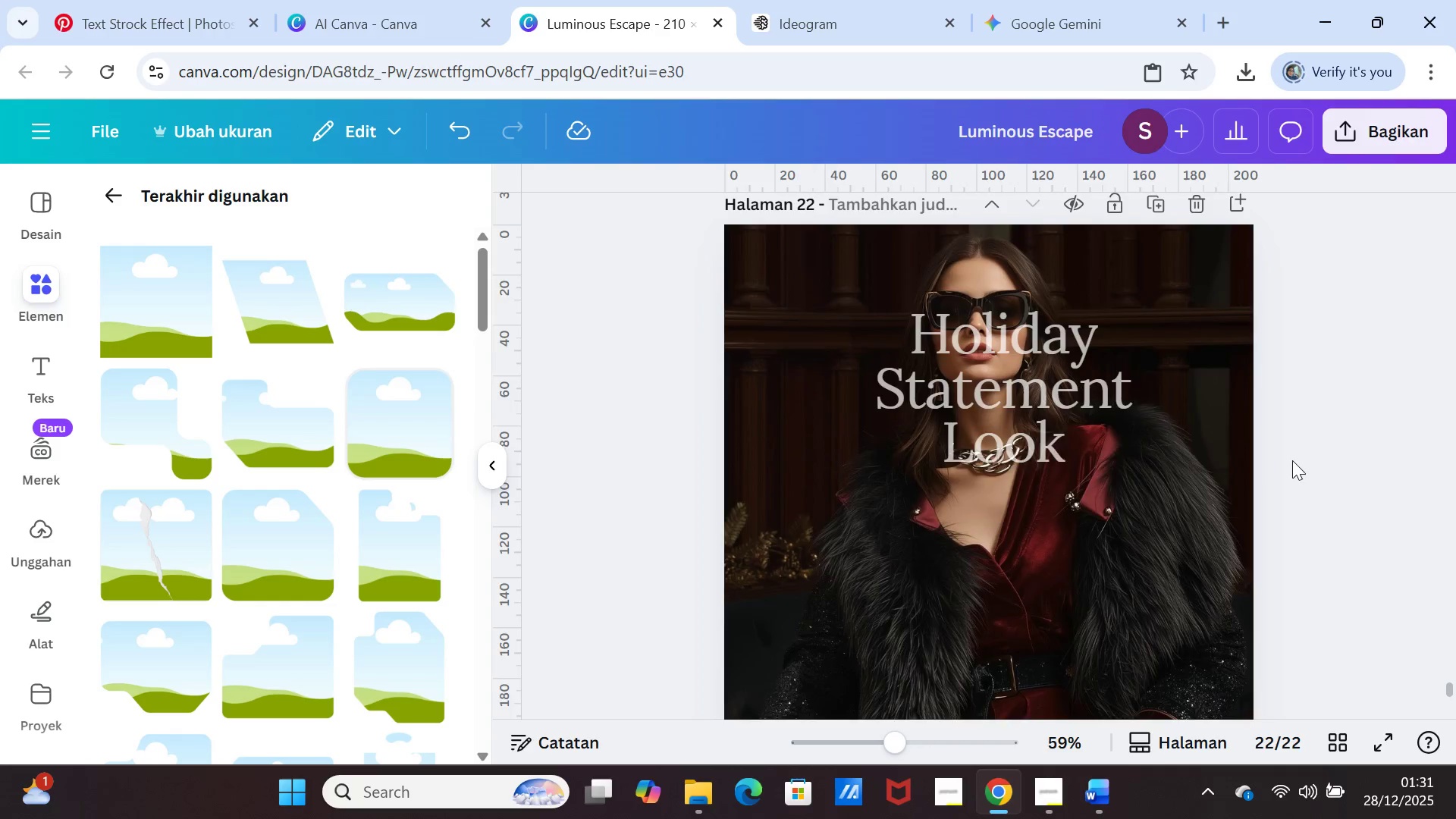 
scroll: coordinate [1292, 460], scroll_direction: down, amount: 2.0
 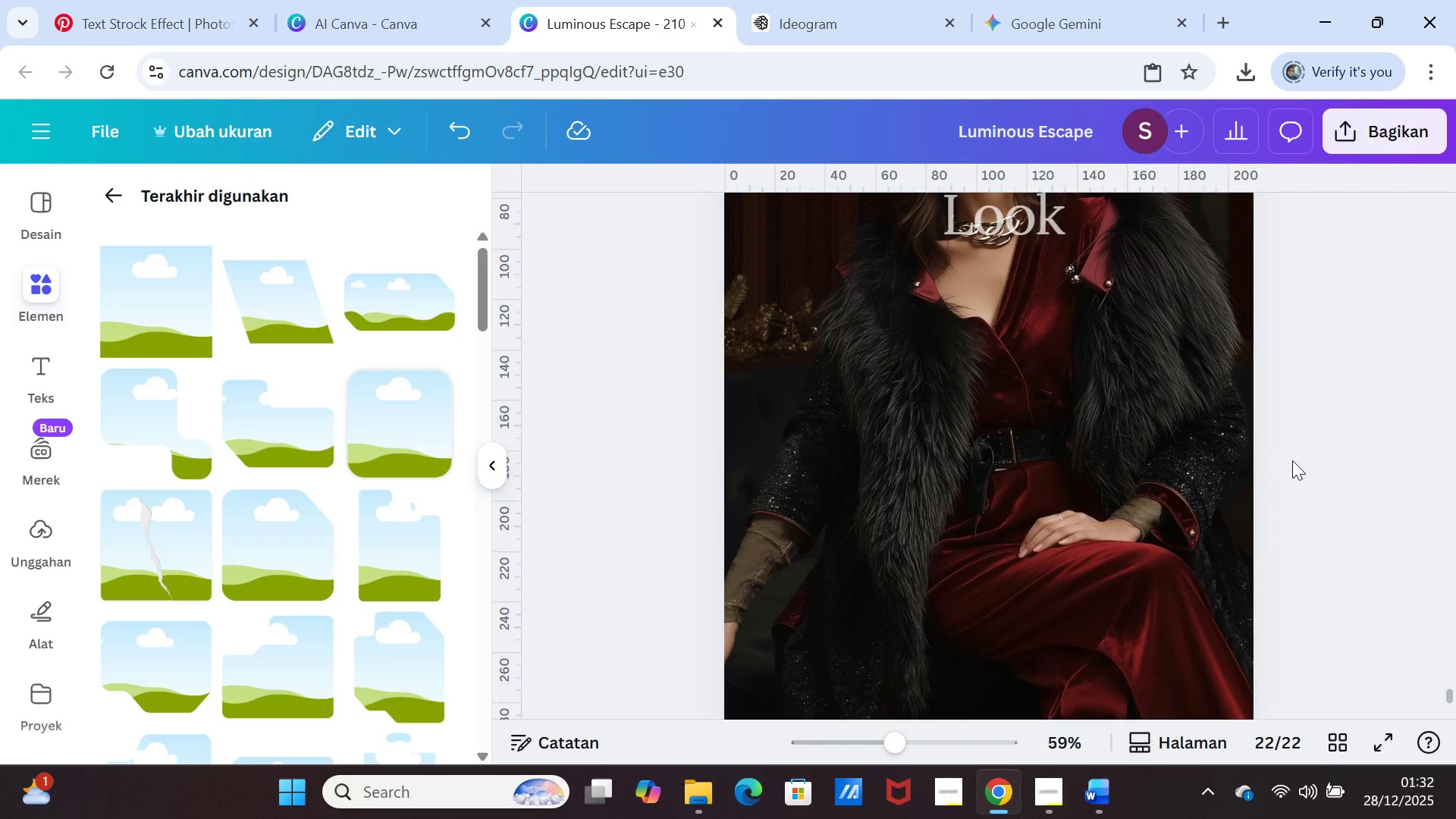 
scroll: coordinate [1292, 460], scroll_direction: up, amount: 1.0
 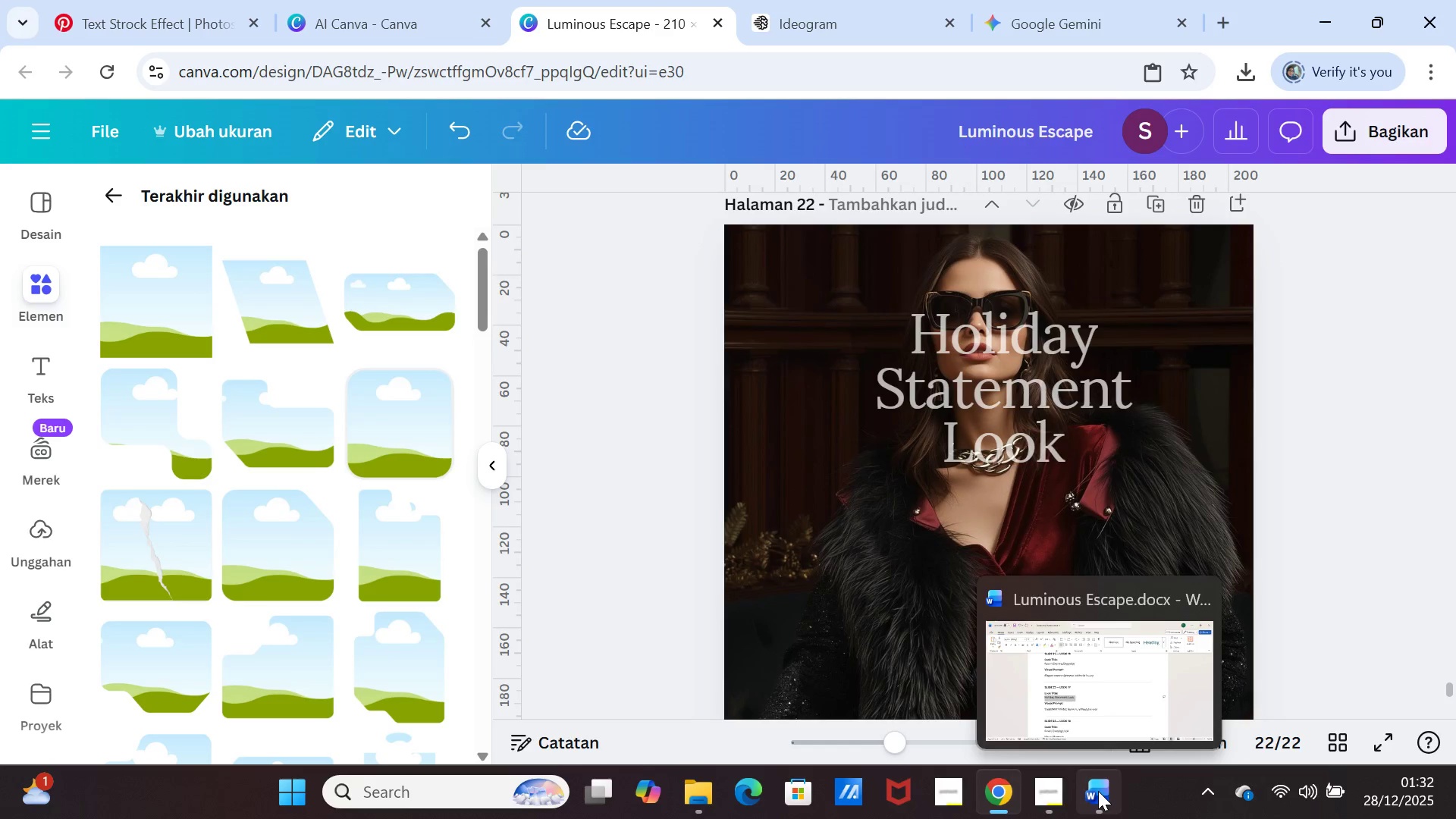 
left_click([1098, 791])
 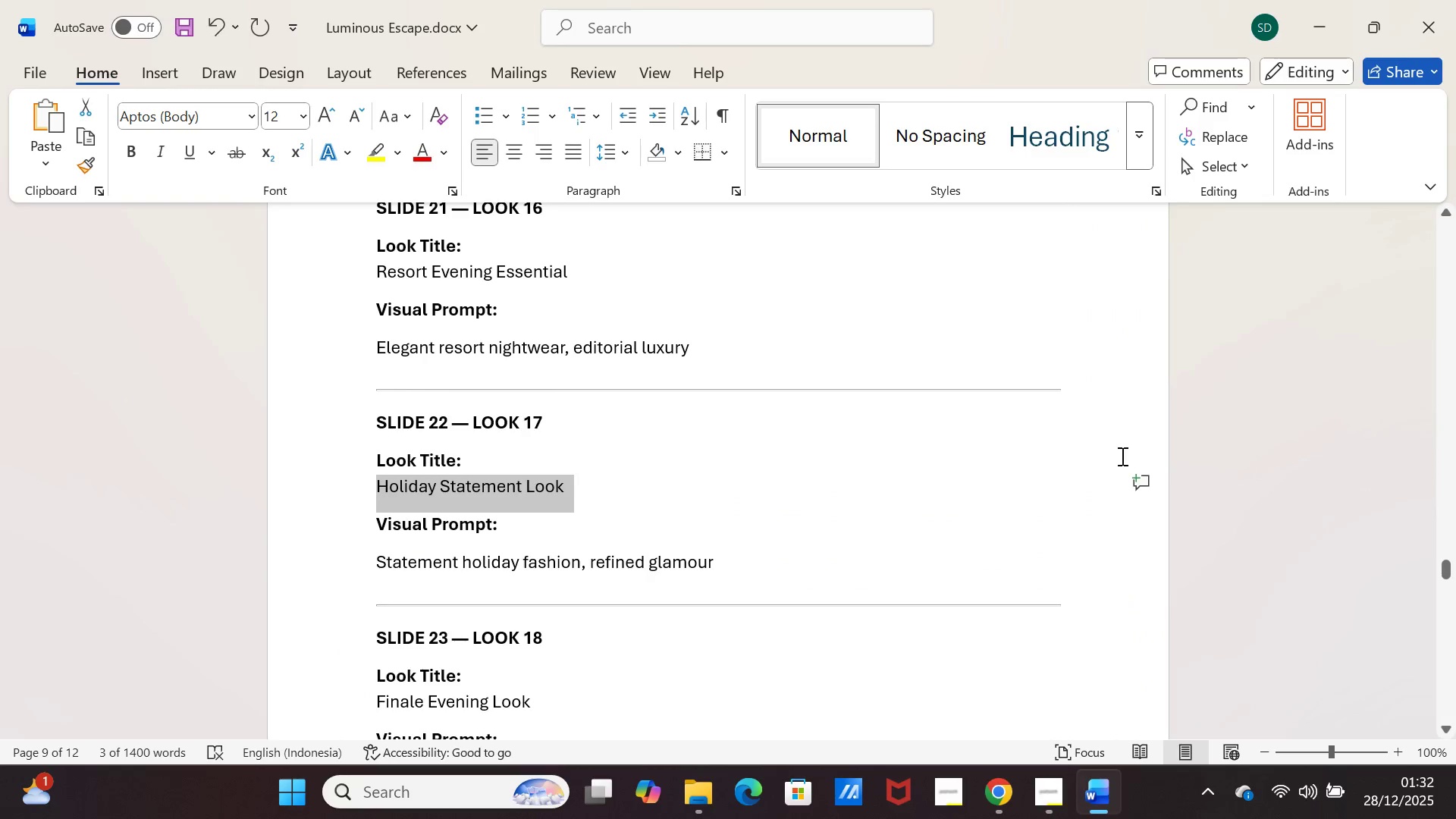 
left_click([1304, 428])
 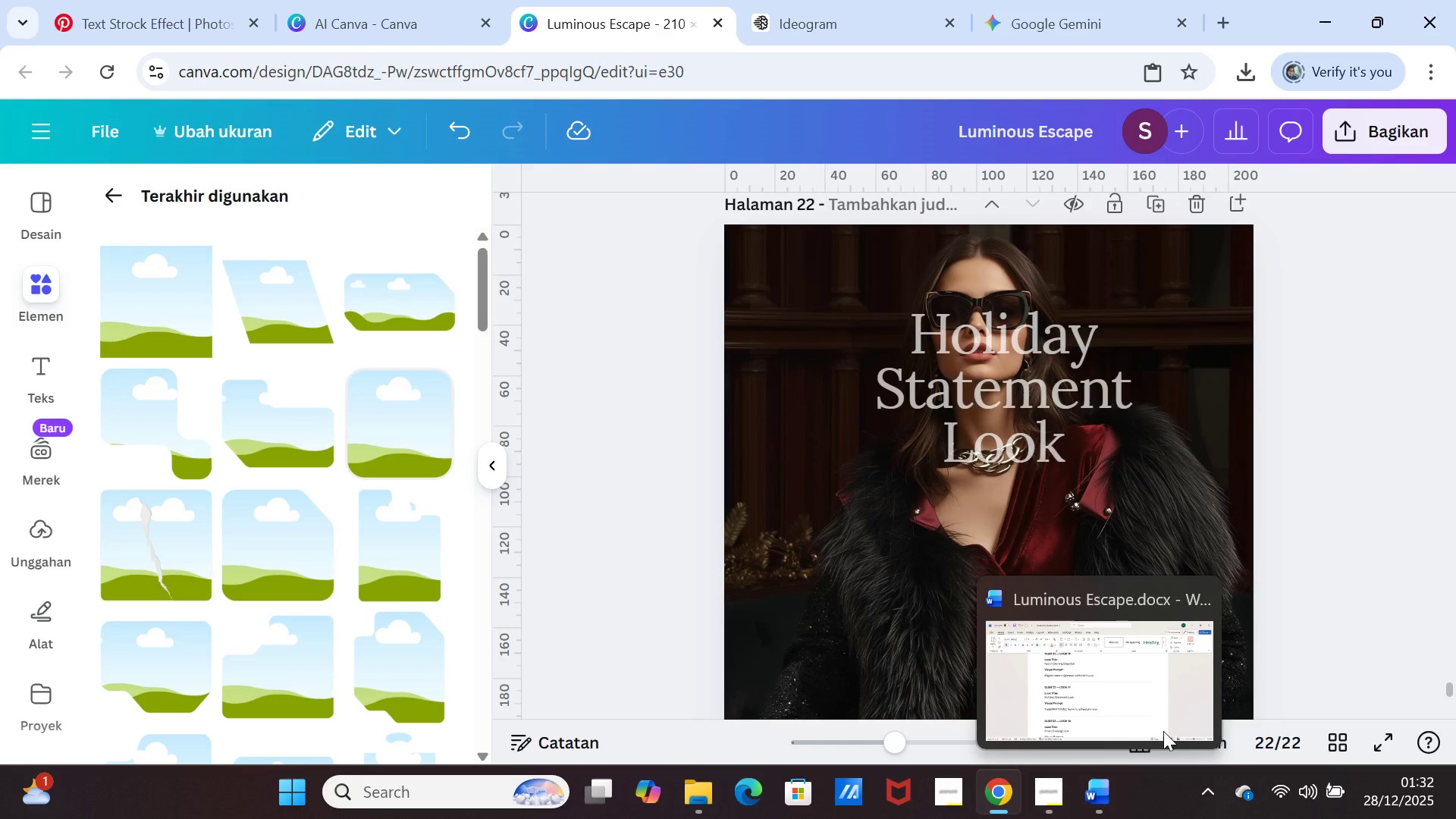 
scroll: coordinate [1236, 627], scroll_direction: up, amount: 1.0
 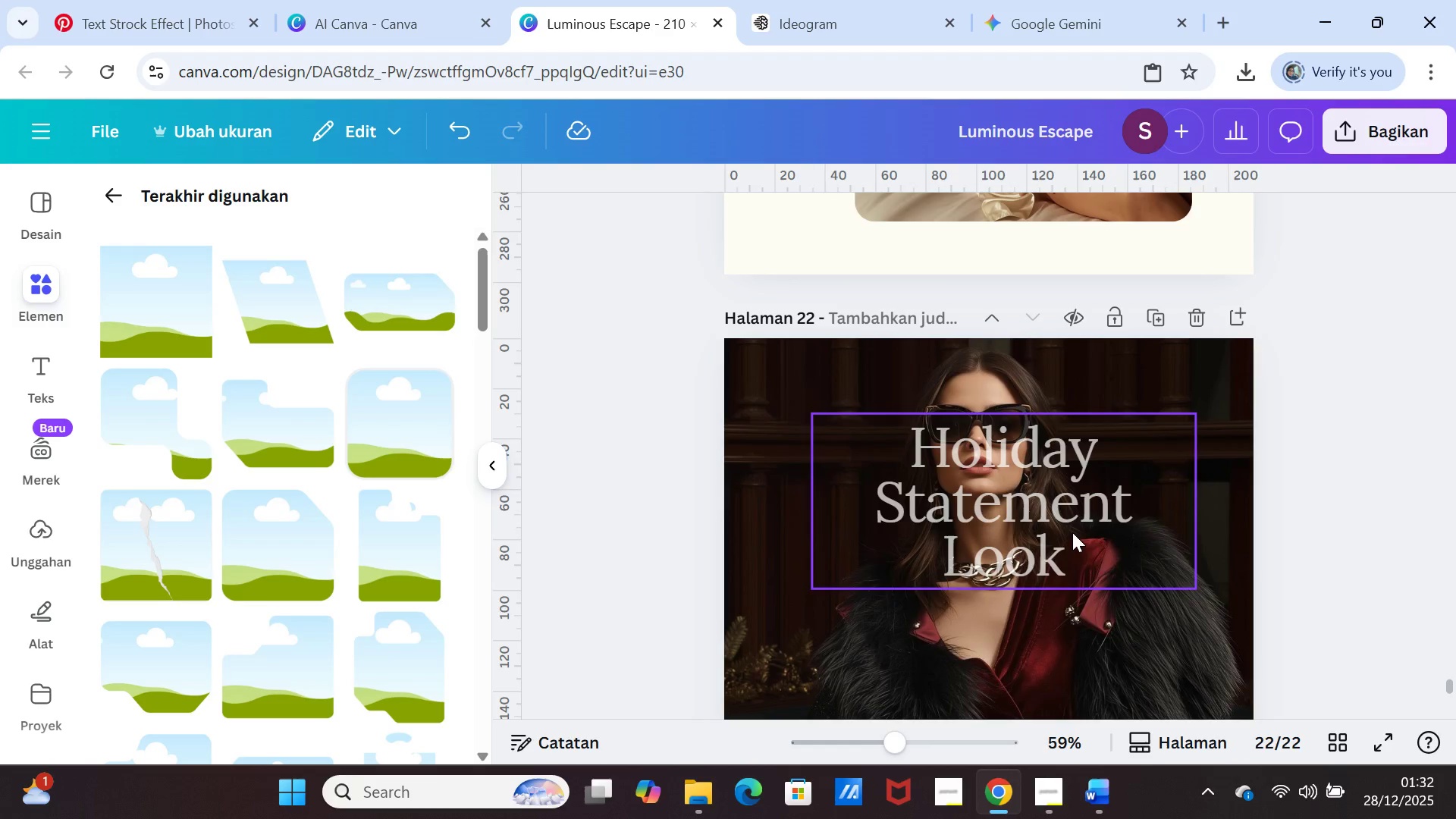 
left_click_drag(start_coordinate=[1072, 532], to_coordinate=[919, 478])
 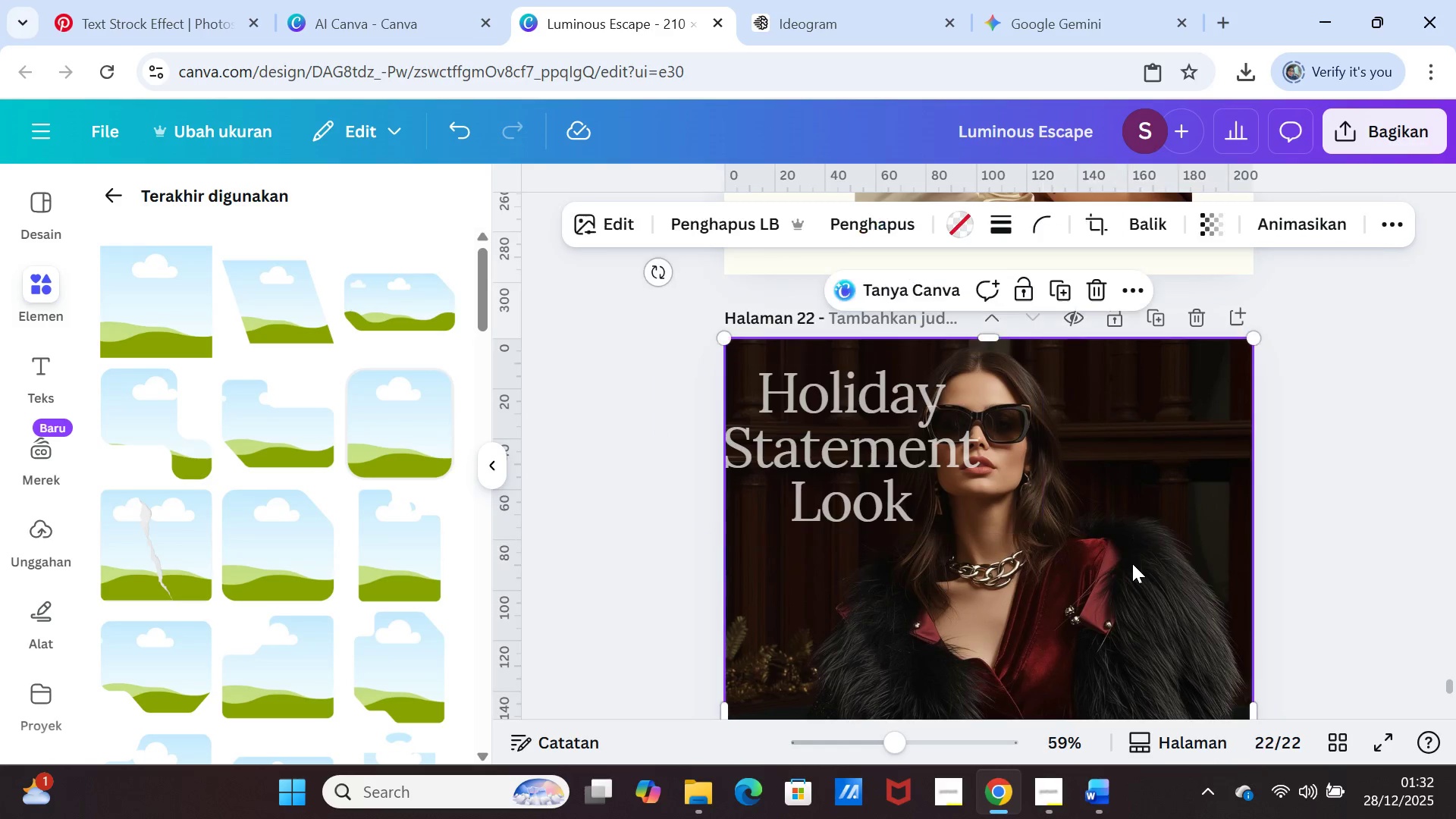 
left_click([1132, 563])
 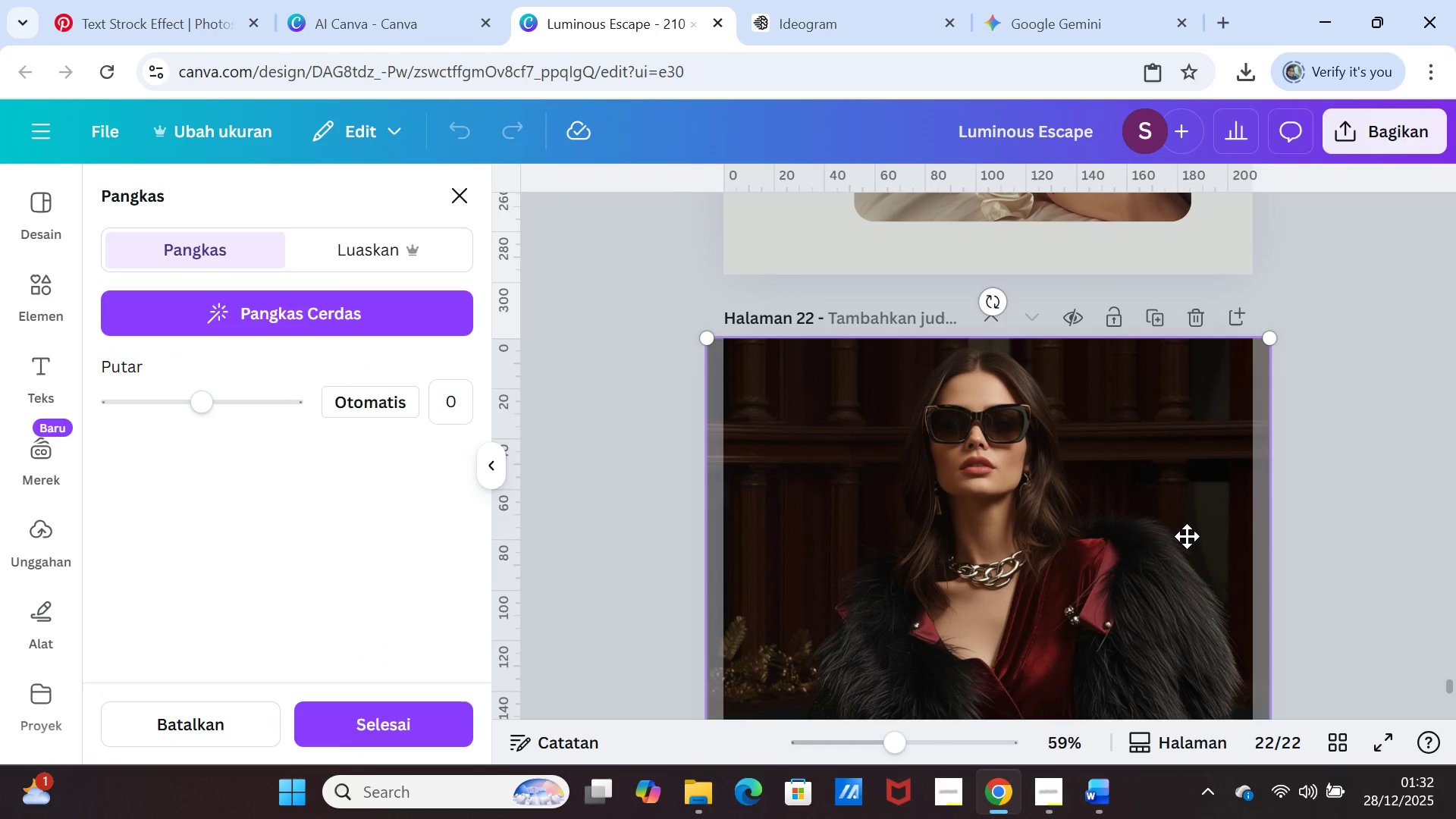 
scroll: coordinate [1187, 536], scroll_direction: down, amount: 5.0
 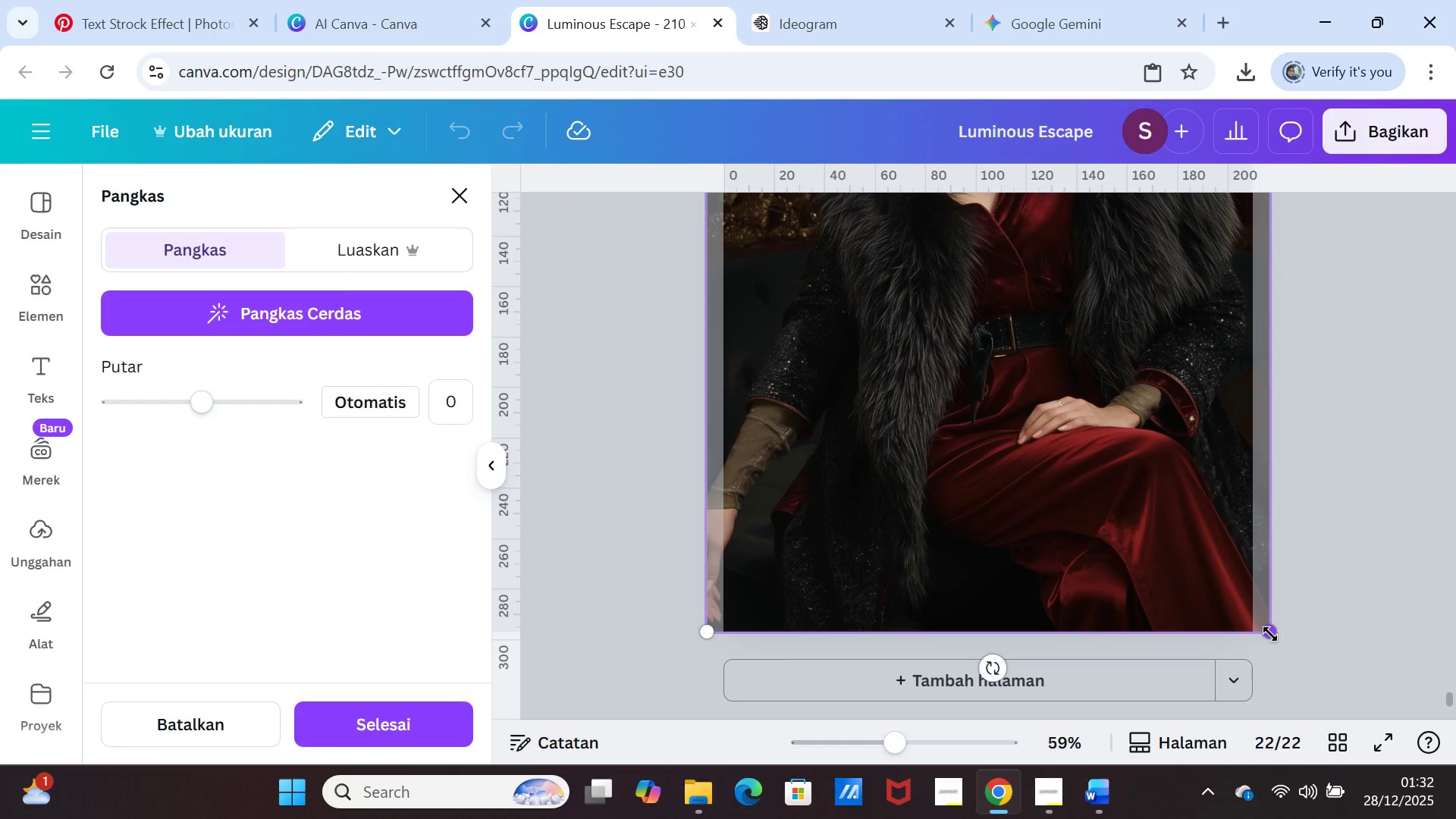 
left_click_drag(start_coordinate=[1270, 634], to_coordinate=[1322, 720])
 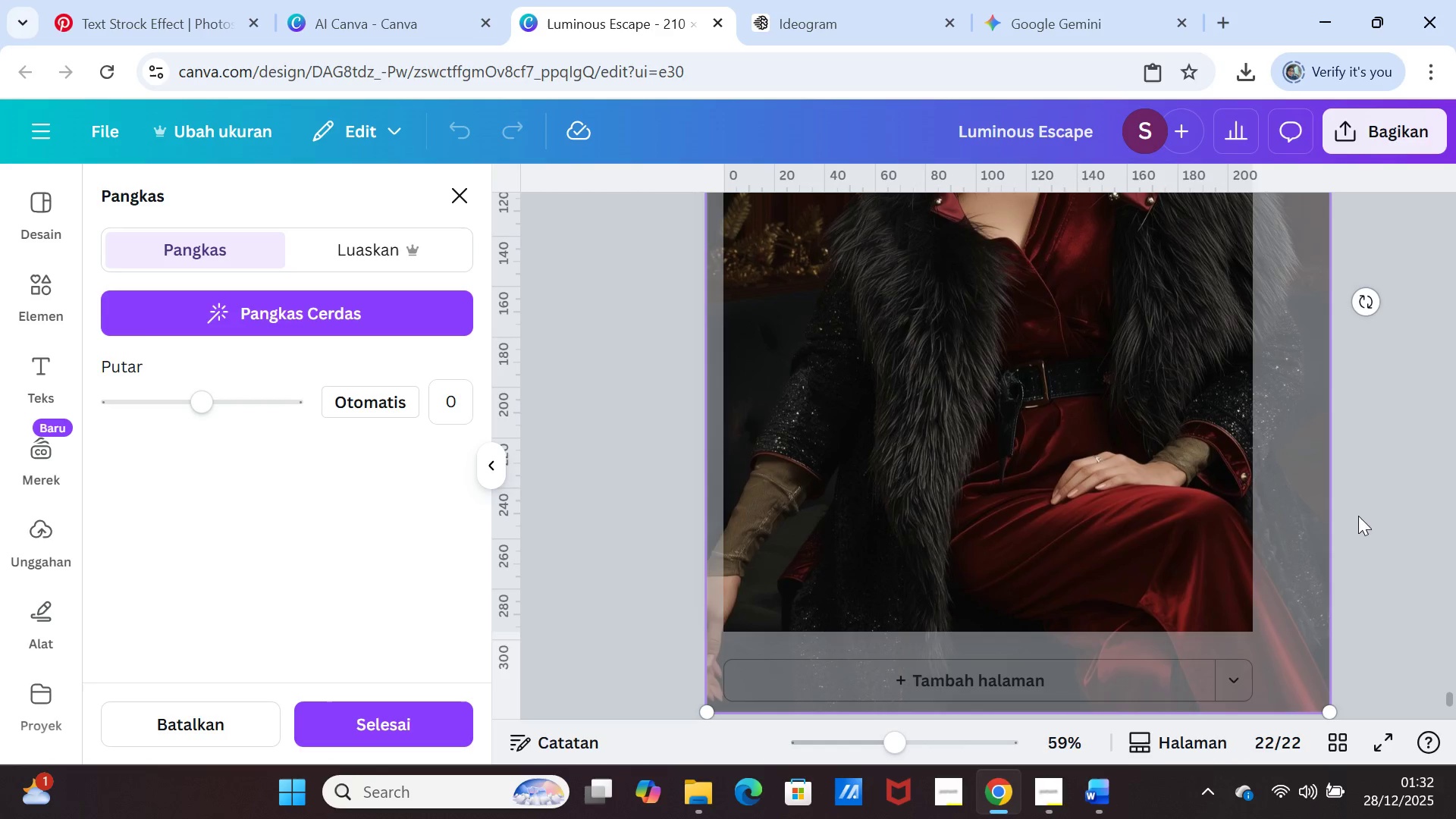 
scroll: coordinate [1389, 519], scroll_direction: up, amount: 3.0
 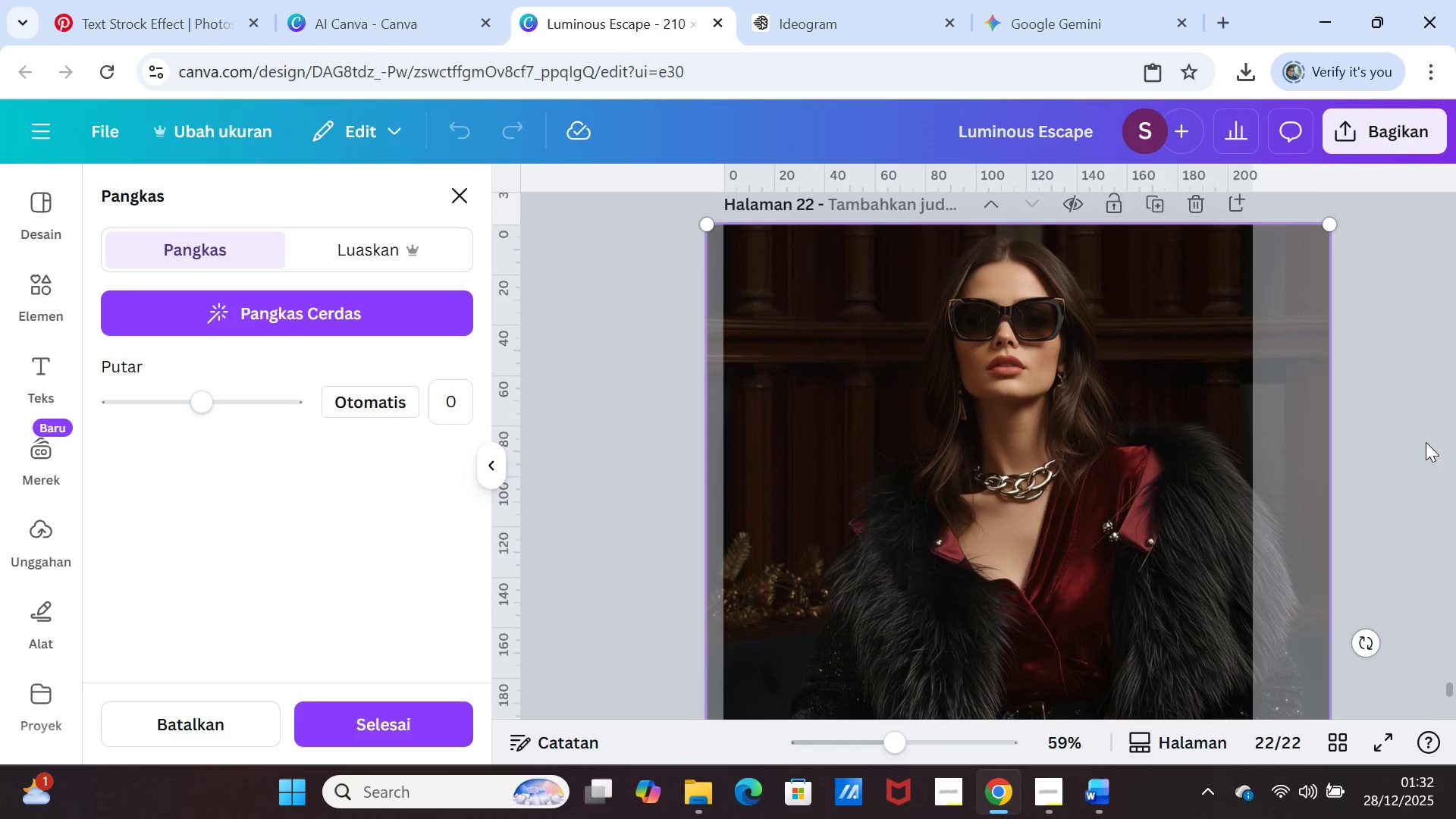 
left_click([1426, 441])
 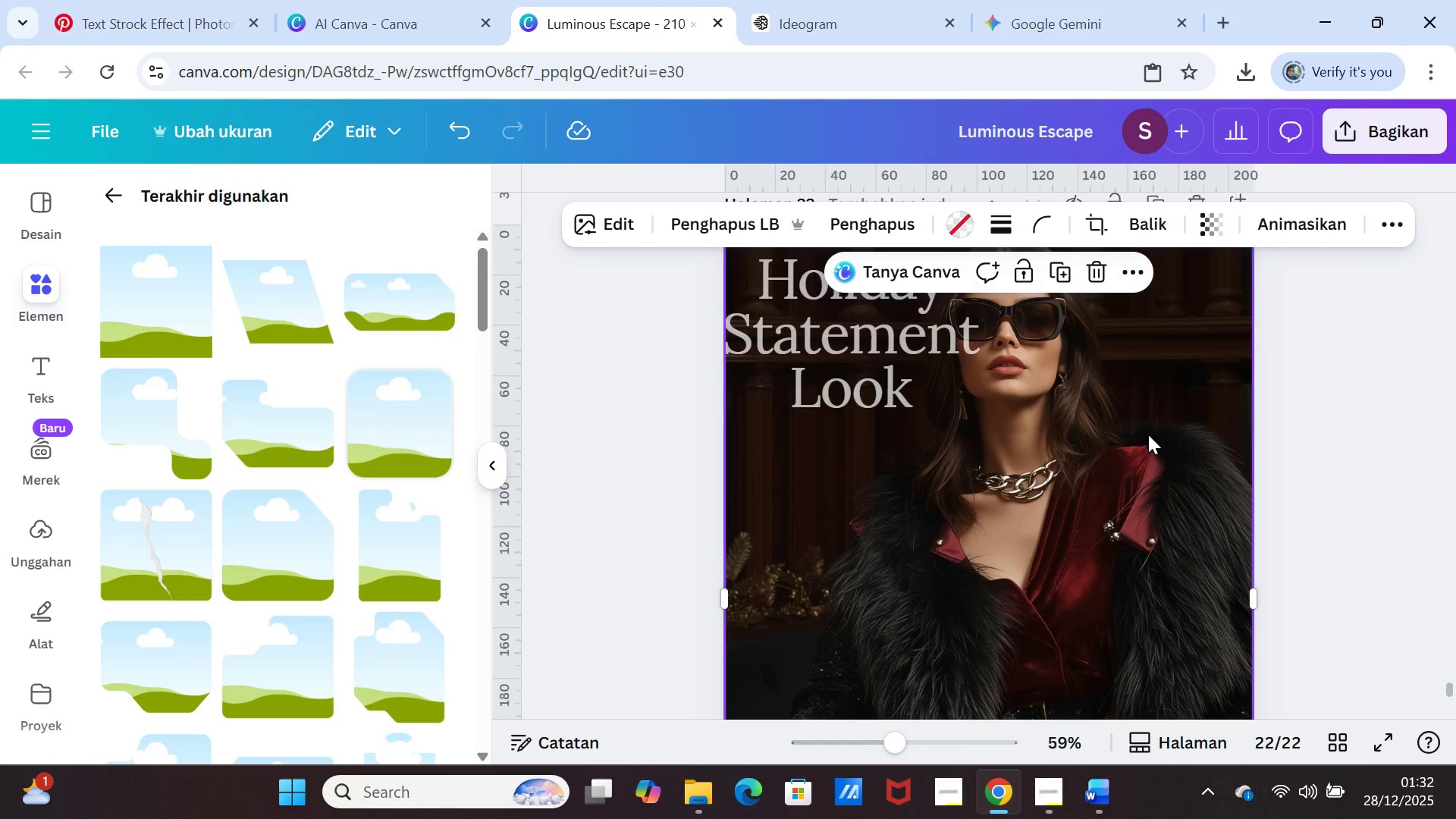 
double_click([1148, 435])
 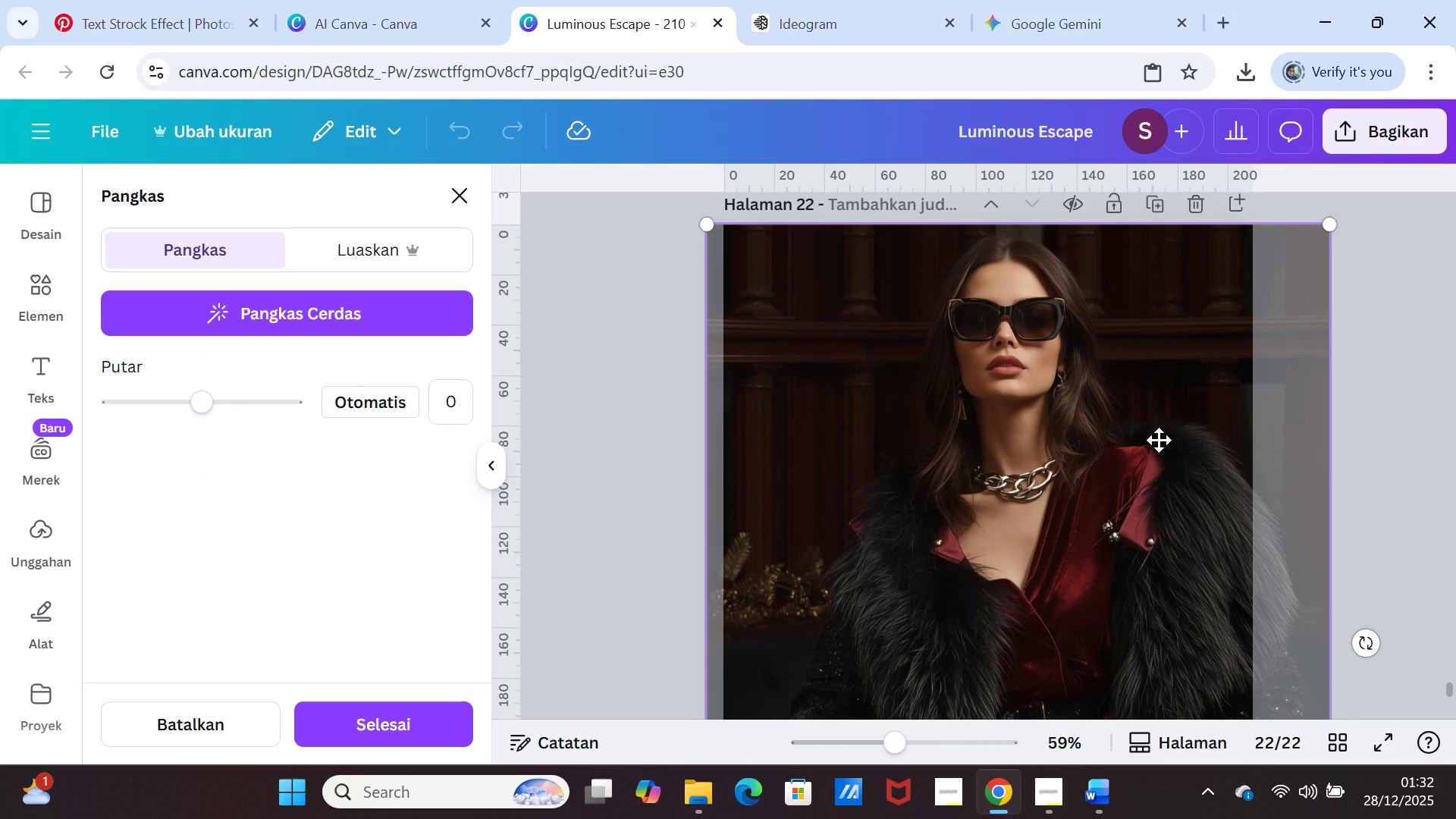 
left_click_drag(start_coordinate=[1159, 440], to_coordinate=[1205, 485])
 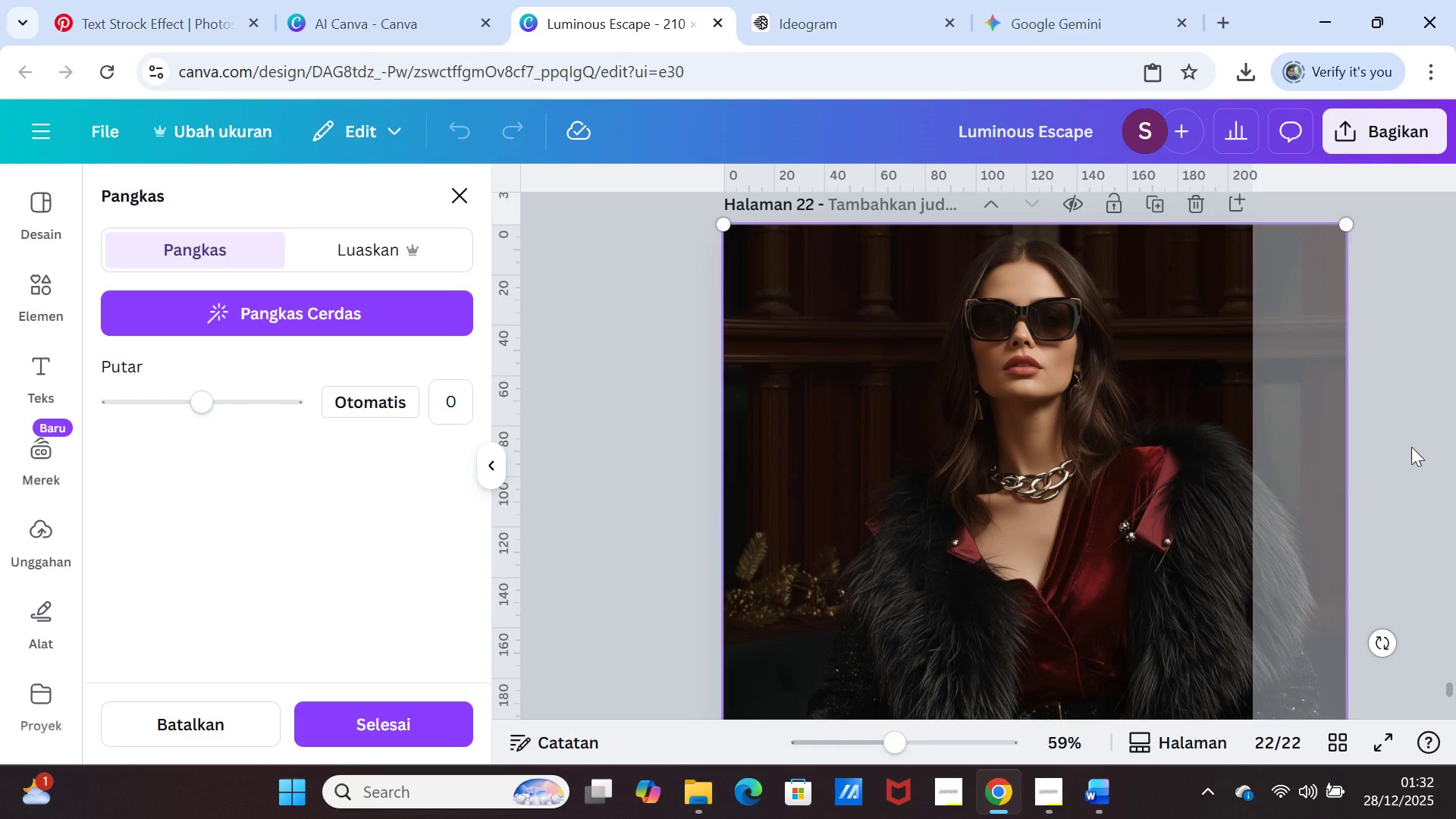 
left_click([1411, 447])
 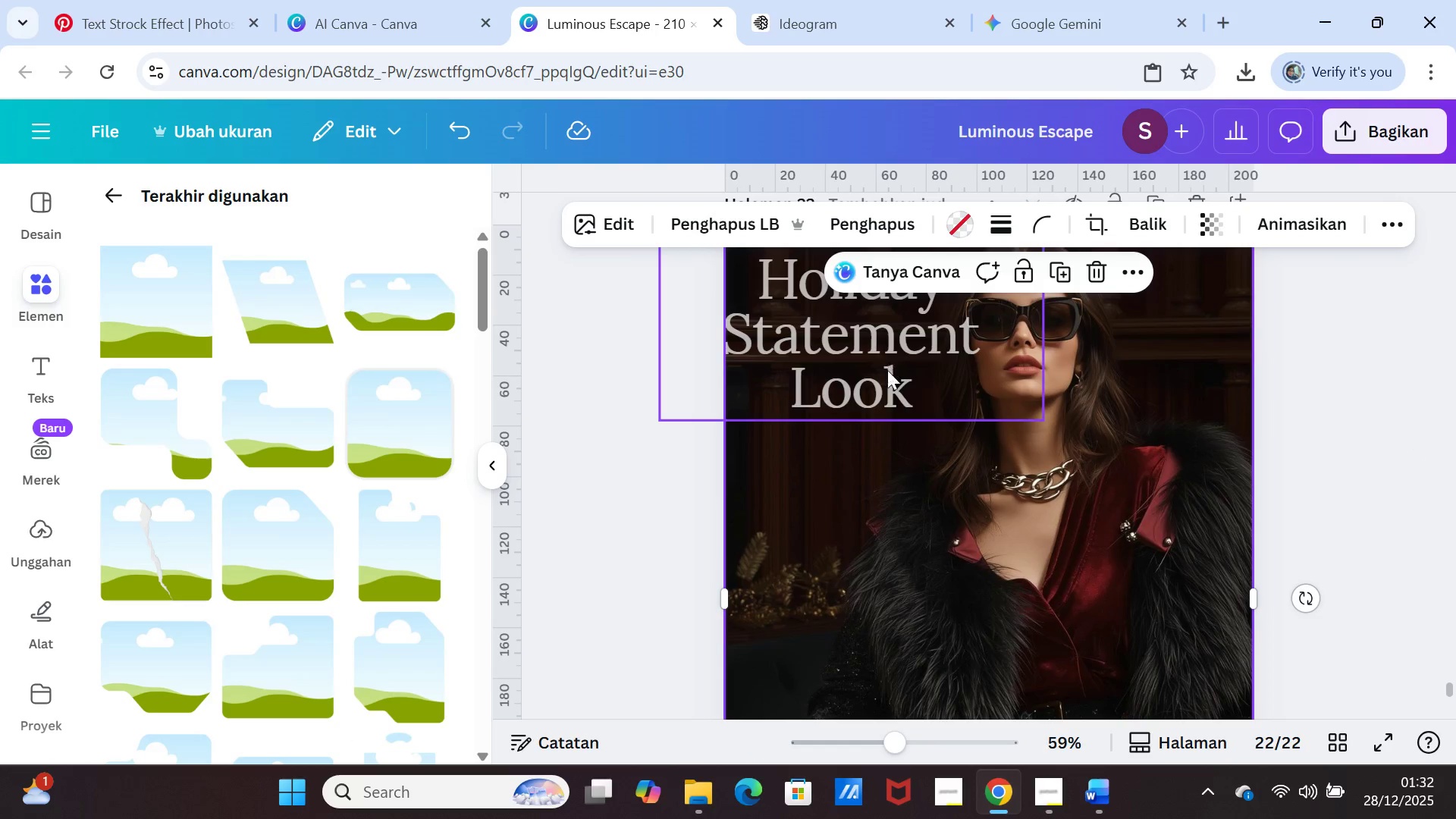 
scroll: coordinate [1020, 451], scroll_direction: up, amount: 1.0
 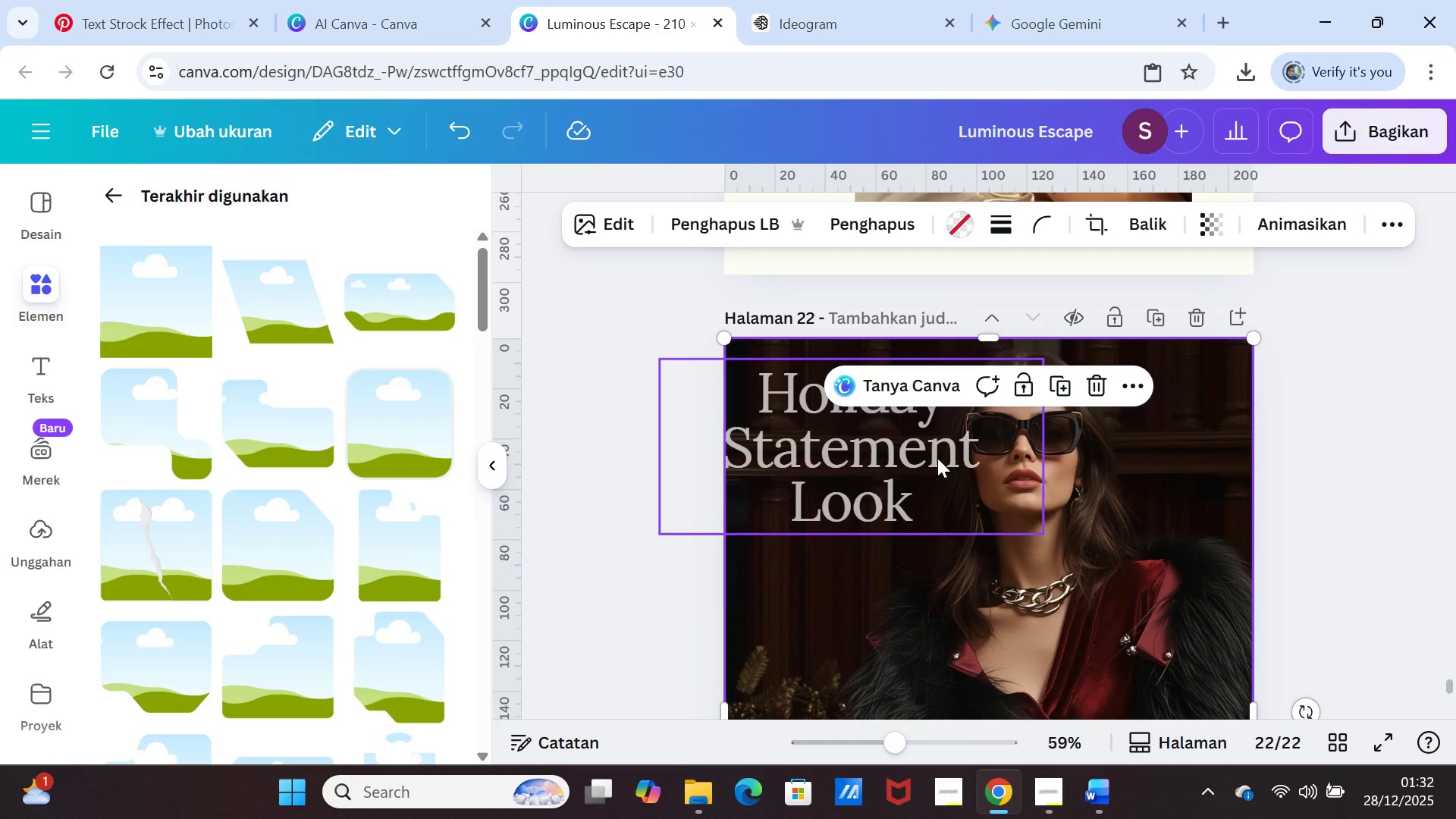 
left_click_drag(start_coordinate=[934, 458], to_coordinate=[930, 458])
 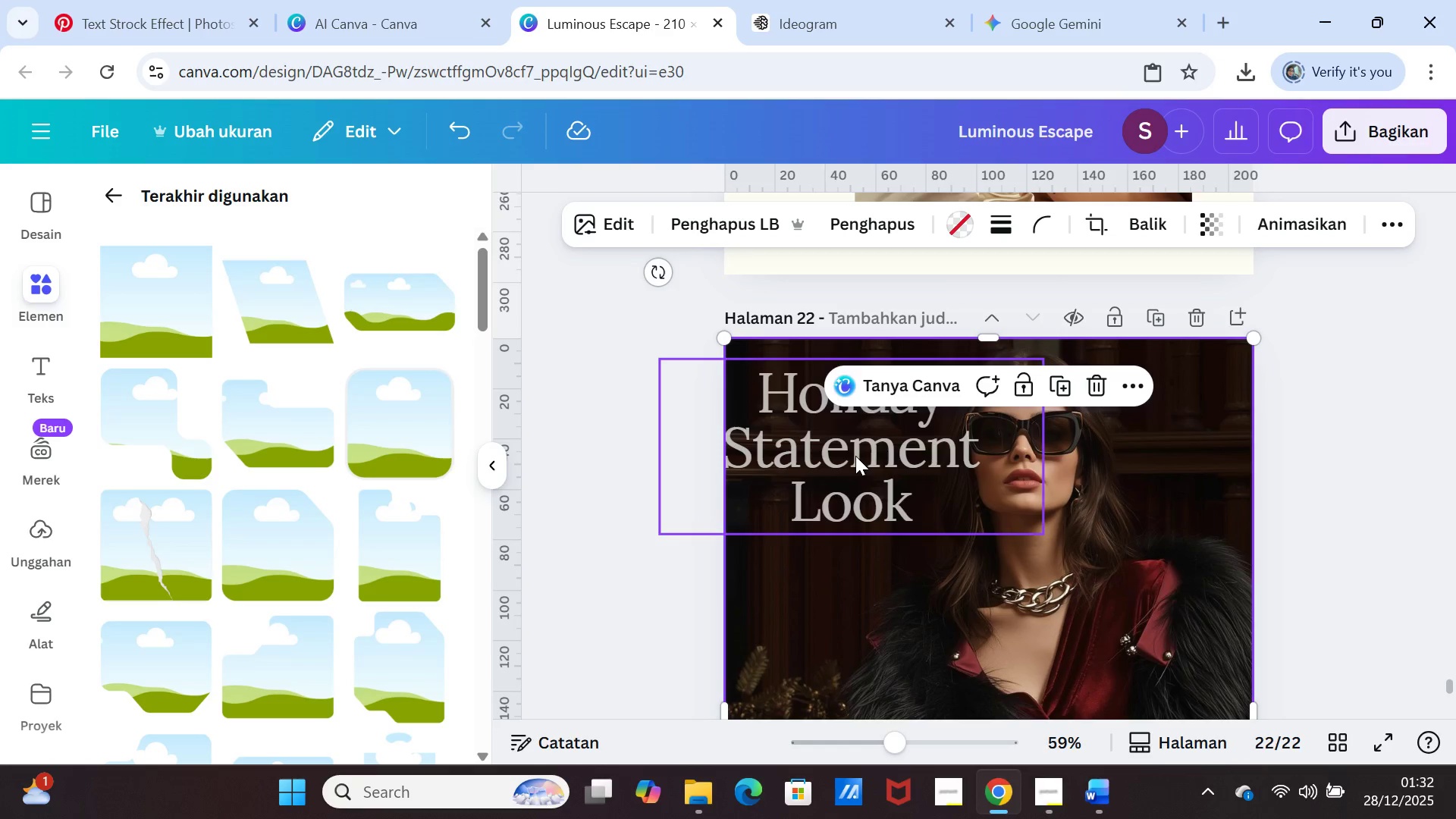 
left_click([855, 456])
 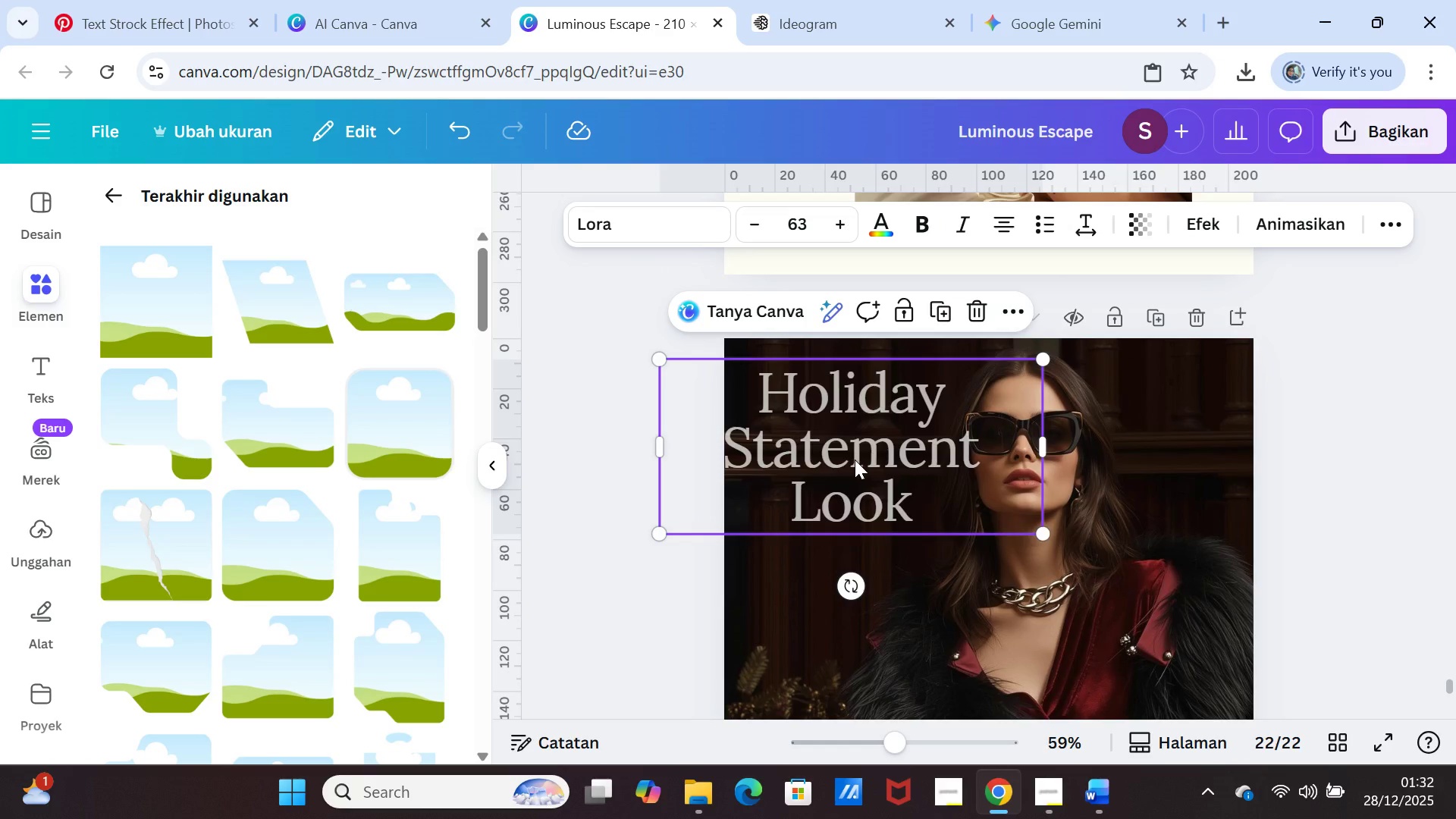 
left_click_drag(start_coordinate=[855, 457], to_coordinate=[856, 504])
 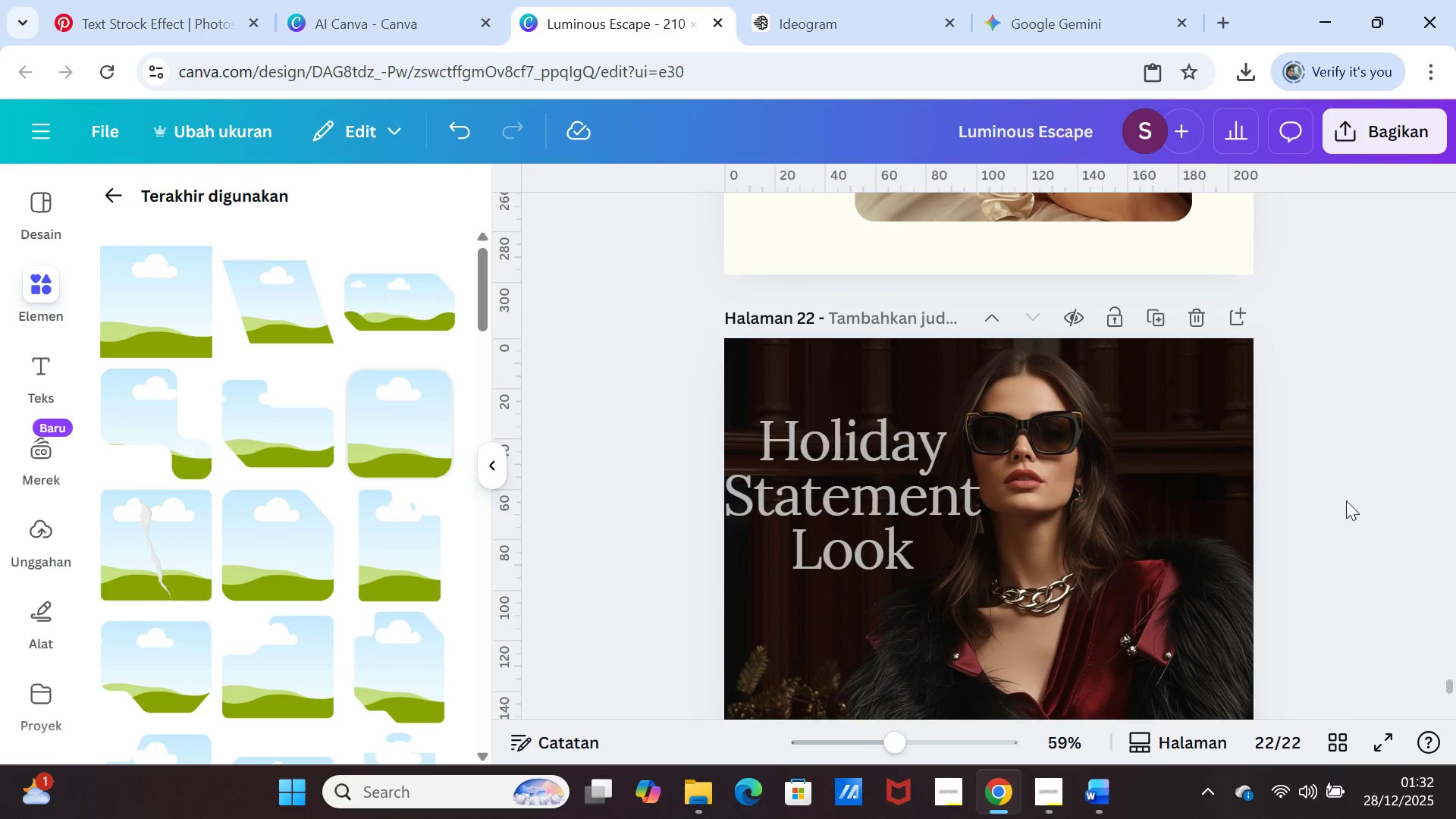 
left_click([903, 508])
 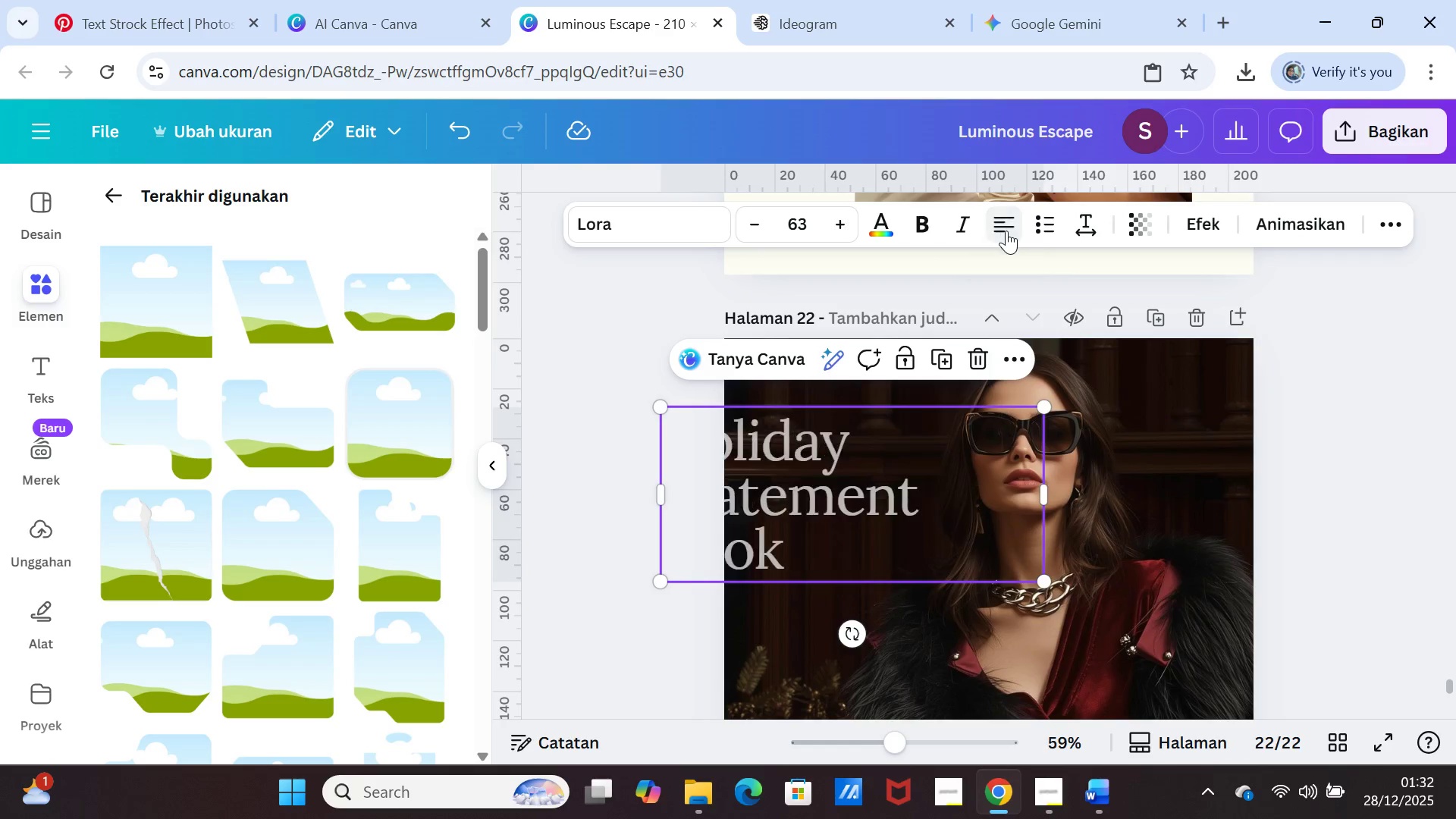 
double_click([1006, 231])
 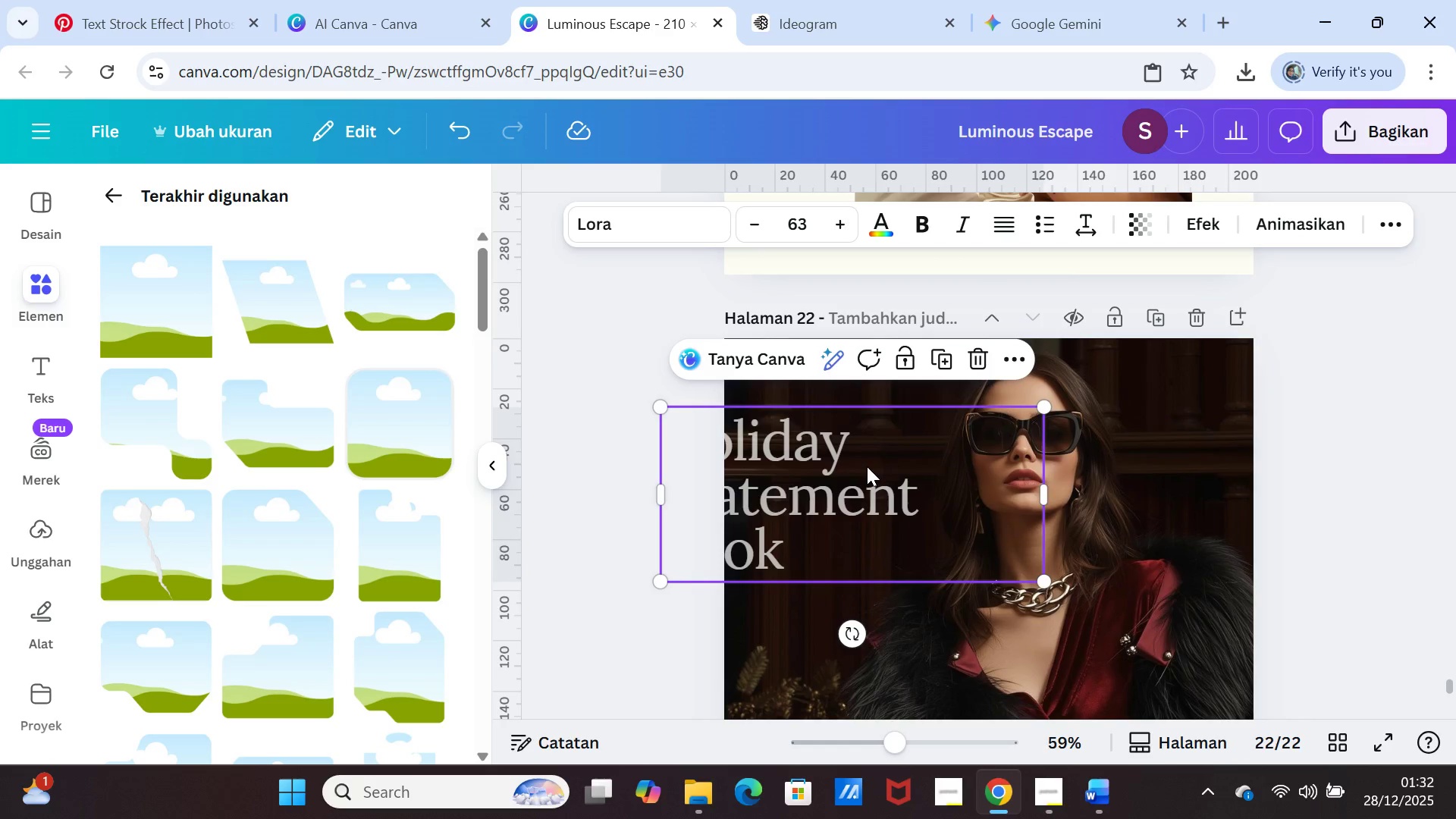 
left_click([867, 466])
 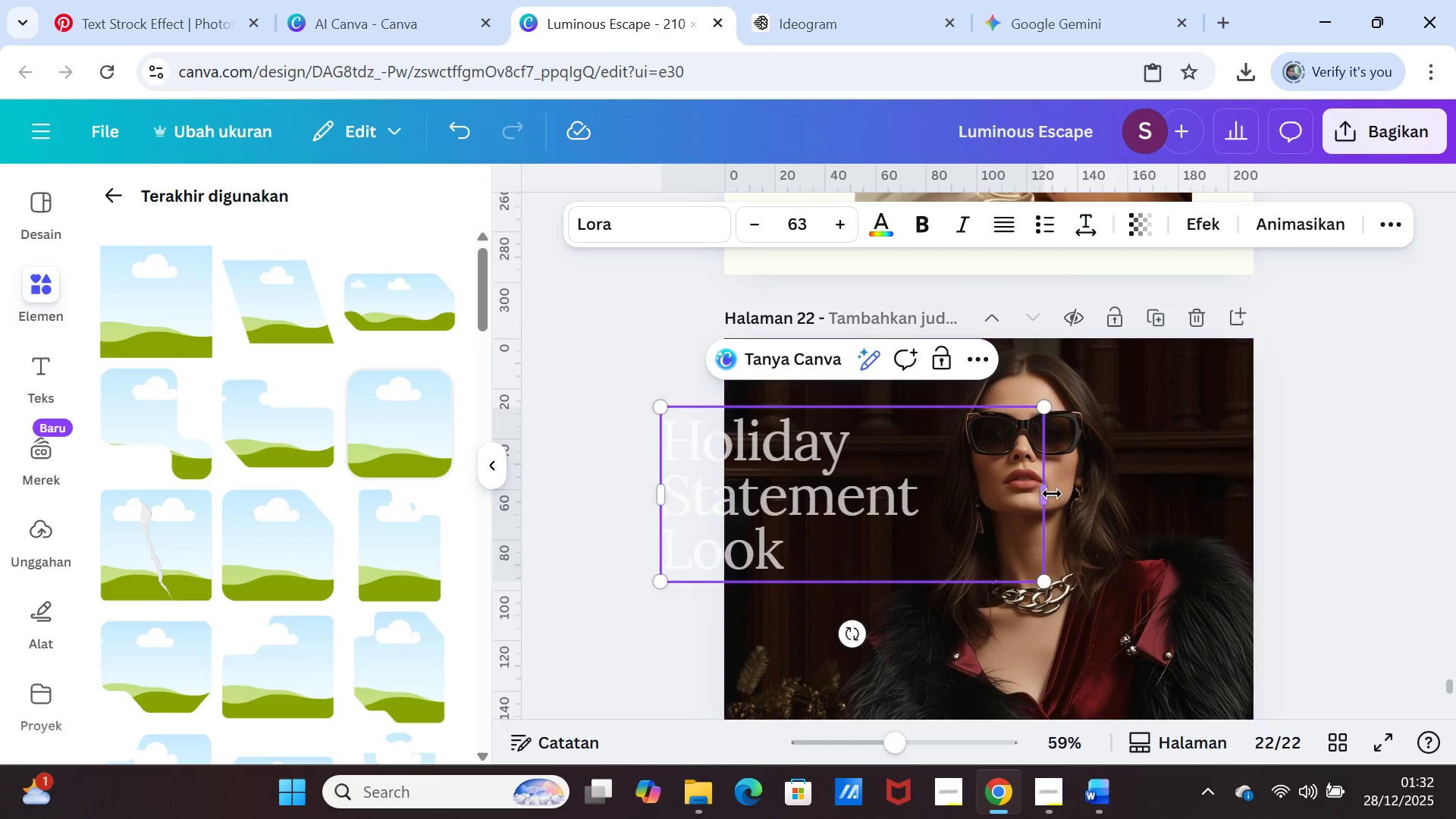 
left_click_drag(start_coordinate=[1050, 492], to_coordinate=[955, 495])
 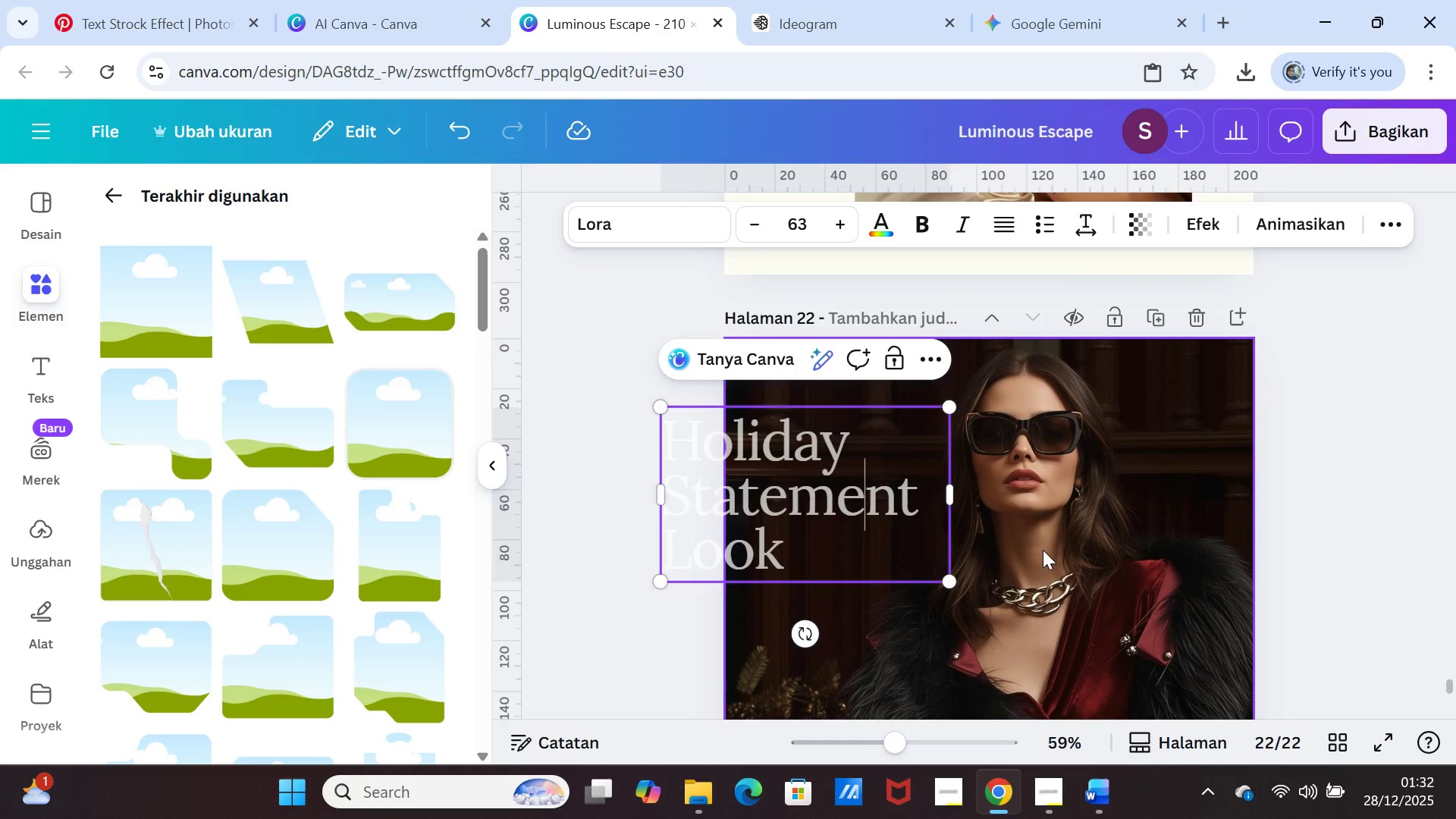 
left_click([1043, 550])
 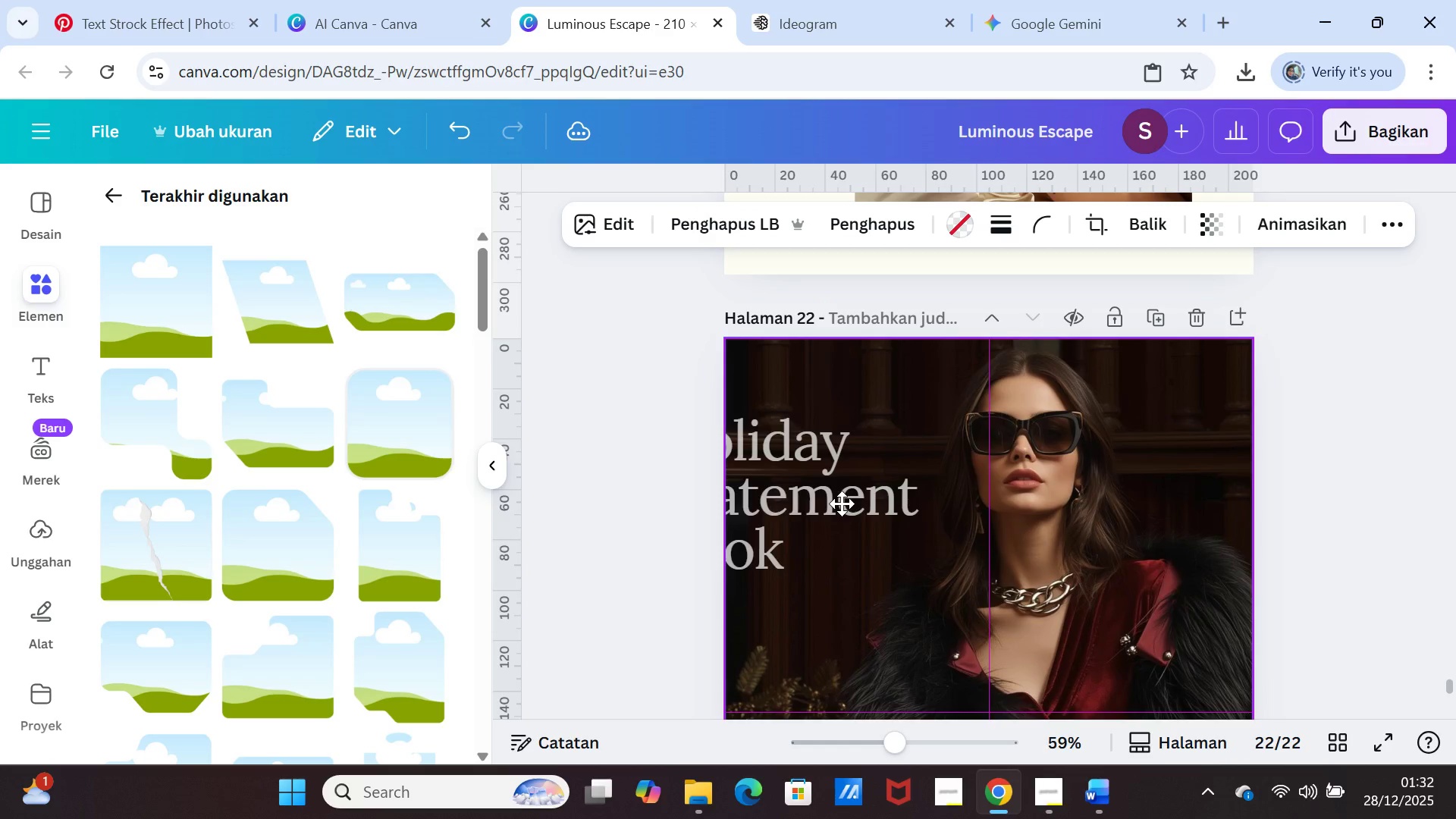 
left_click([786, 488])
 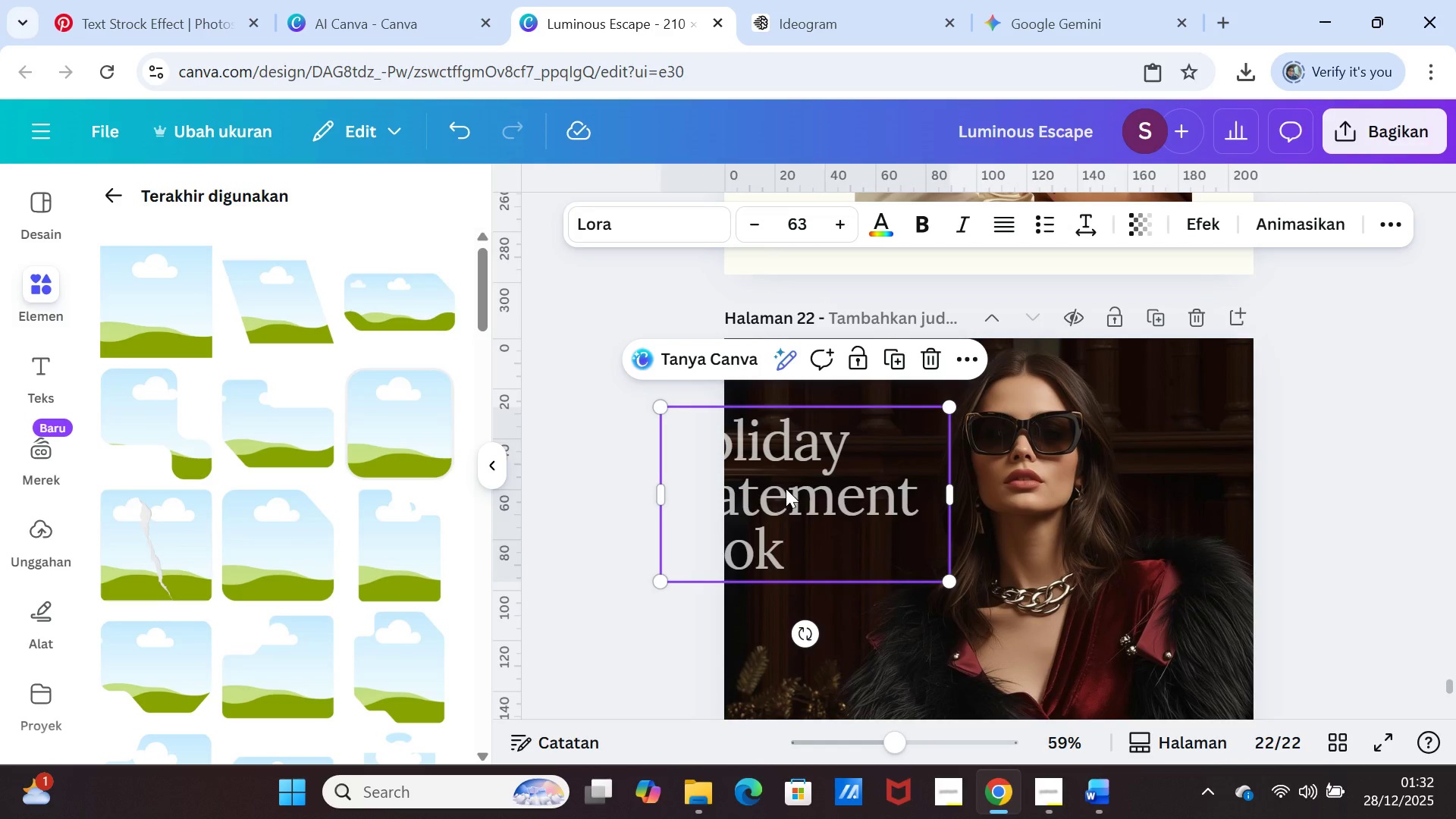 
left_click_drag(start_coordinate=[786, 488], to_coordinate=[860, 516])
 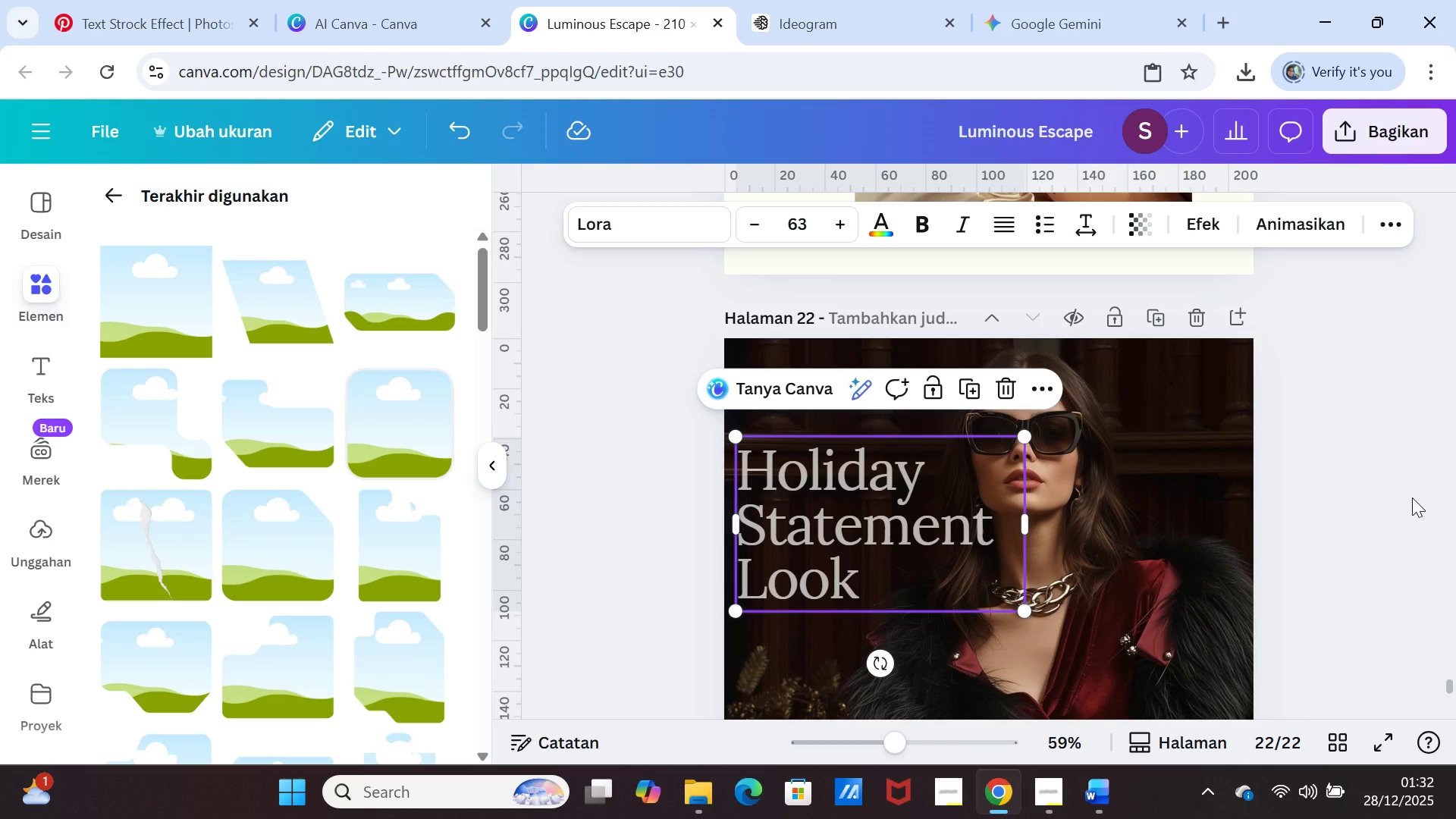 
left_click([1412, 497])
 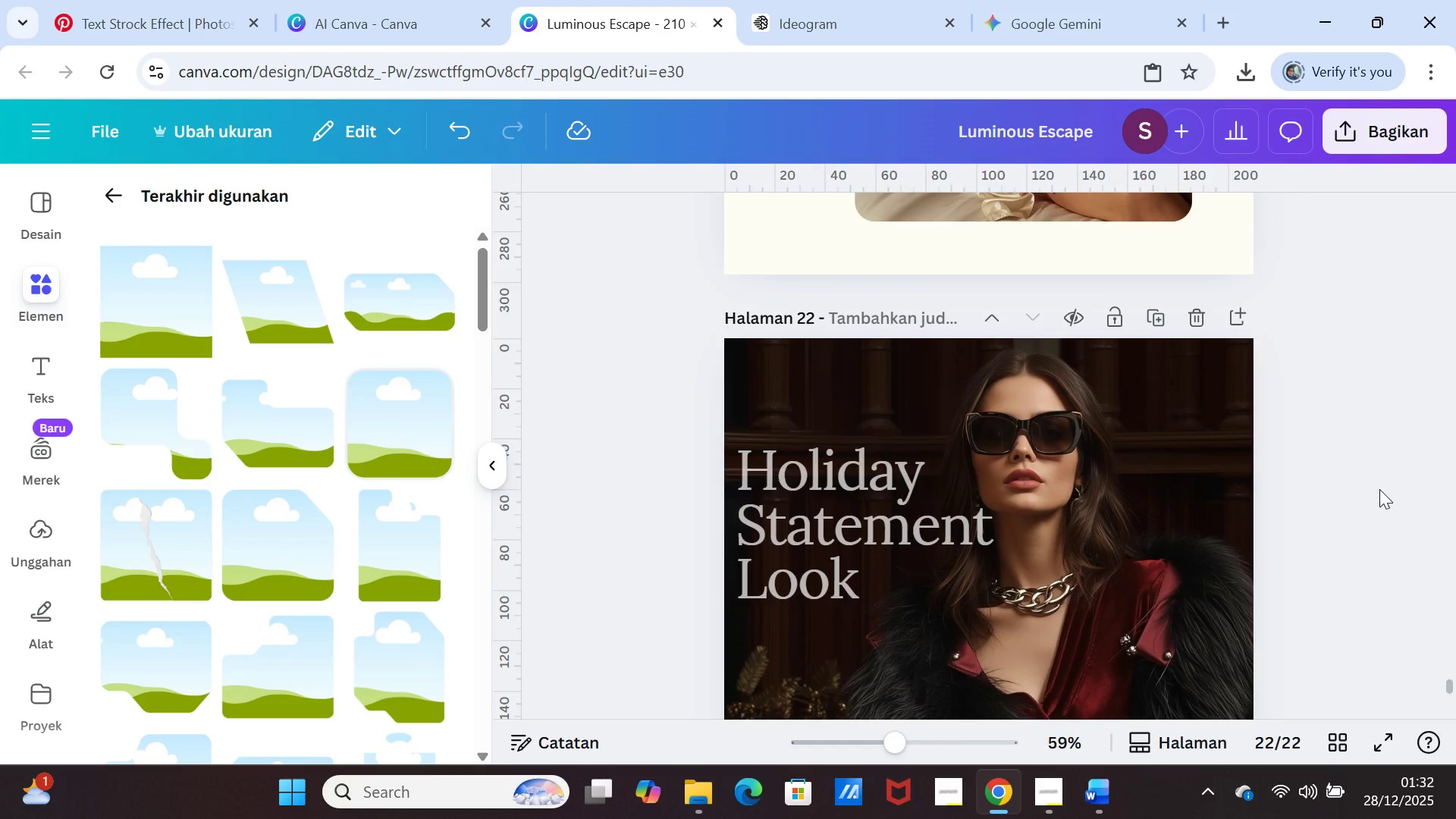 
scroll: coordinate [1379, 489], scroll_direction: down, amount: 1.0
 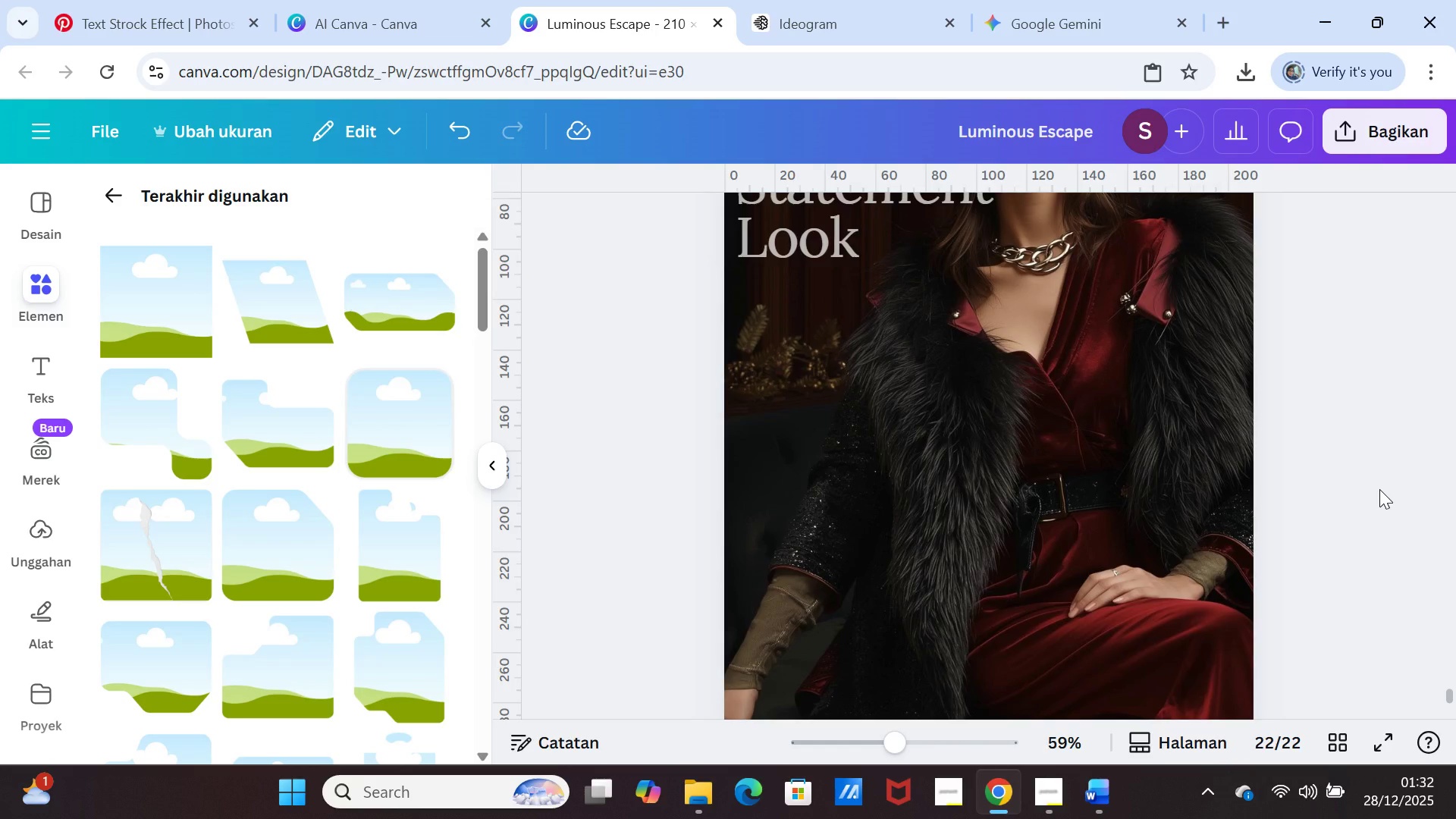 
scroll: coordinate [1379, 489], scroll_direction: up, amount: 2.0
 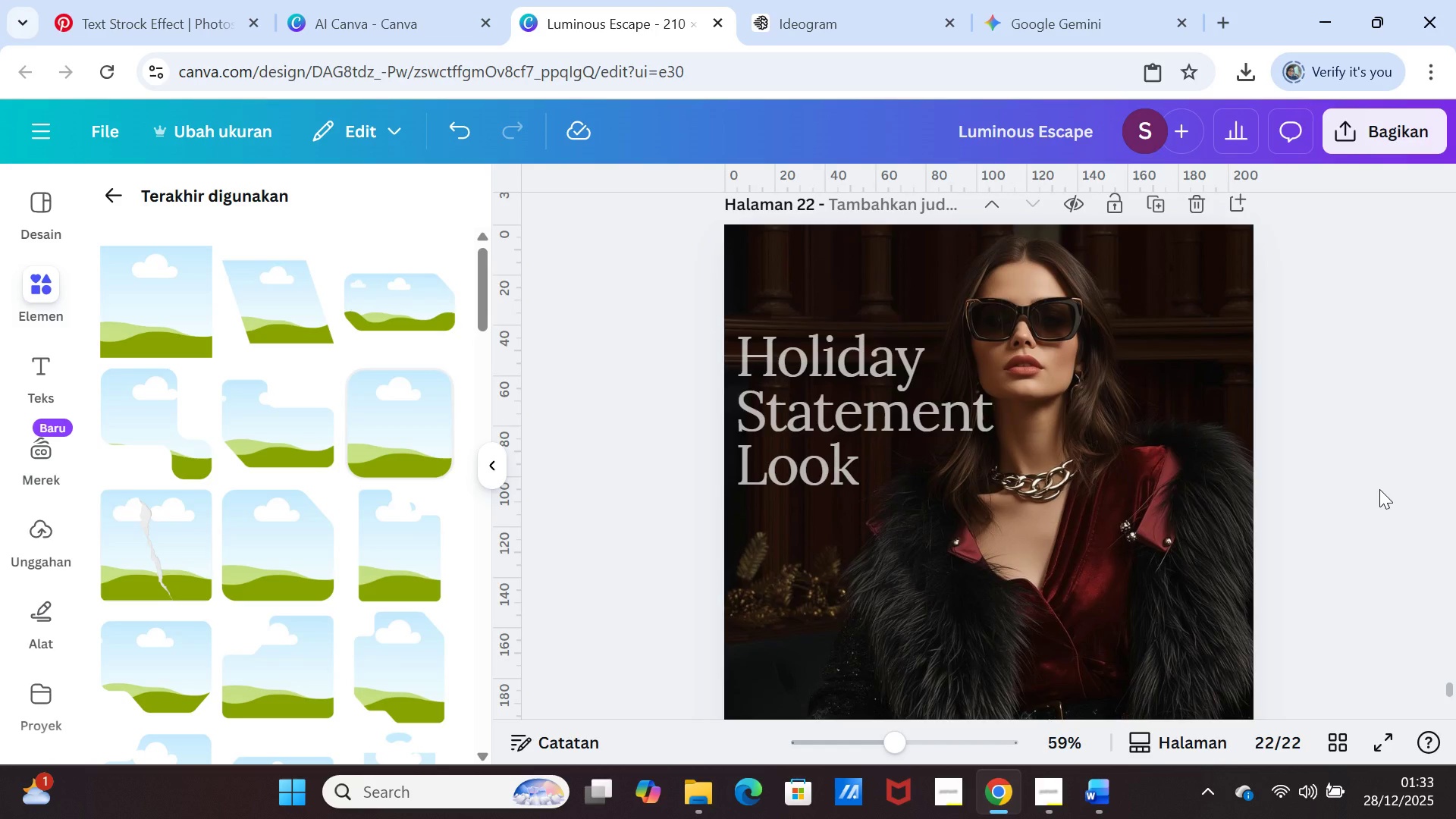 
left_click([1379, 489])
 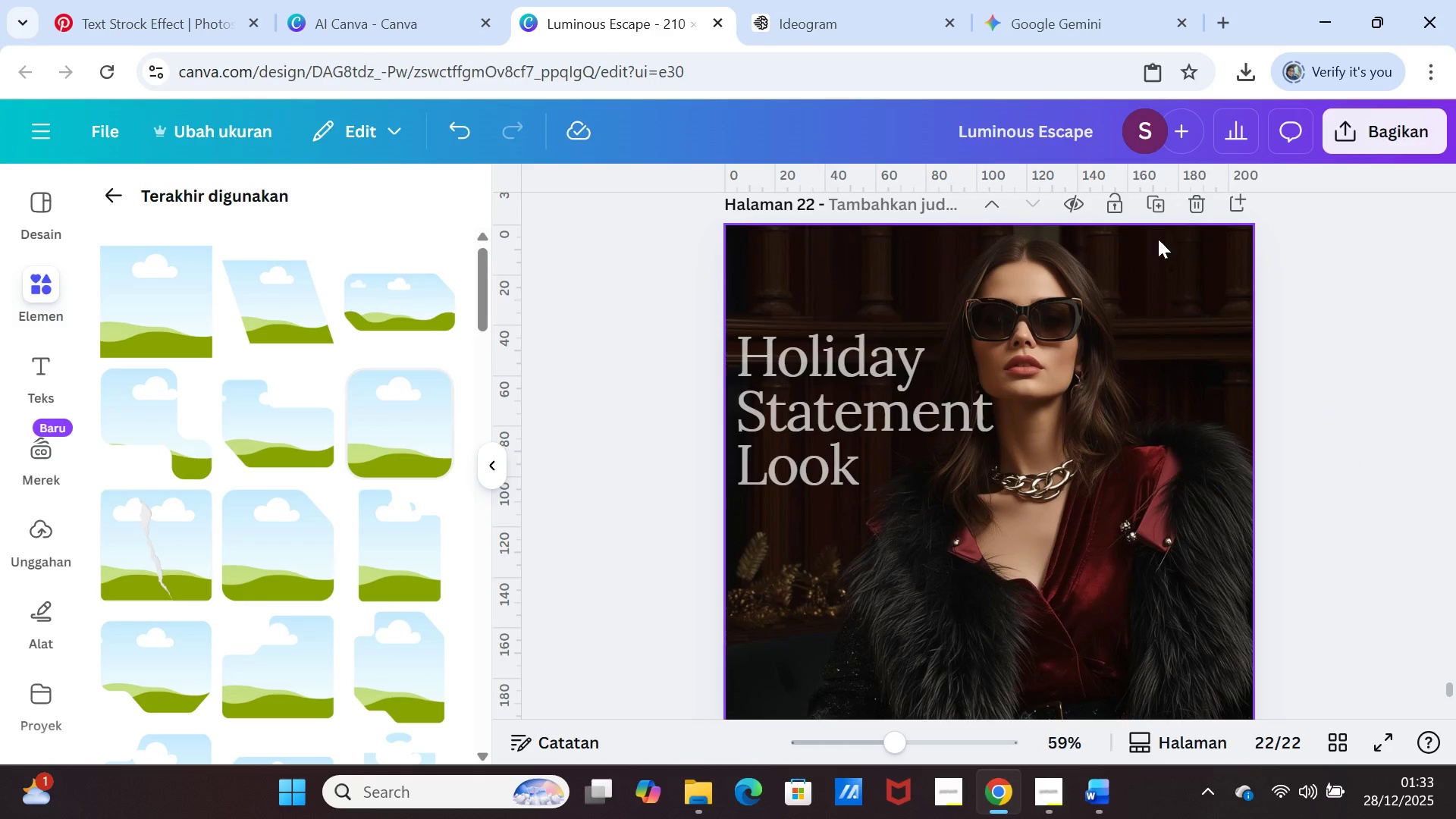 
left_click([1151, 215])
 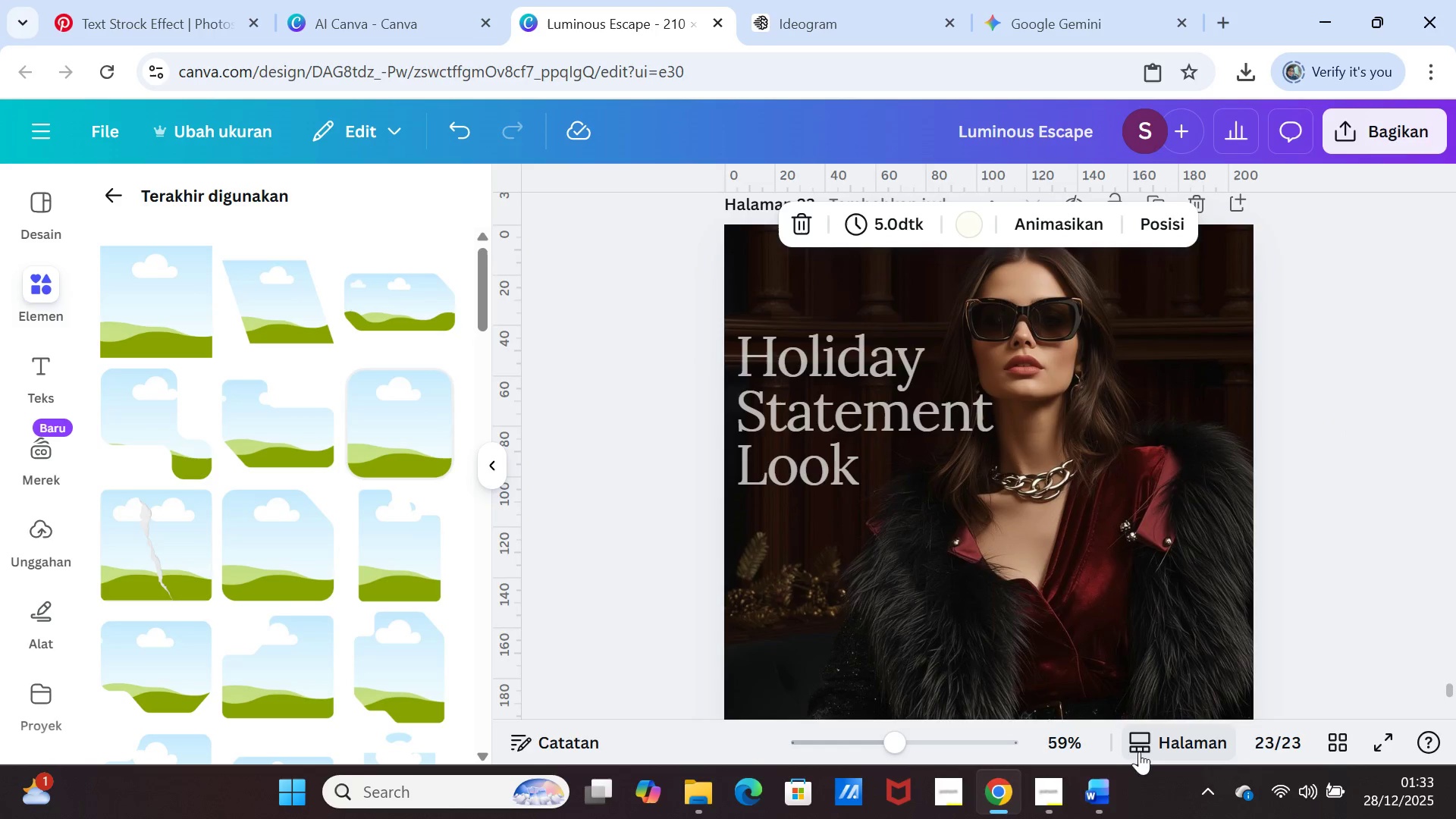 
left_click([1105, 786])
 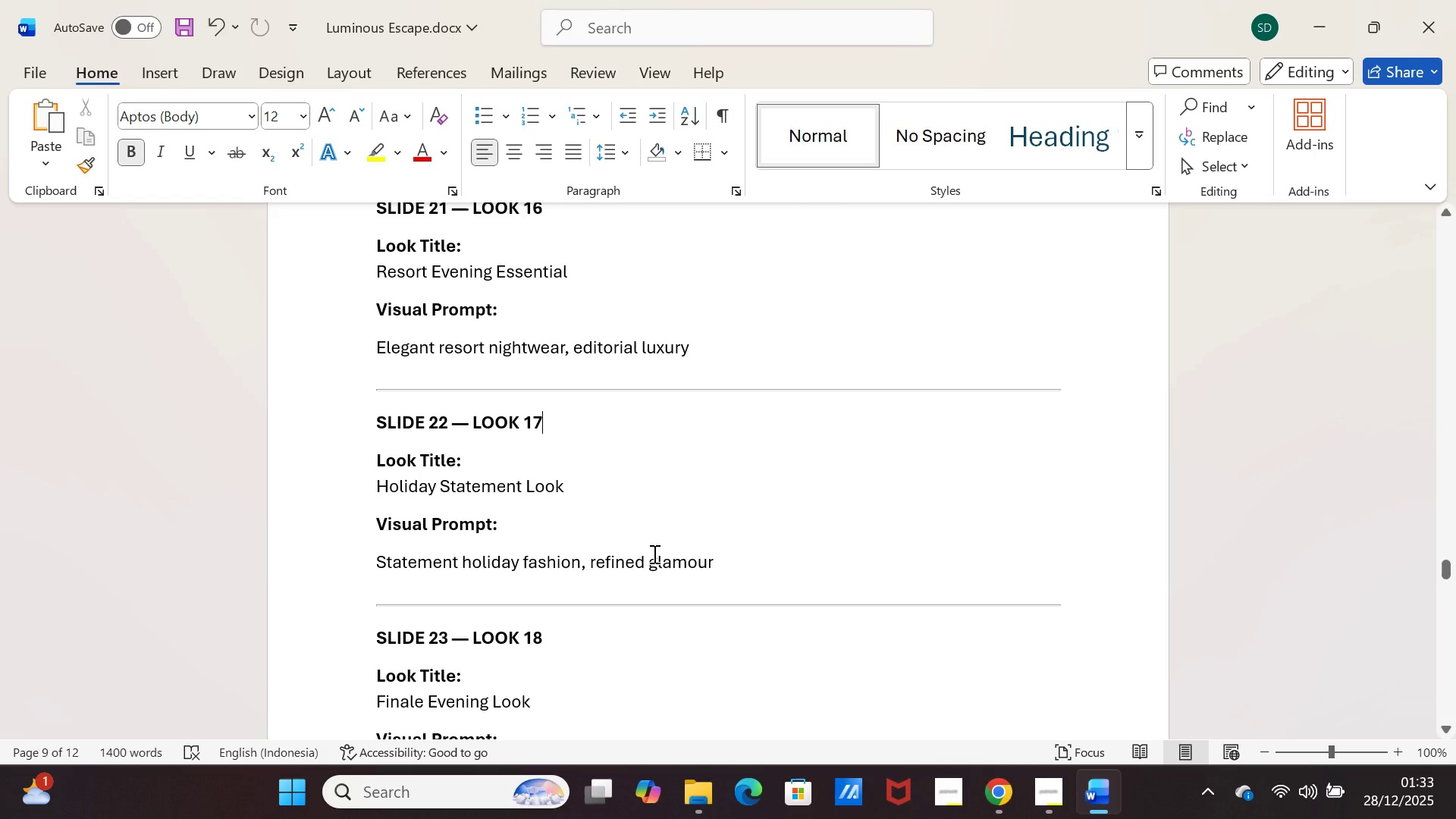 
scroll: coordinate [645, 546], scroll_direction: down, amount: 4.0
 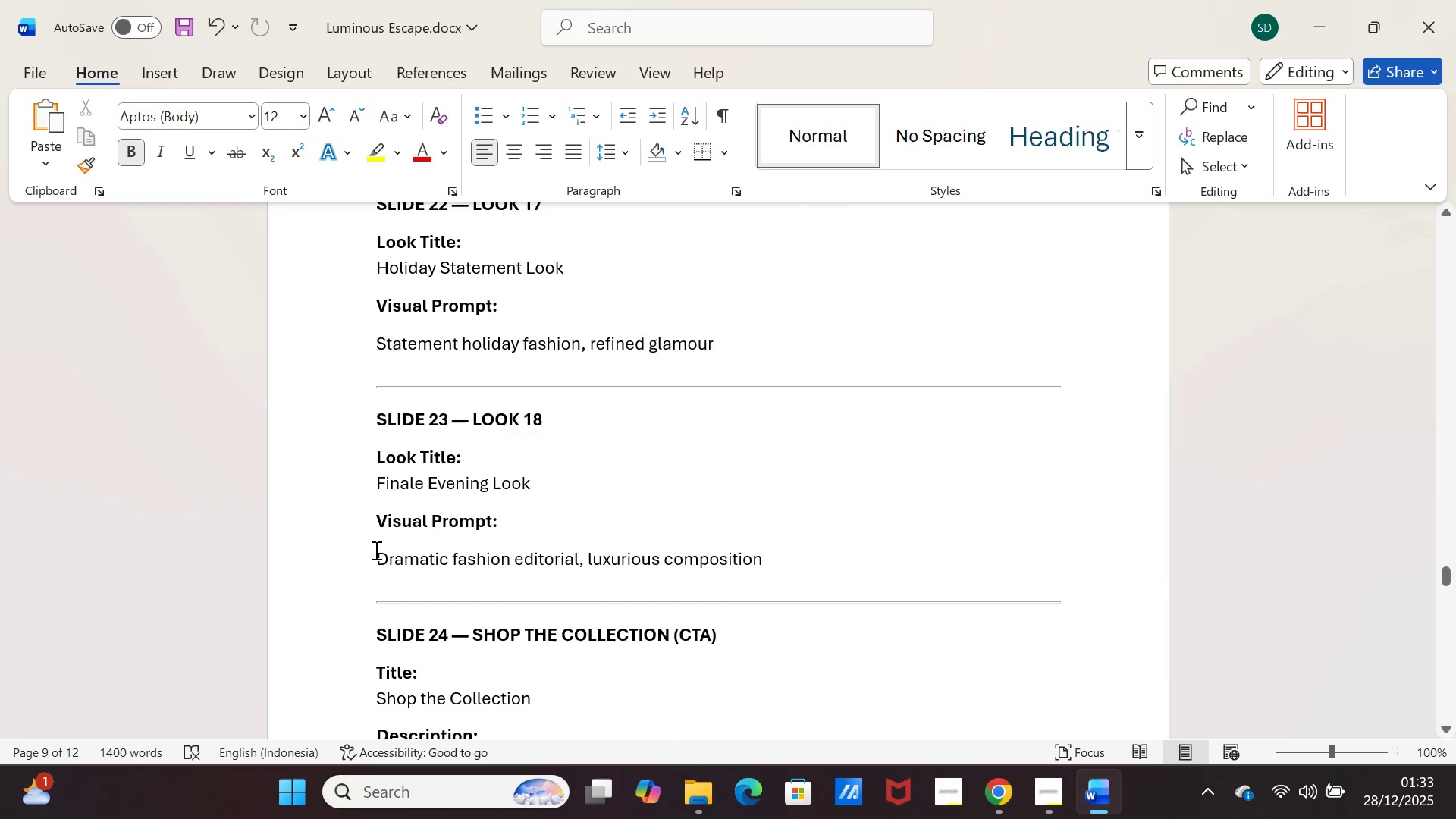 
left_click_drag(start_coordinate=[372, 555], to_coordinate=[764, 558])
 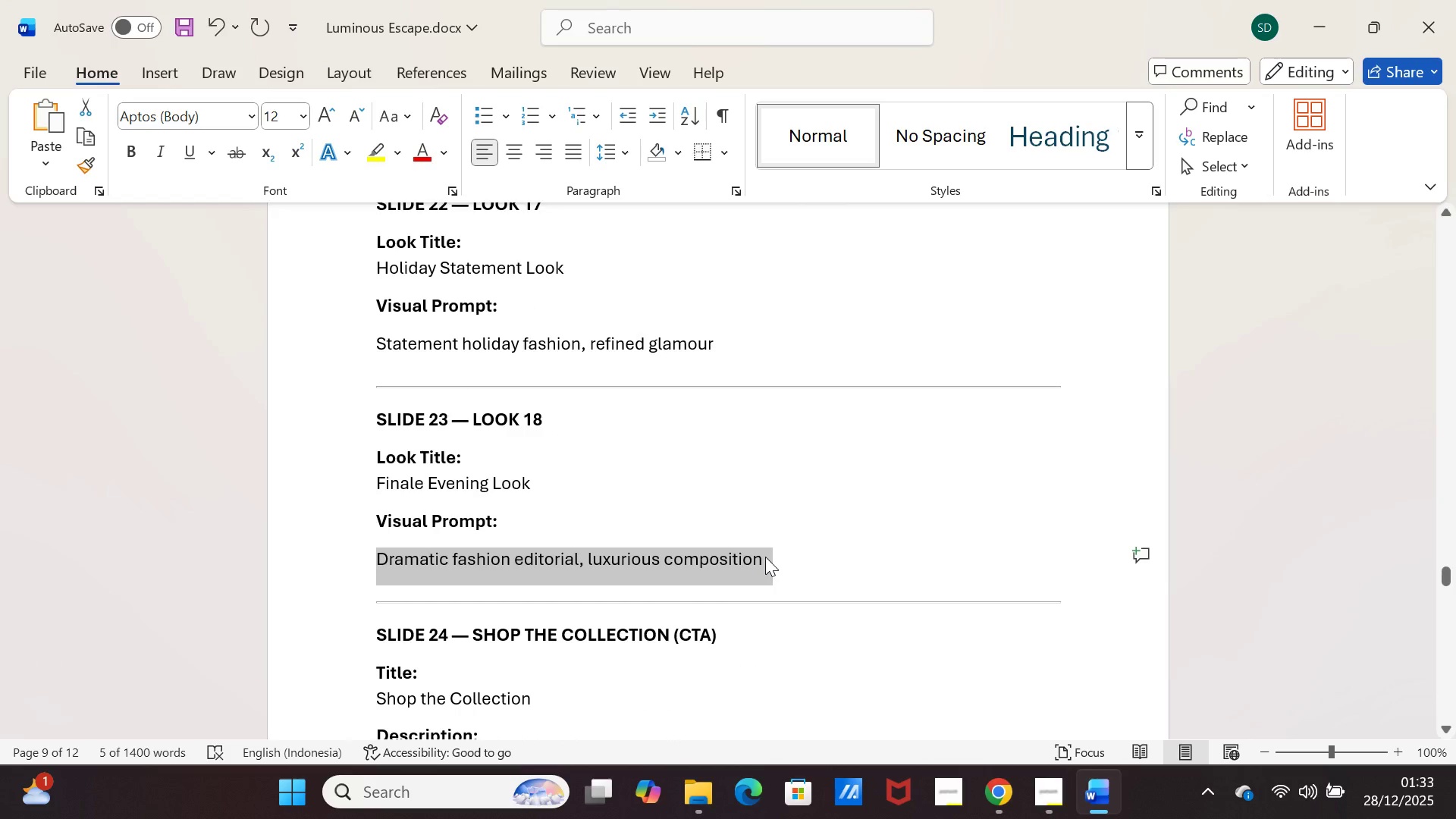 
key(Control+C)
 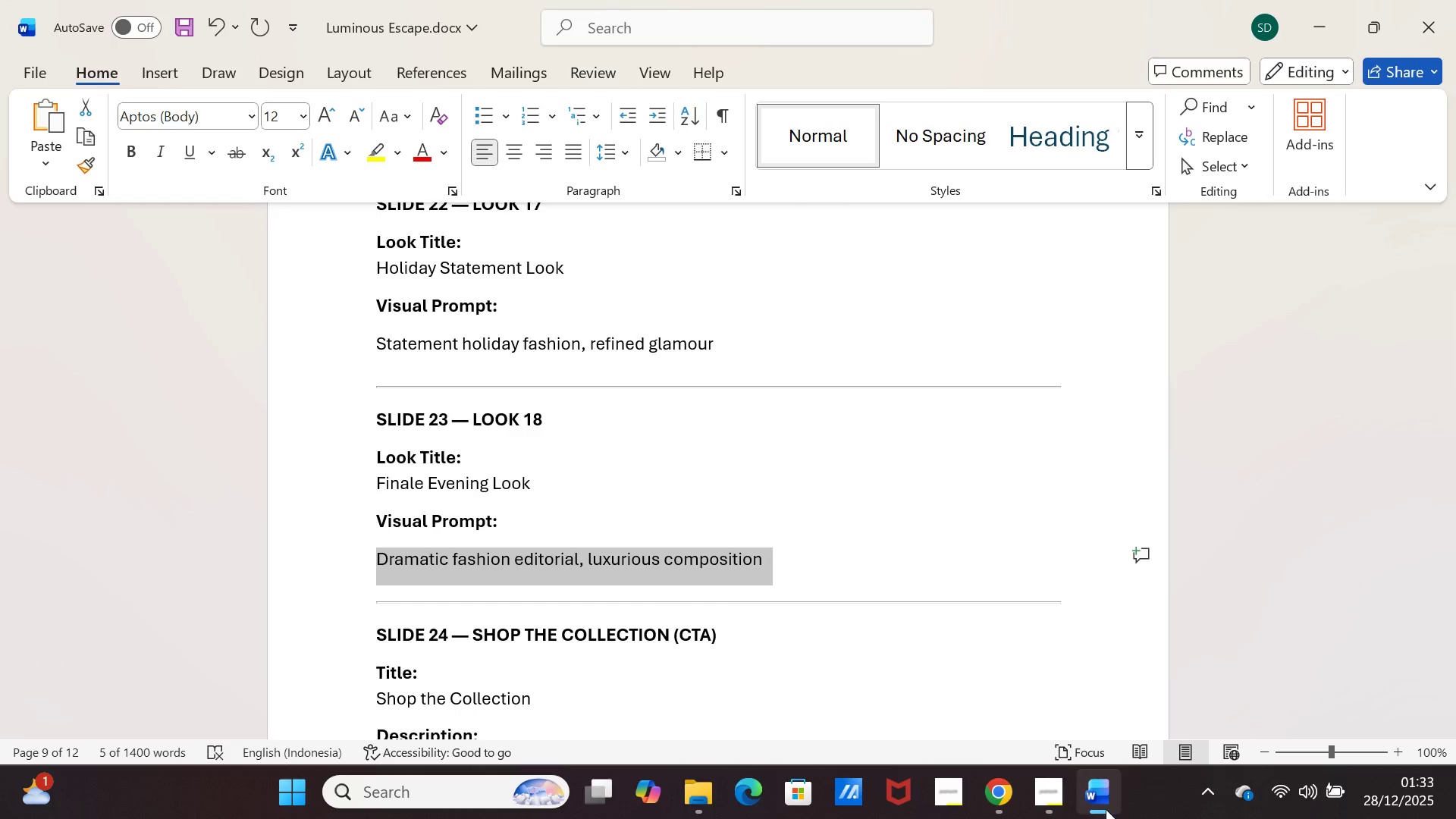 
left_click([1102, 803])
 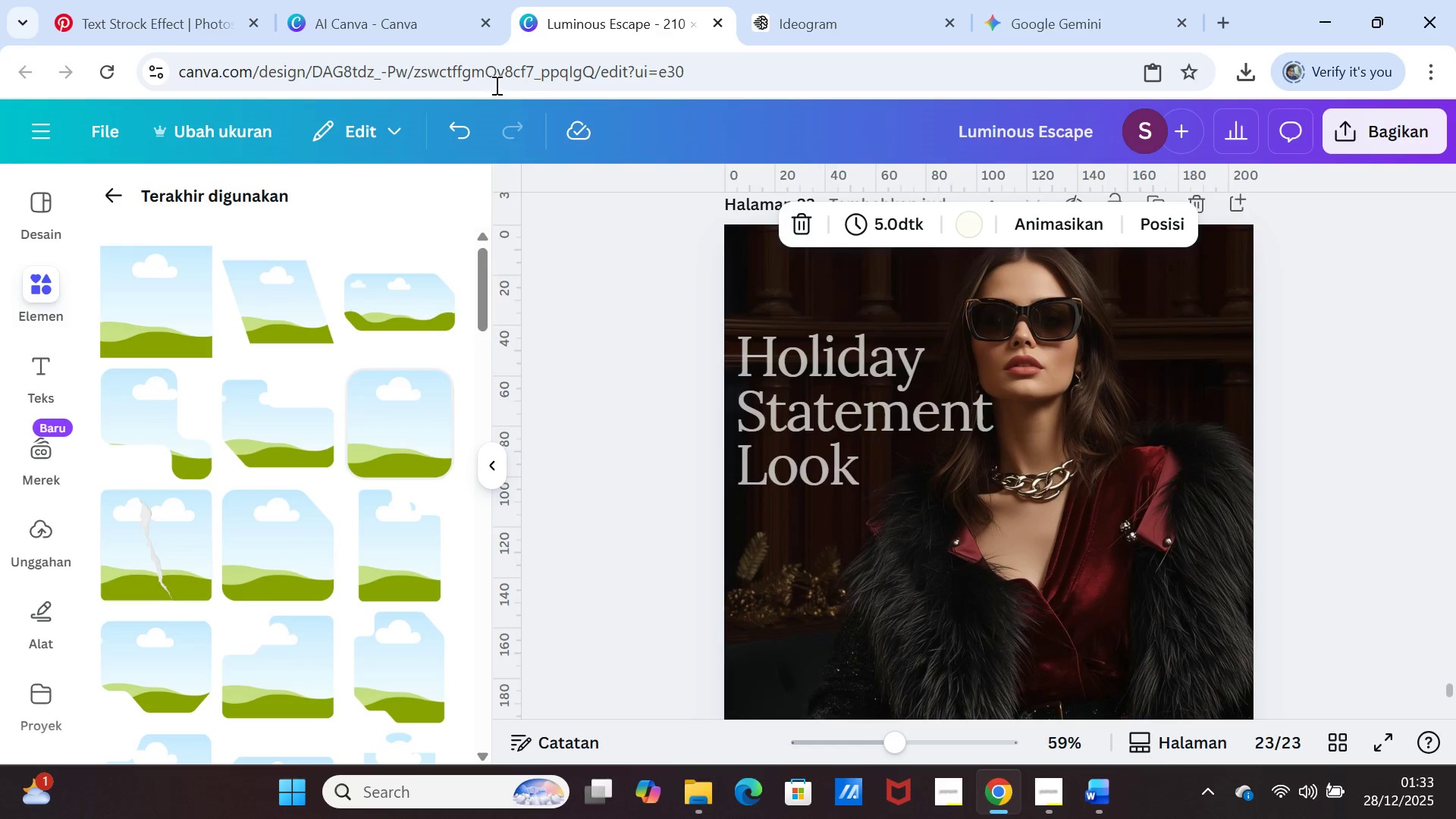 
left_click([431, 21])
 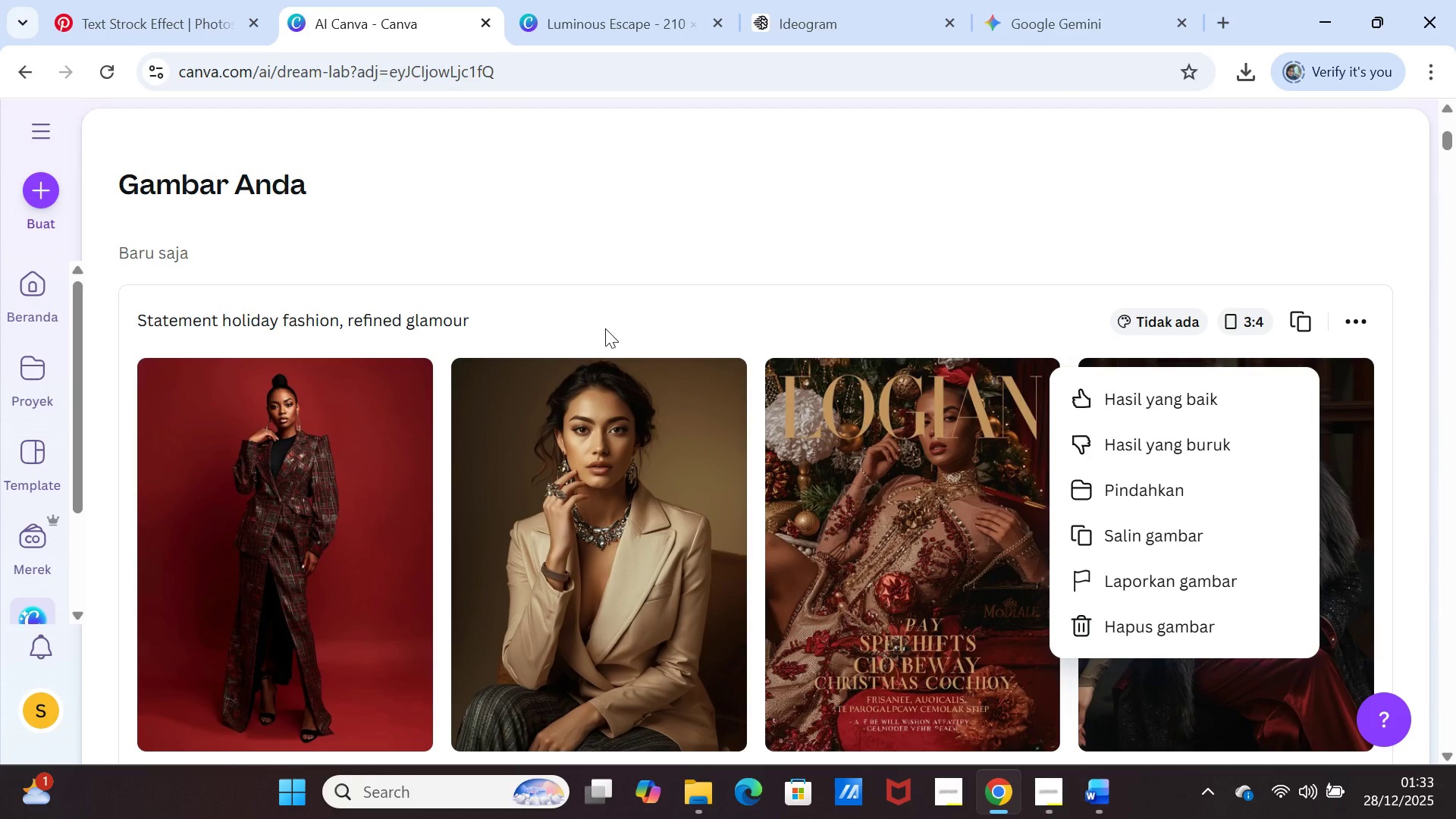 
scroll: coordinate [605, 329], scroll_direction: up, amount: 4.0
 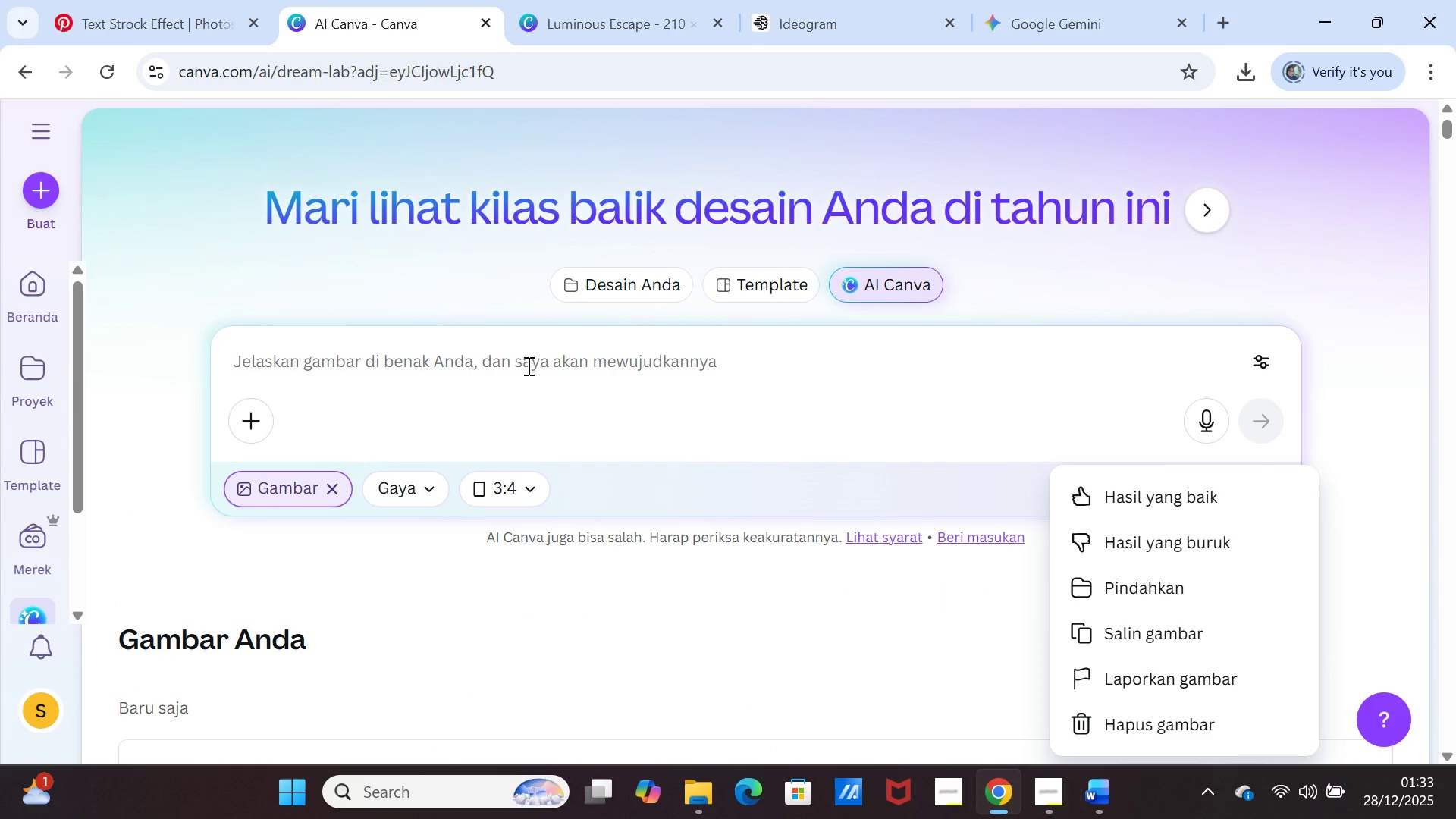 
left_click([527, 366])
 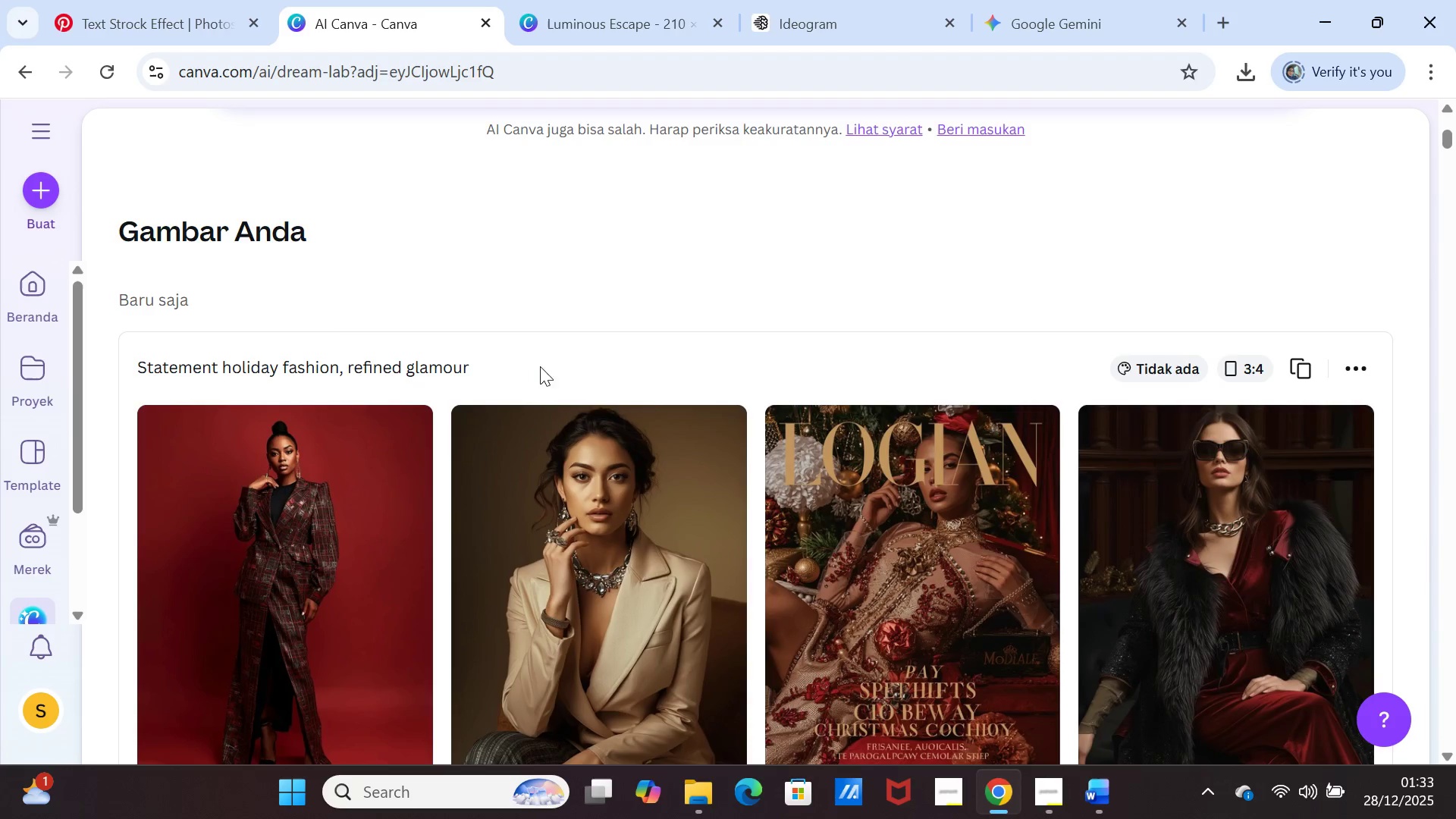 
key(Control+ControlLeft)
 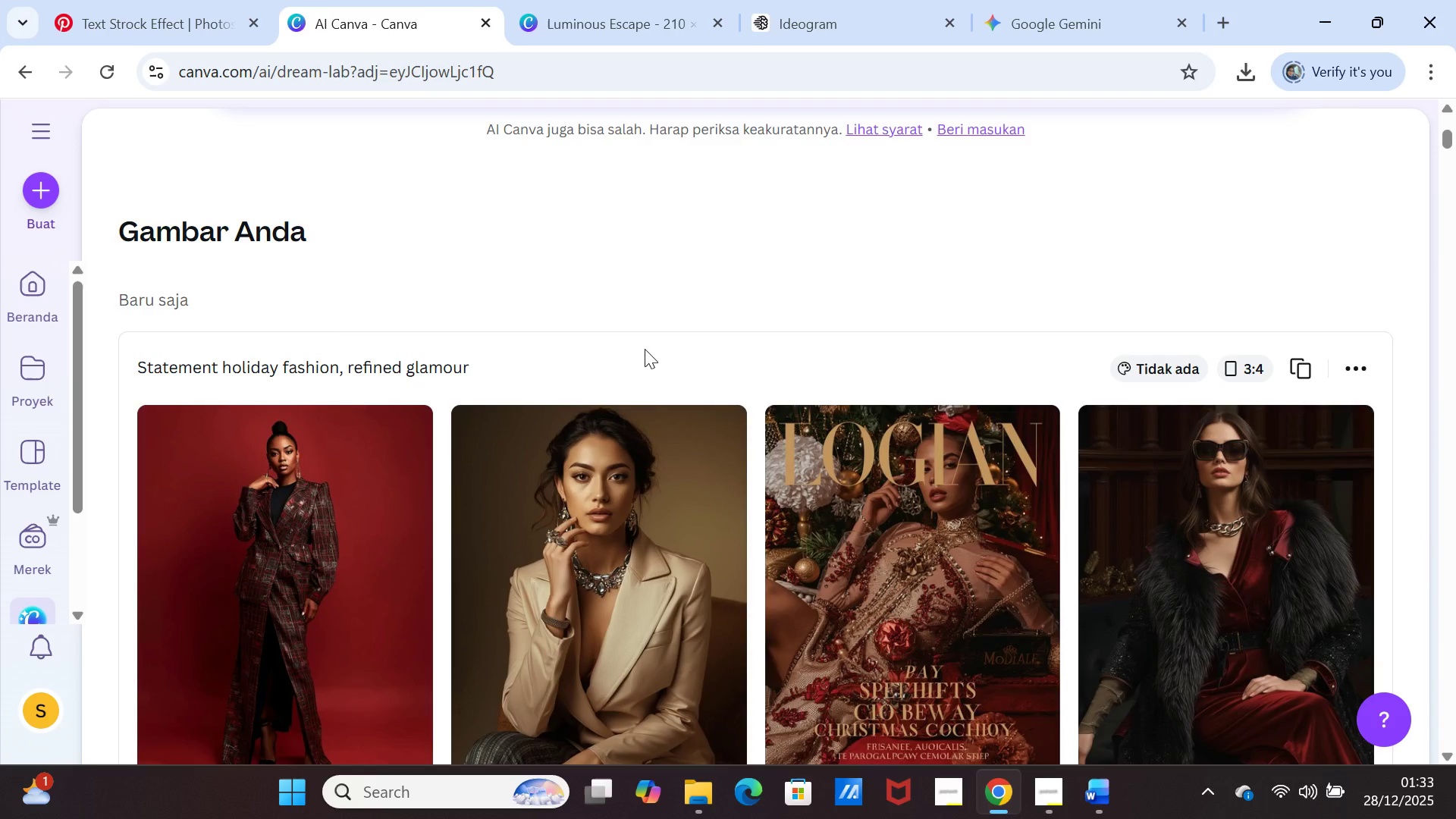 
key(Control+V)
 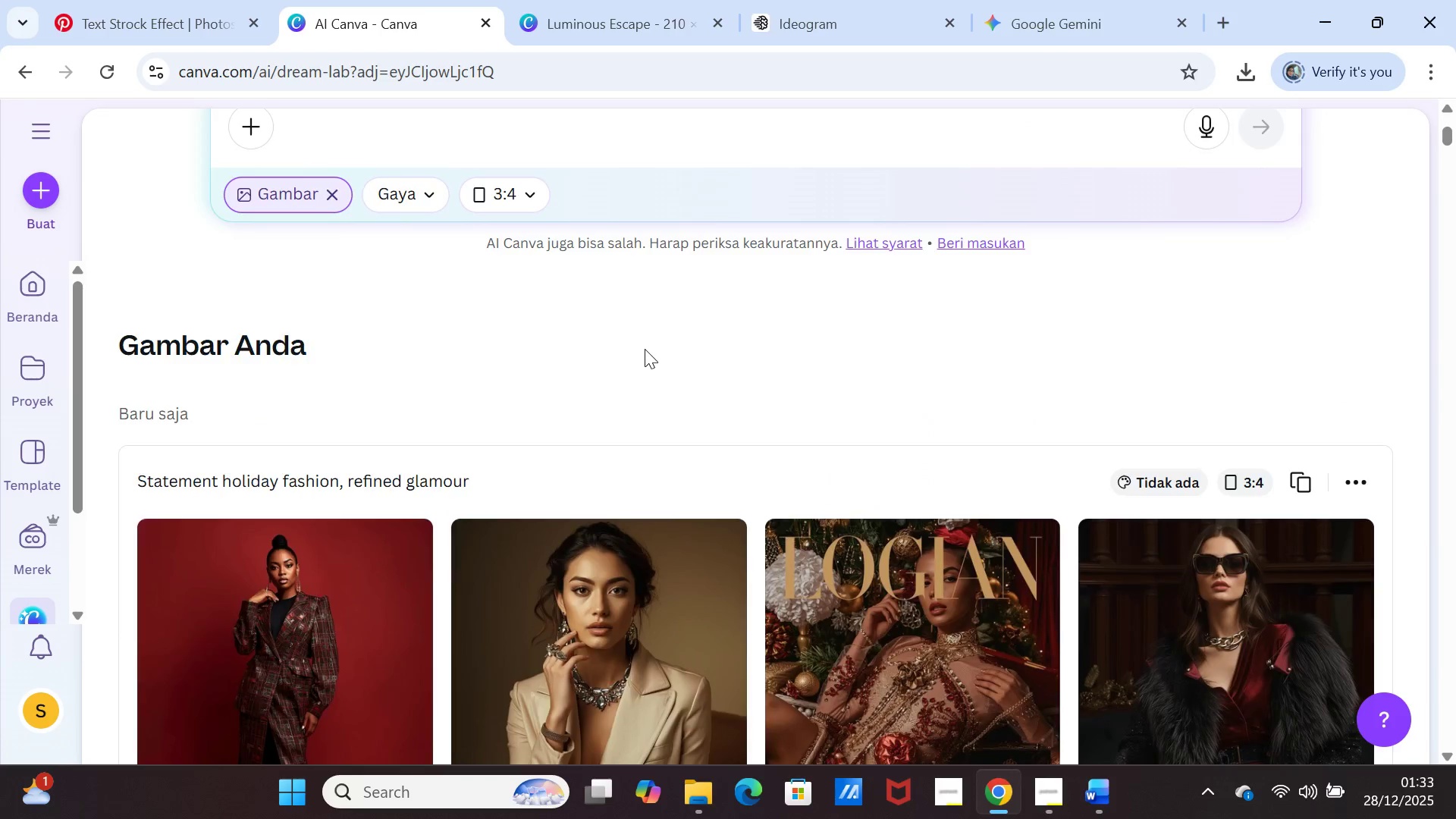 
left_click([597, 362])
 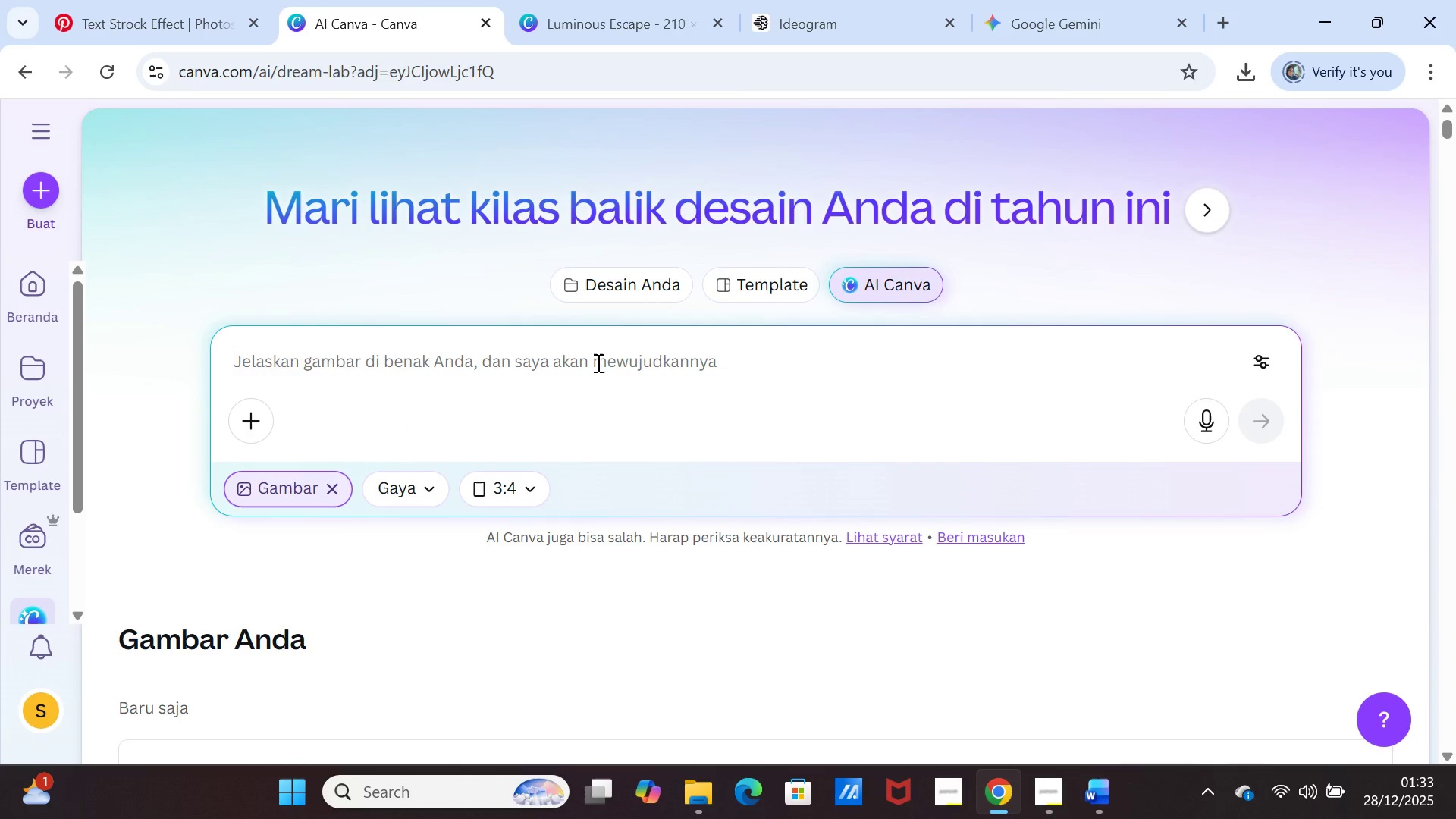 
scroll: coordinate [645, 349], scroll_direction: up, amount: 4.0
 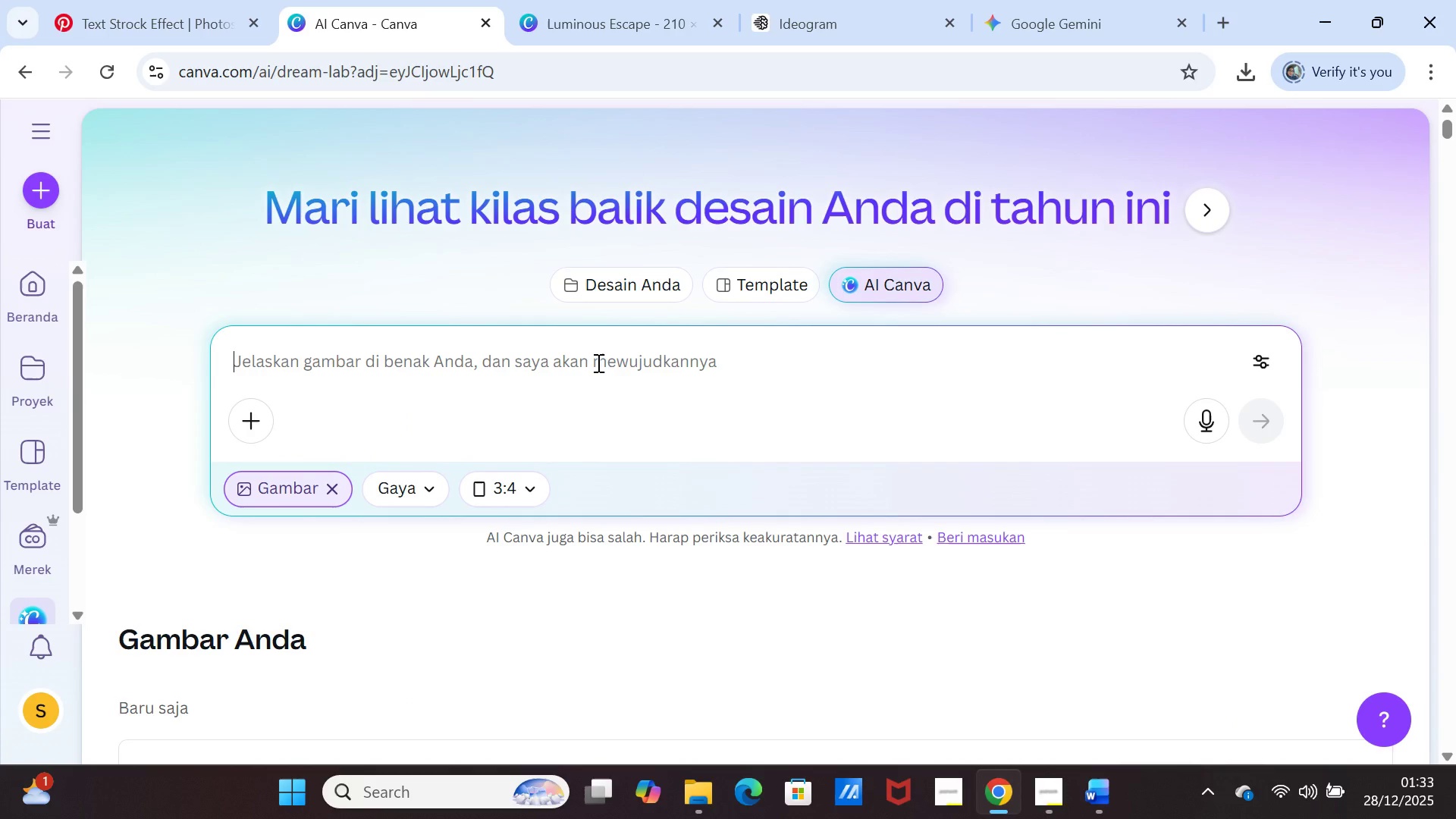 
key(Control+ControlLeft)
 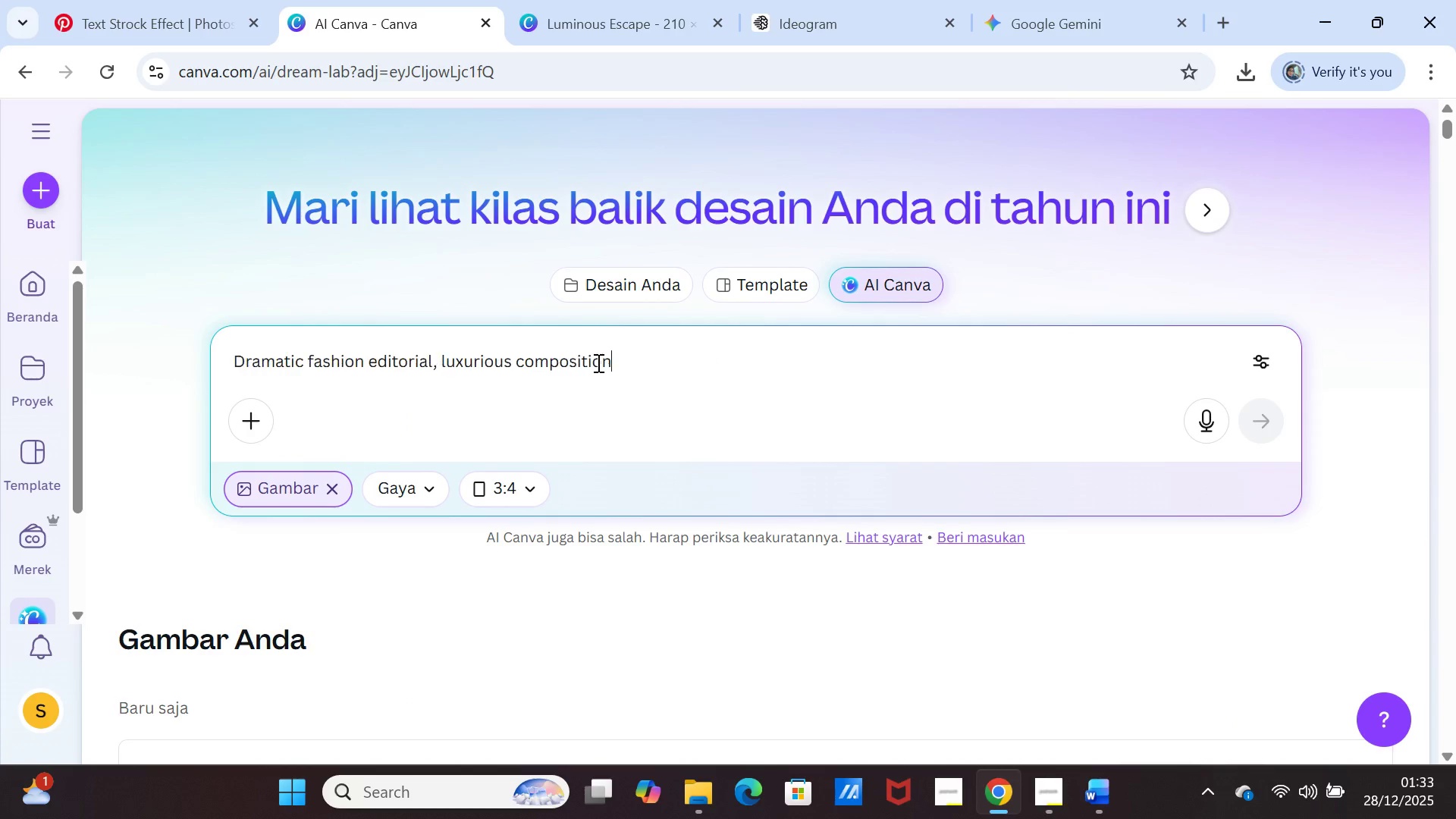 
key(Control+V)
 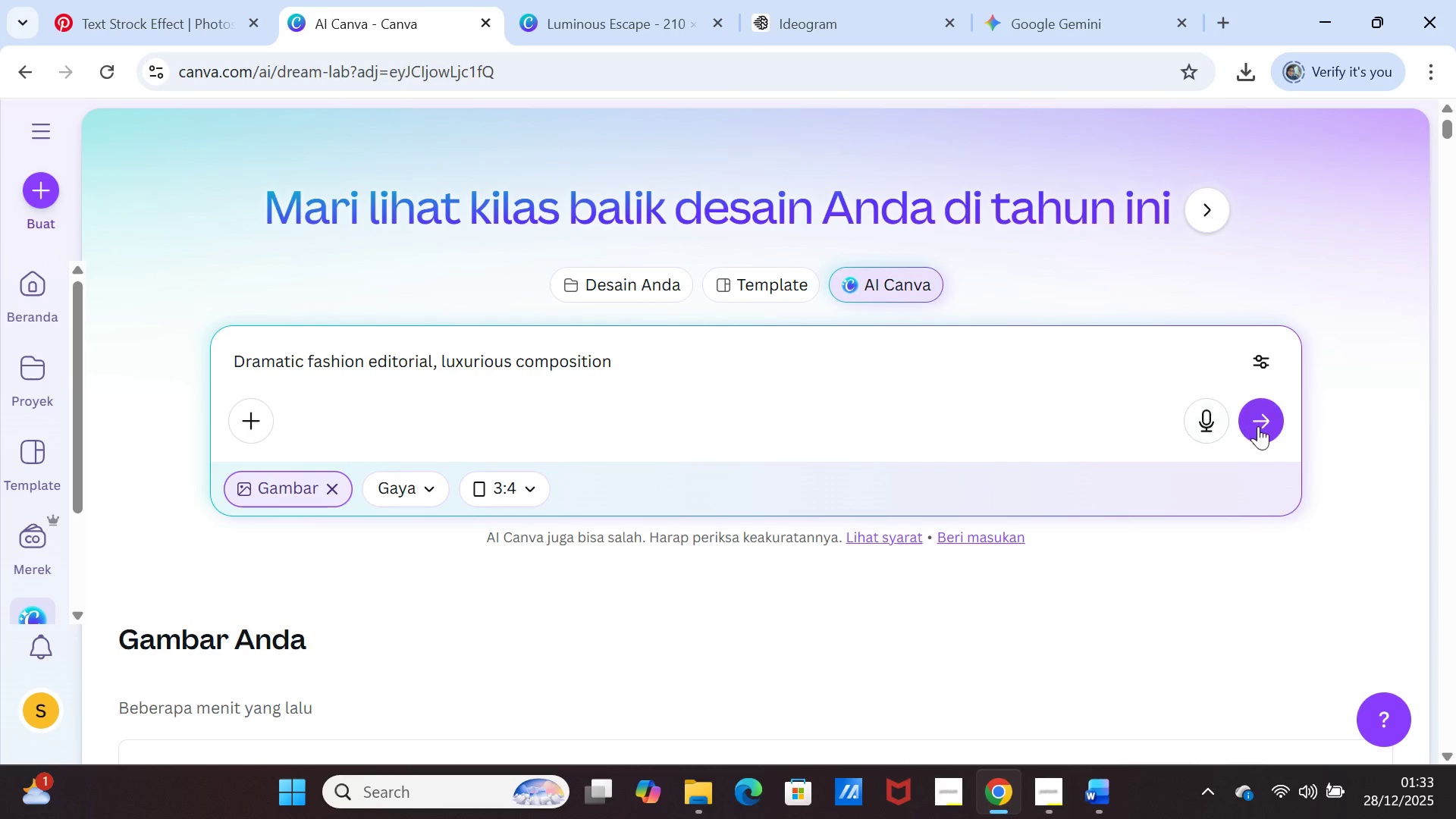 
left_click([1260, 426])
 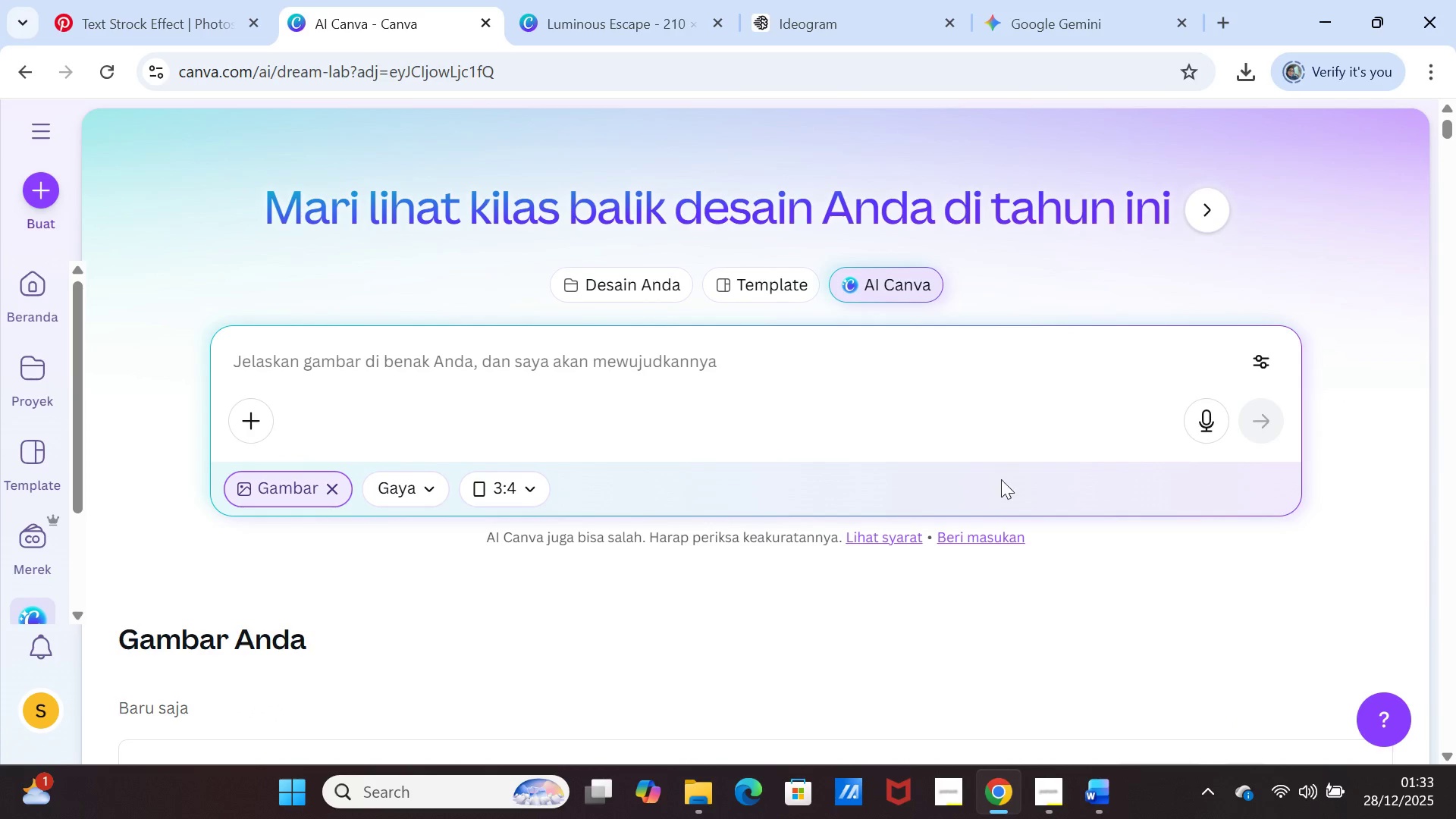 
scroll: coordinate [874, 527], scroll_direction: down, amount: 4.0
 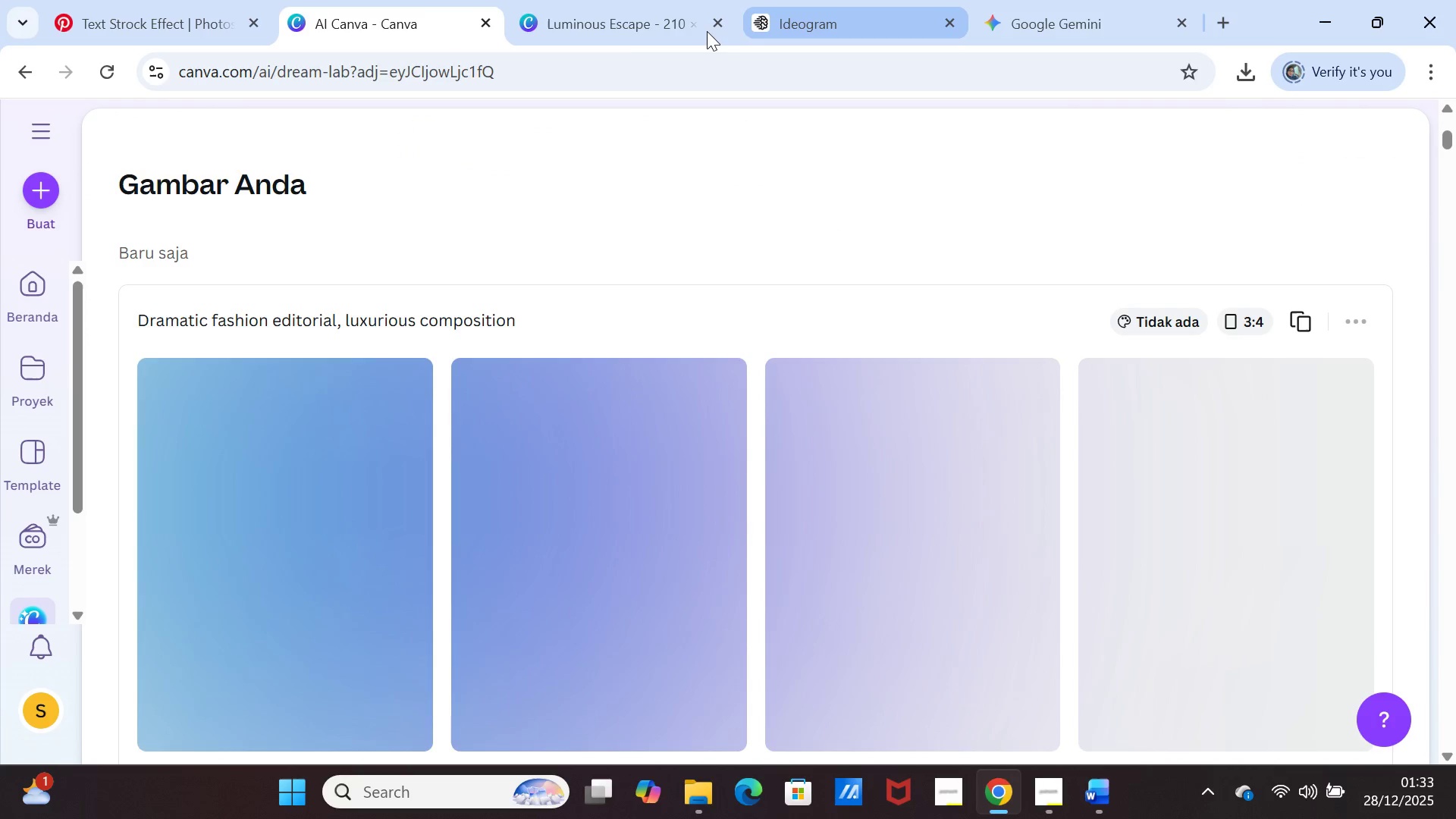 
left_click([628, 21])
 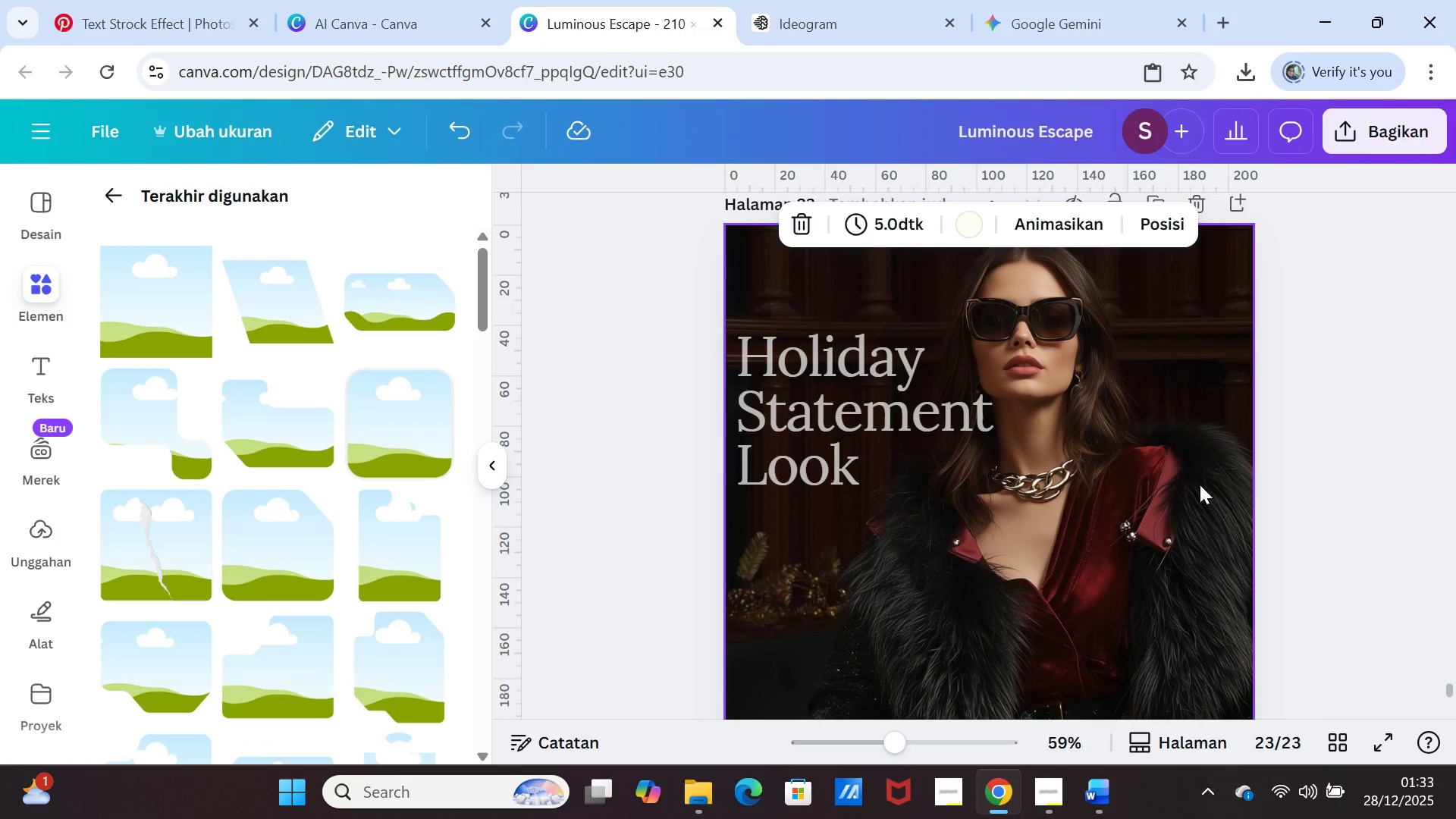 
left_click([1212, 498])
 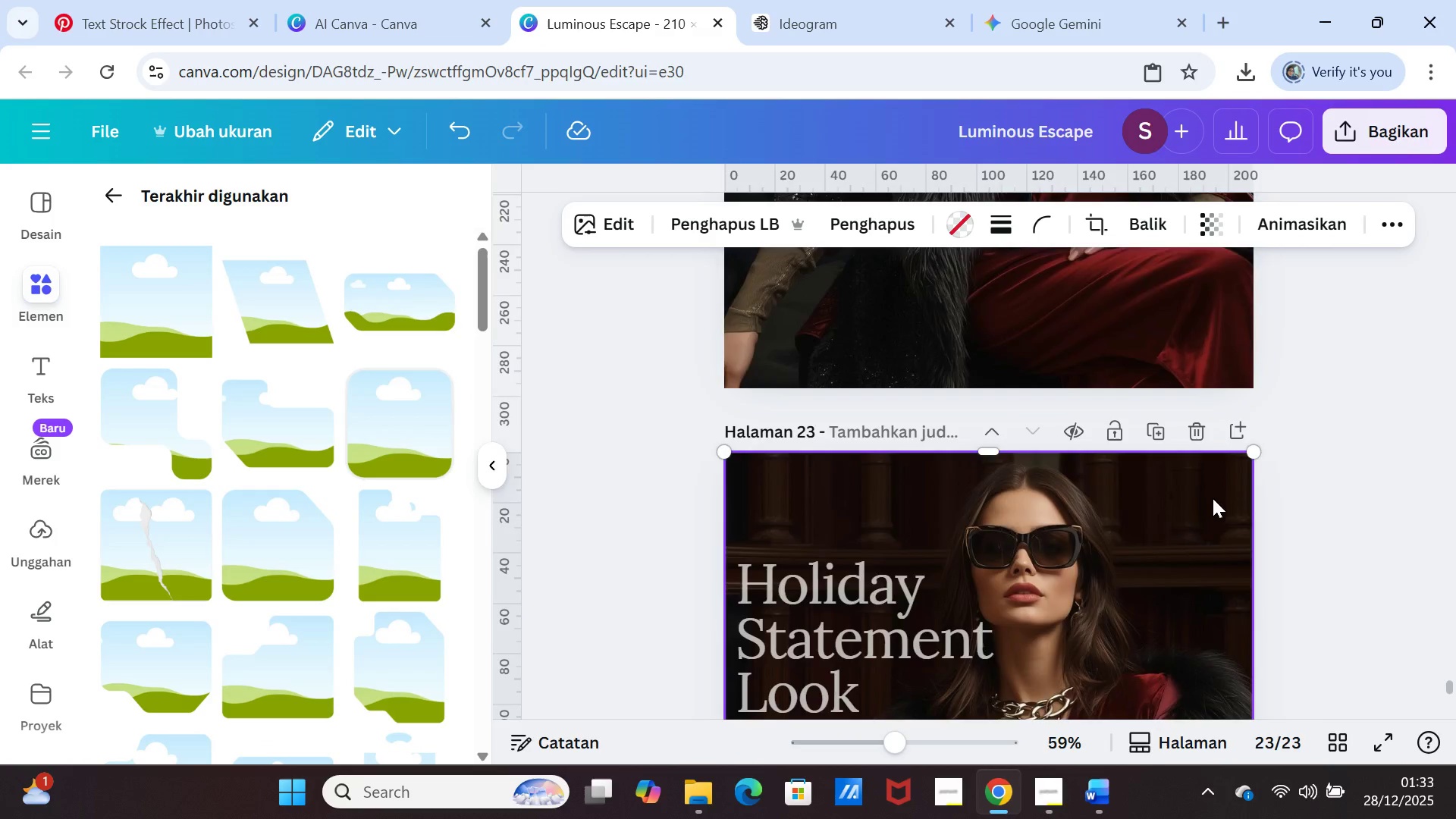 
scroll: coordinate [1222, 536], scroll_direction: none, amount: 0.0
 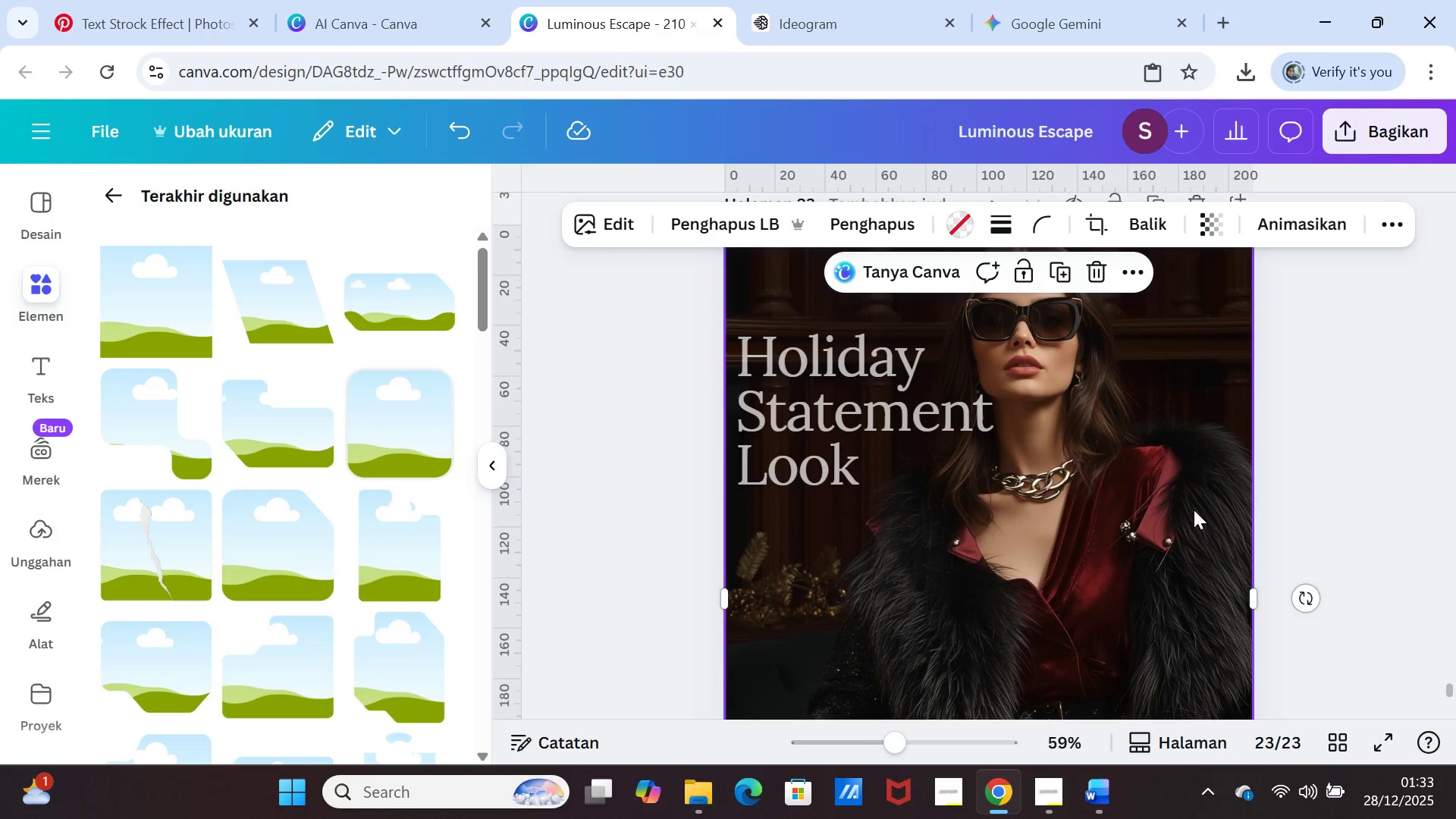 
key(Delete)
 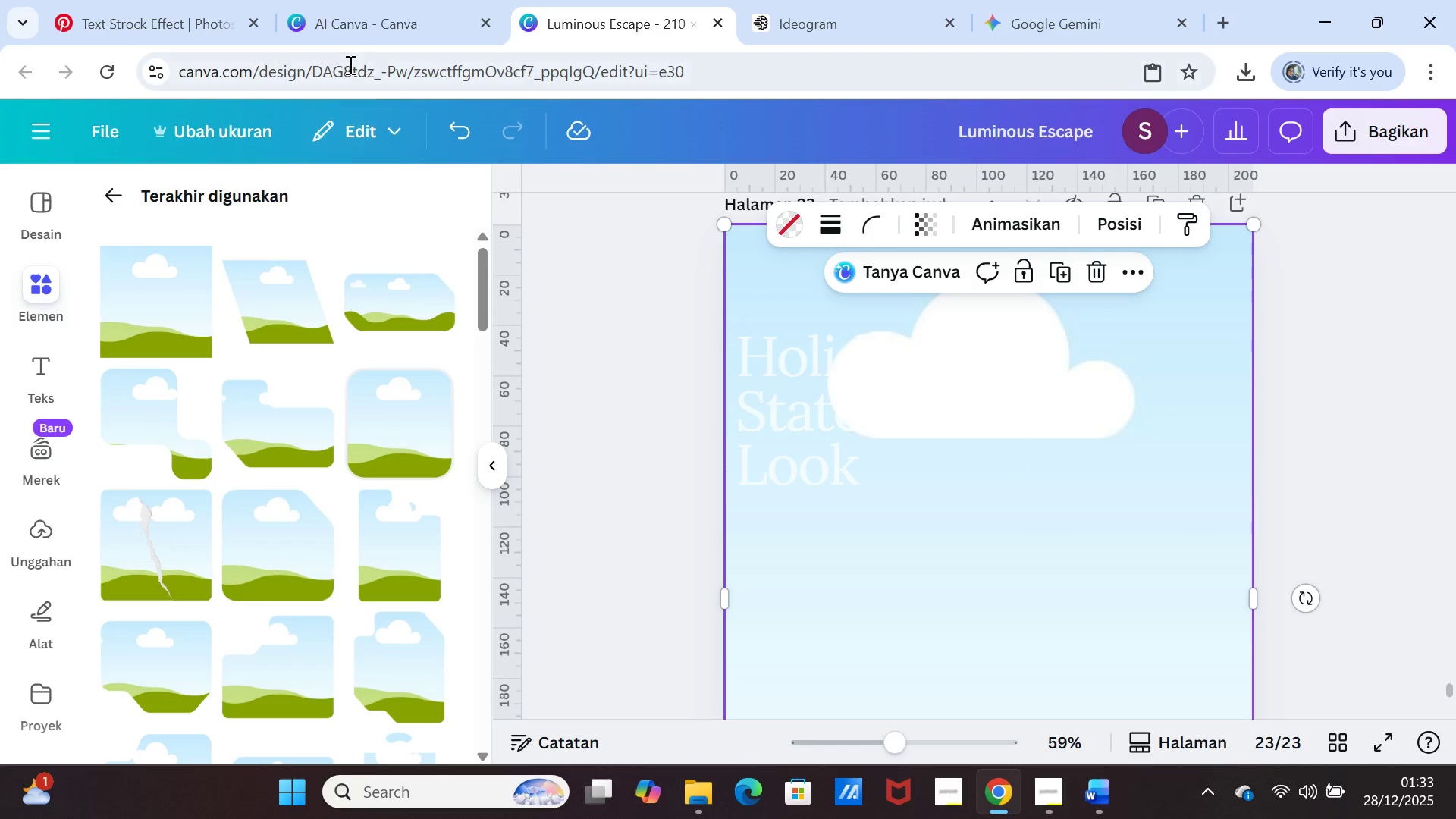 
left_click([362, 9])
 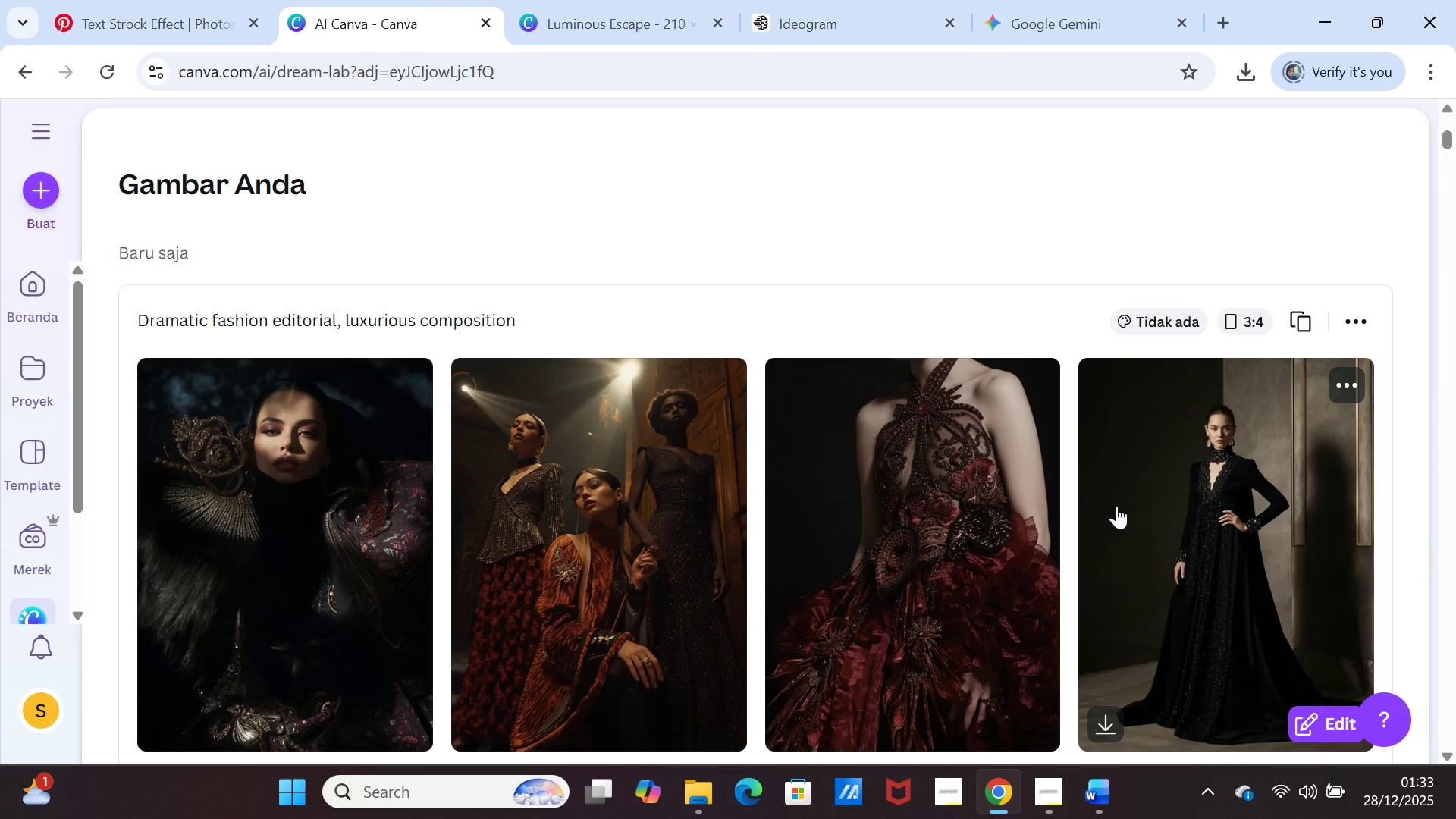 
wait(24.01)
 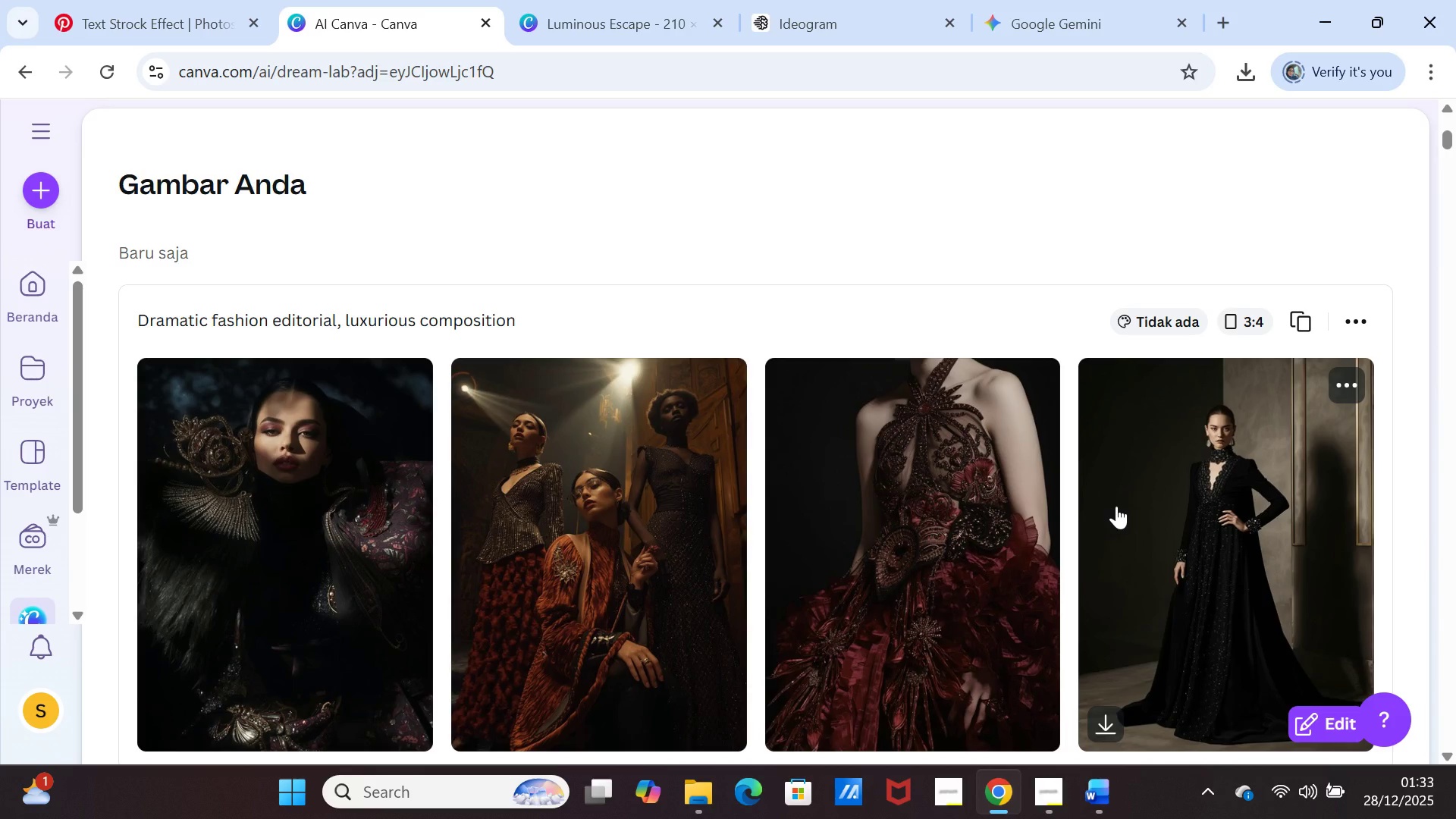 
left_click([1037, 380])
 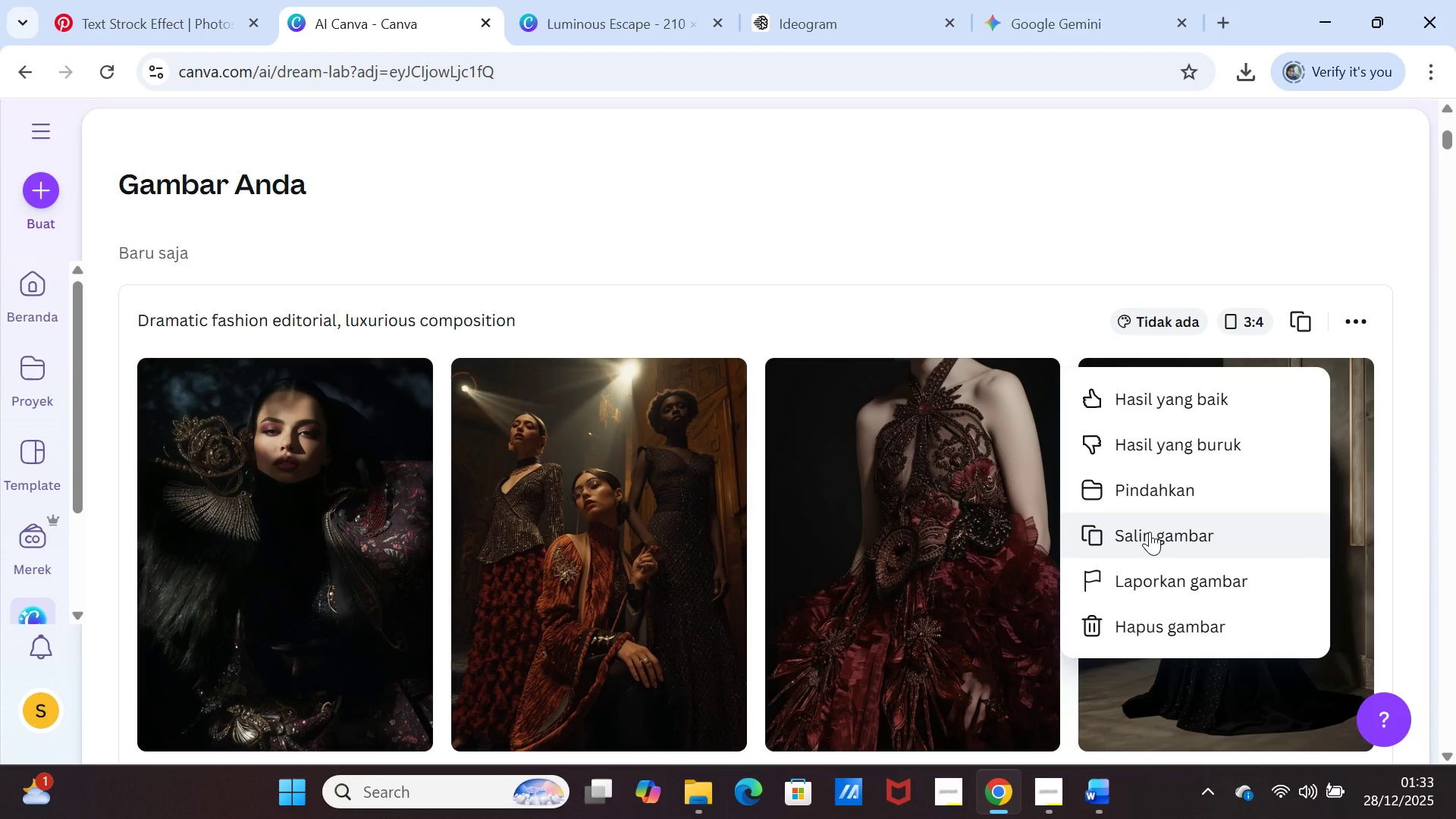 
left_click([1150, 532])
 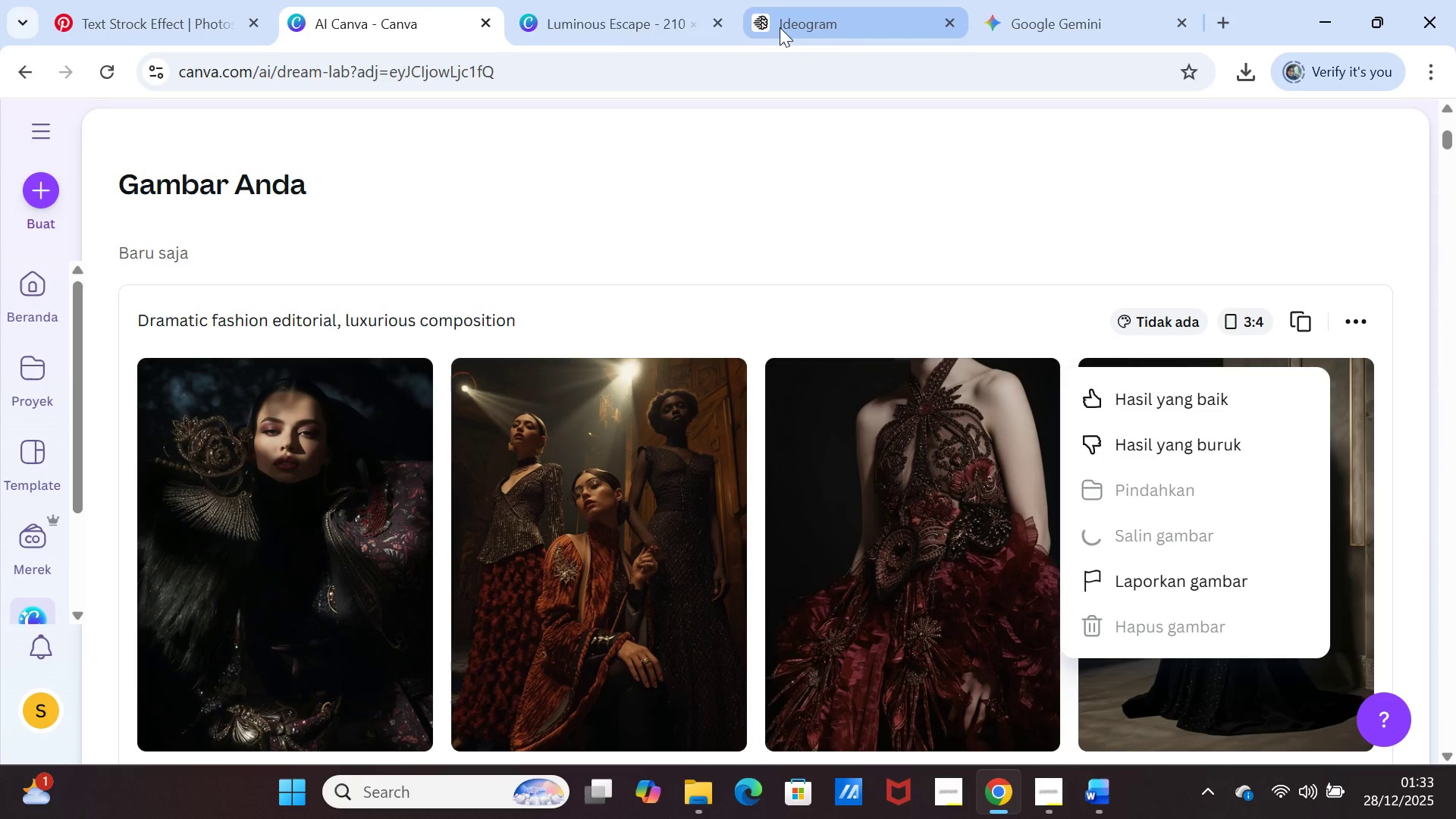 
left_click([617, 17])
 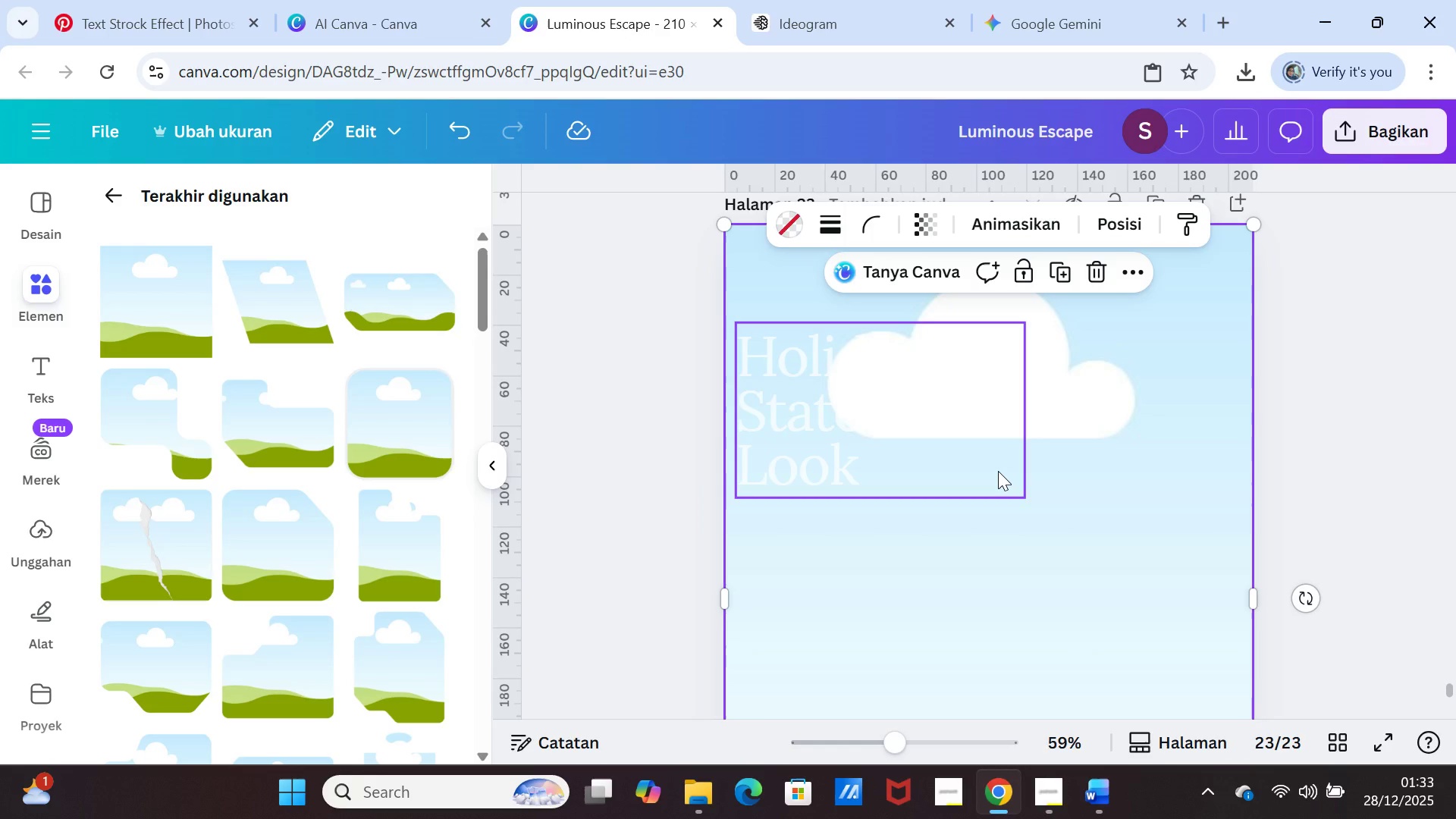 
right_click([998, 471])
 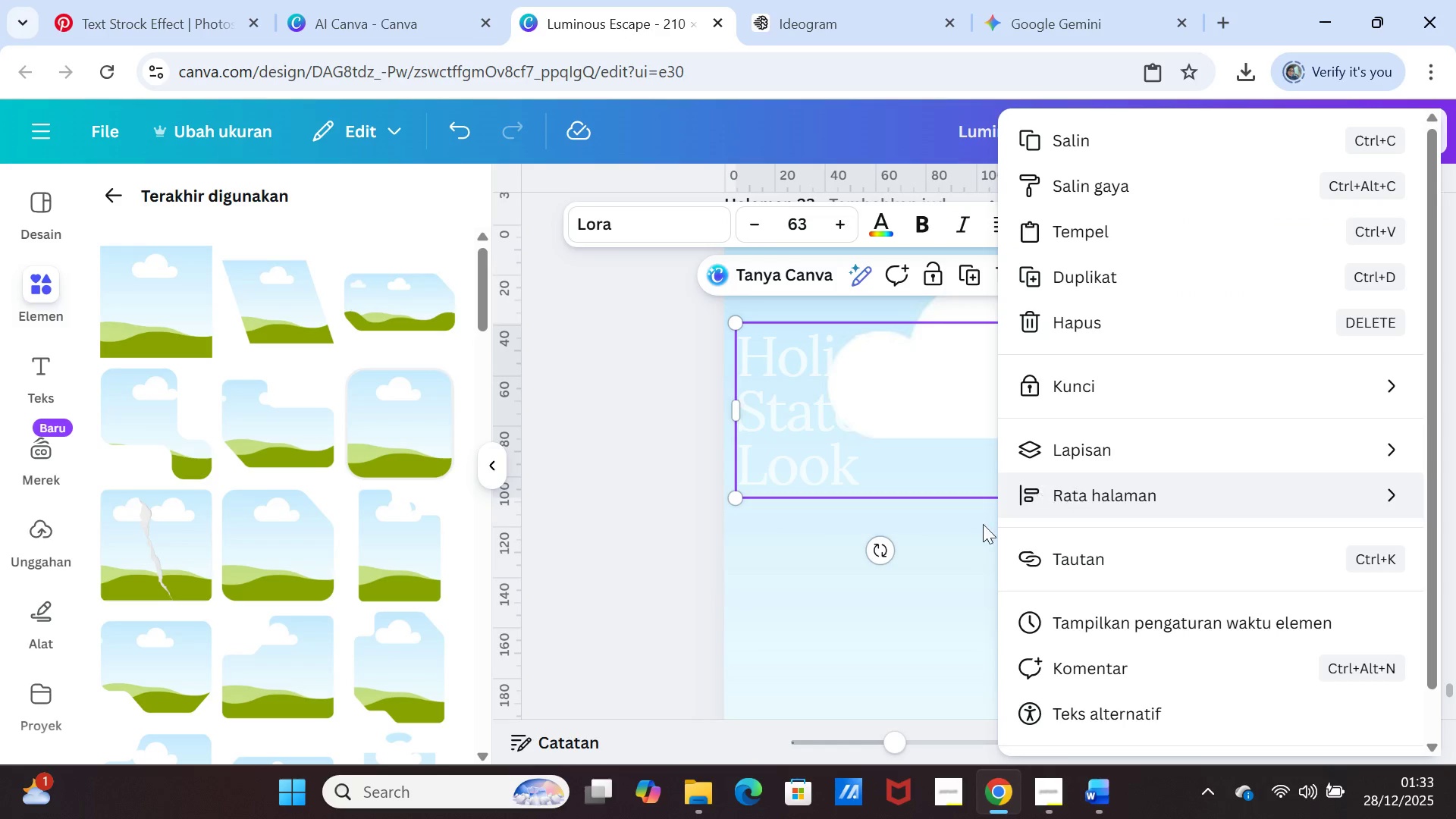 
left_click([952, 561])
 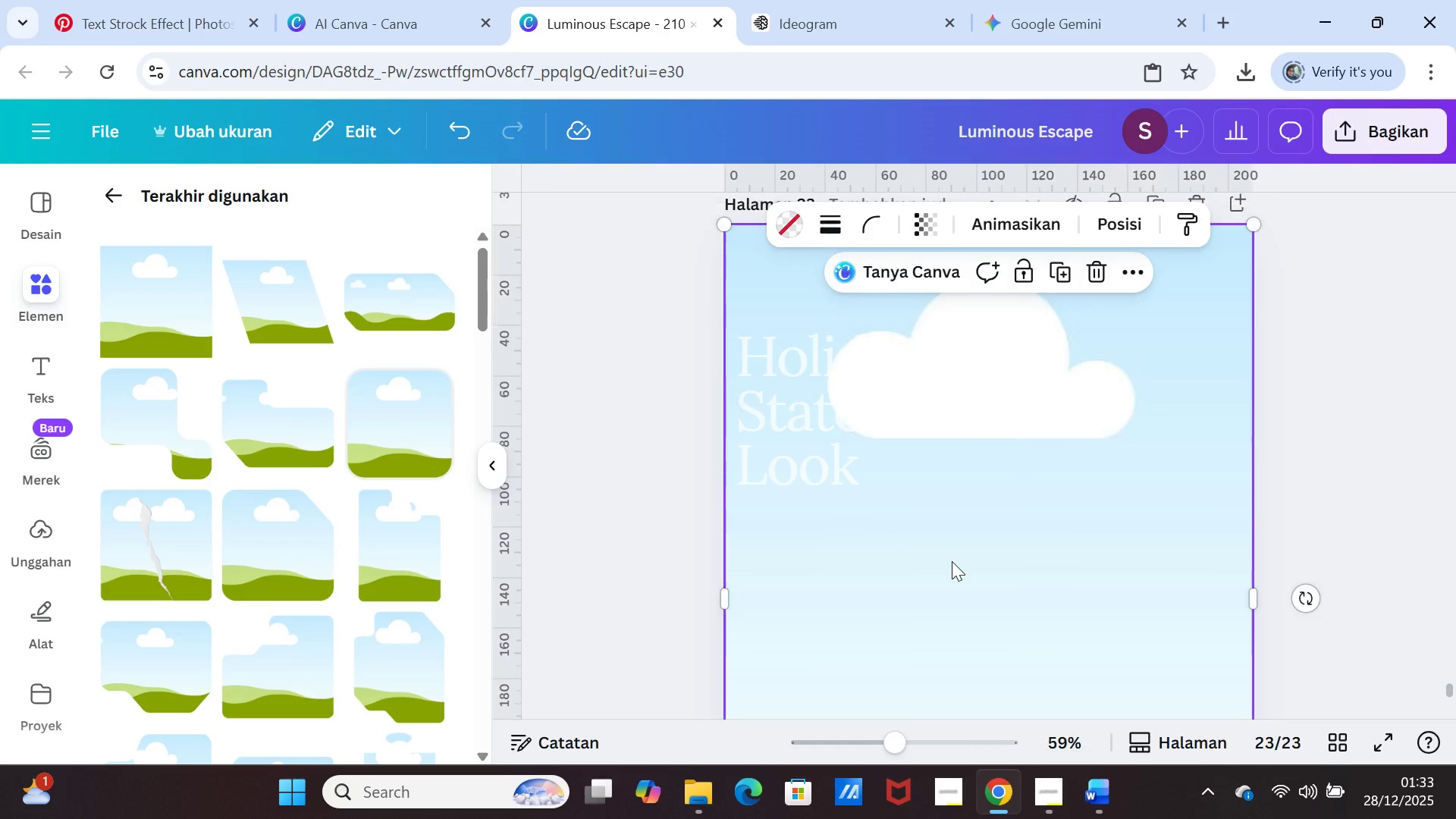 
right_click([952, 561])
 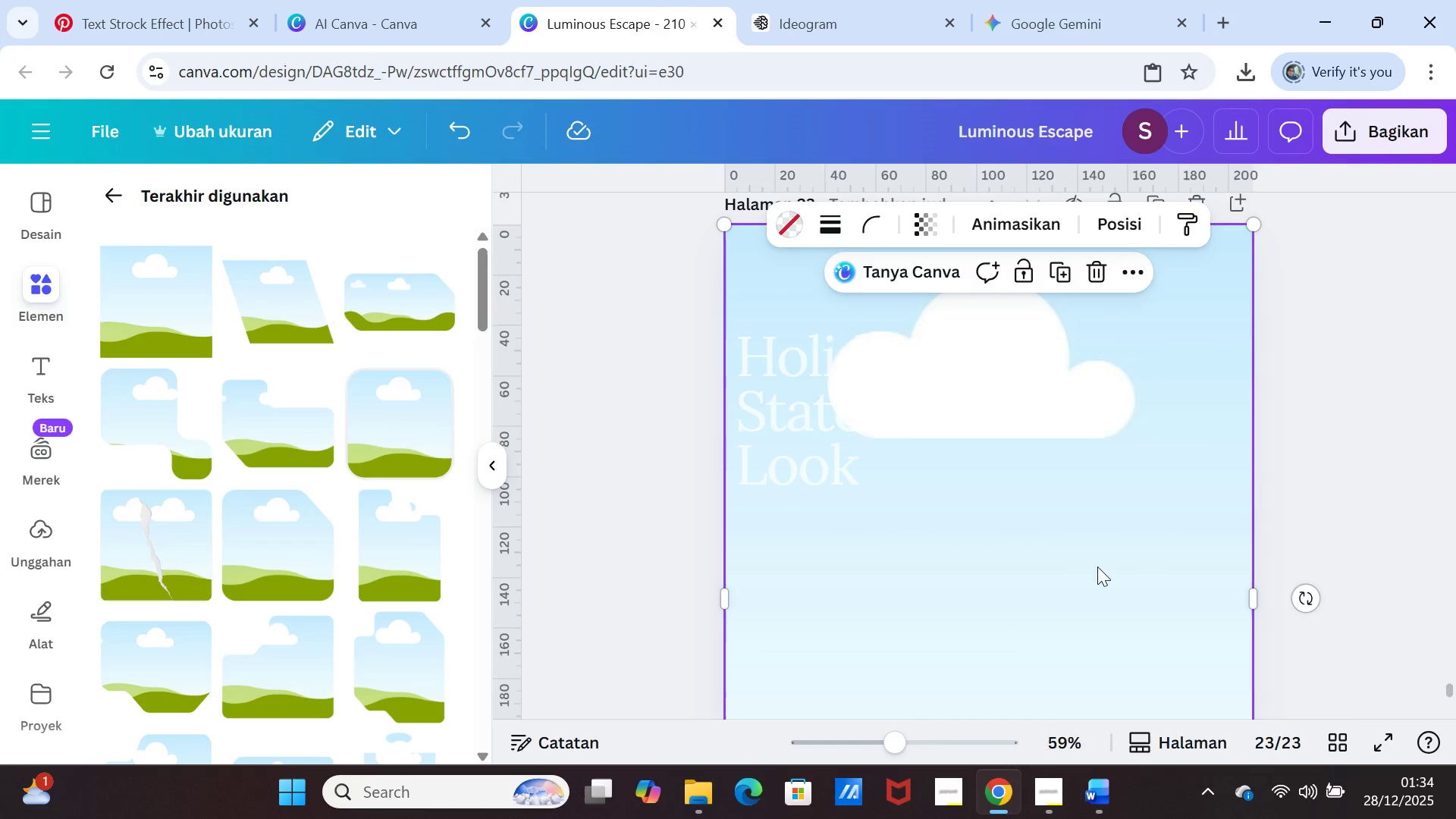 
left_click_drag(start_coordinate=[1056, 546], to_coordinate=[1055, 529])
 